 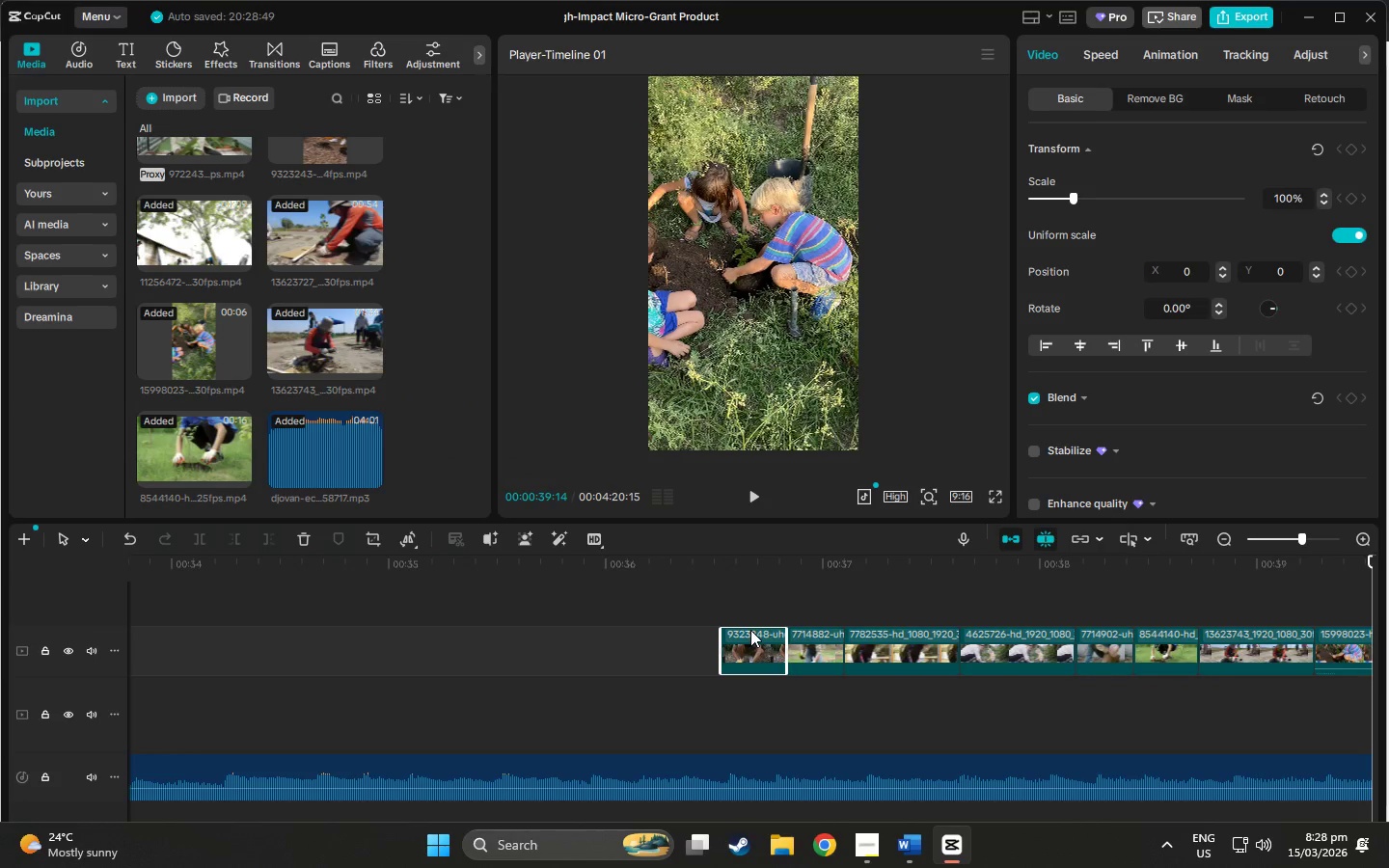 
left_click_drag(start_coordinate=[755, 633], to_coordinate=[616, 696])
 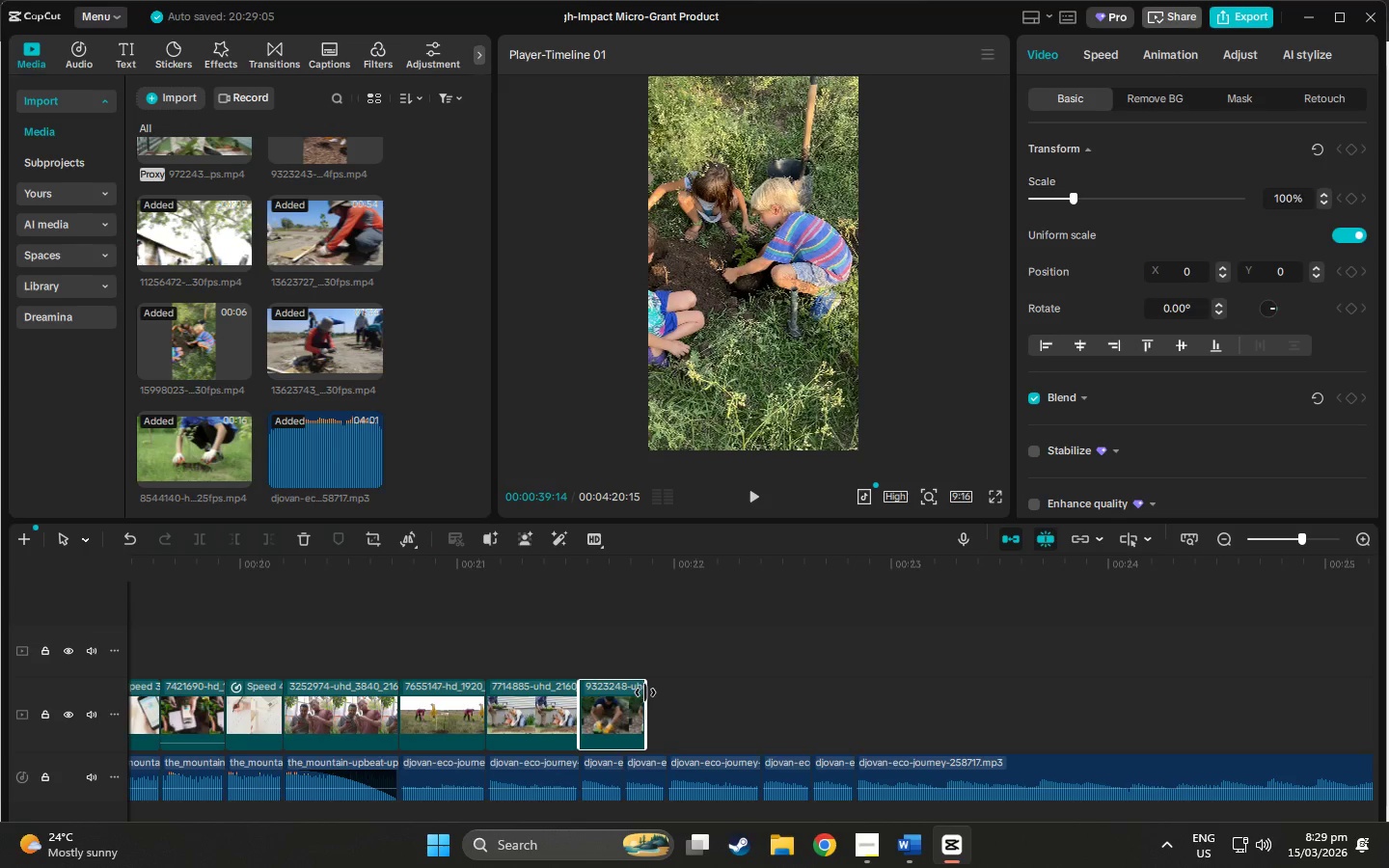 
left_click_drag(start_coordinate=[645, 692], to_coordinate=[621, 699])
 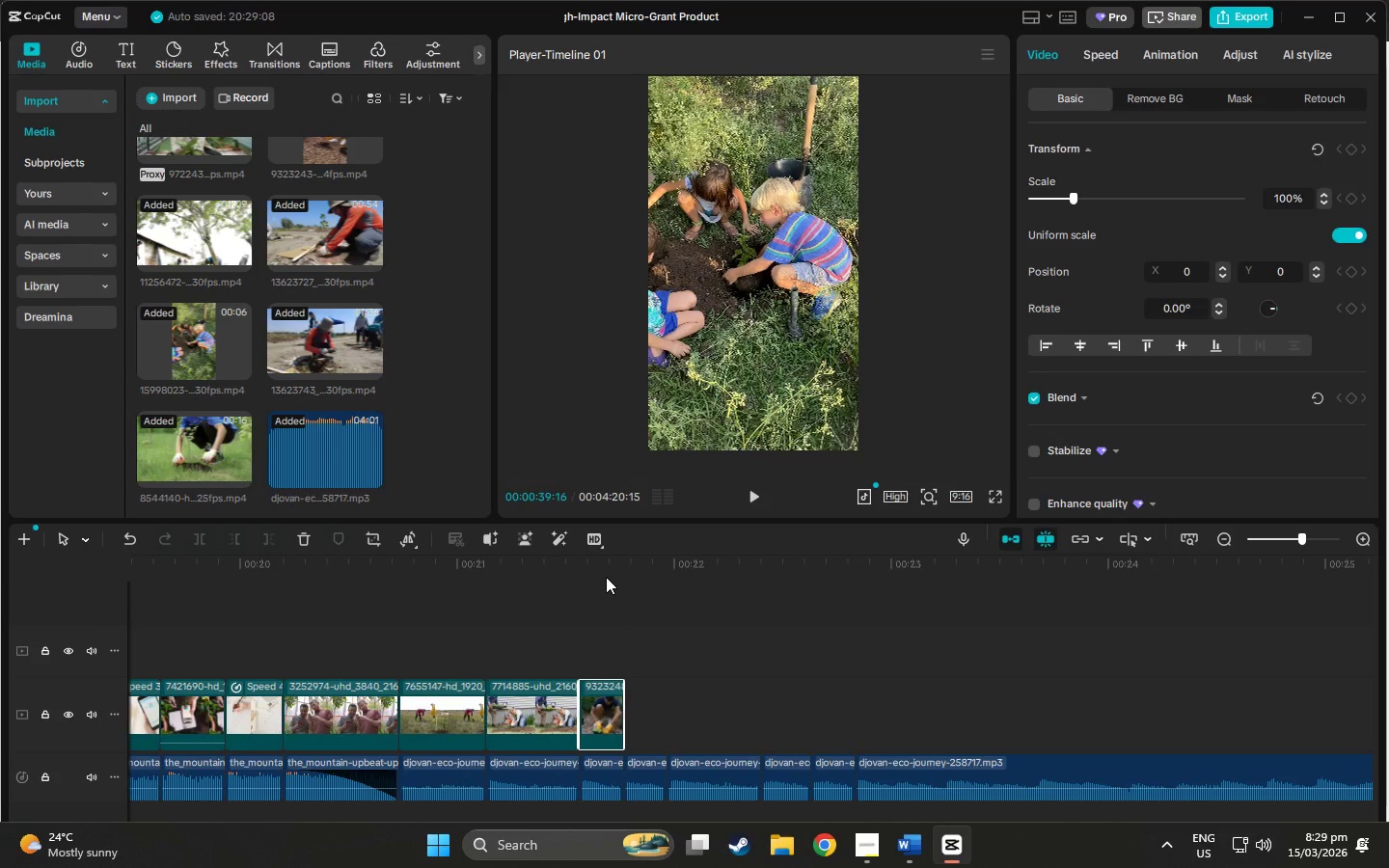 
left_click_drag(start_coordinate=[599, 568], to_coordinate=[582, 566])
 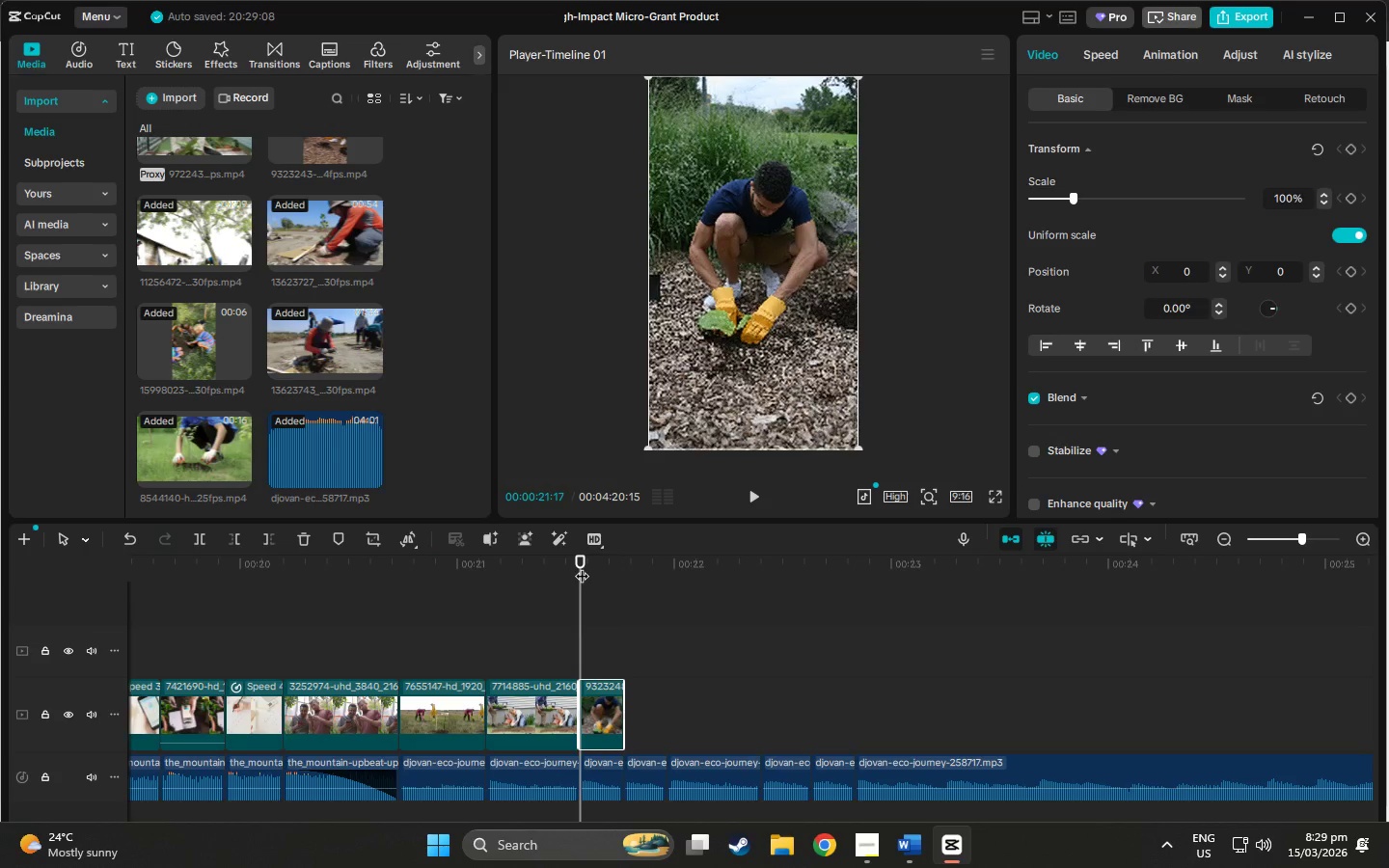 
key(Alt+Space)
 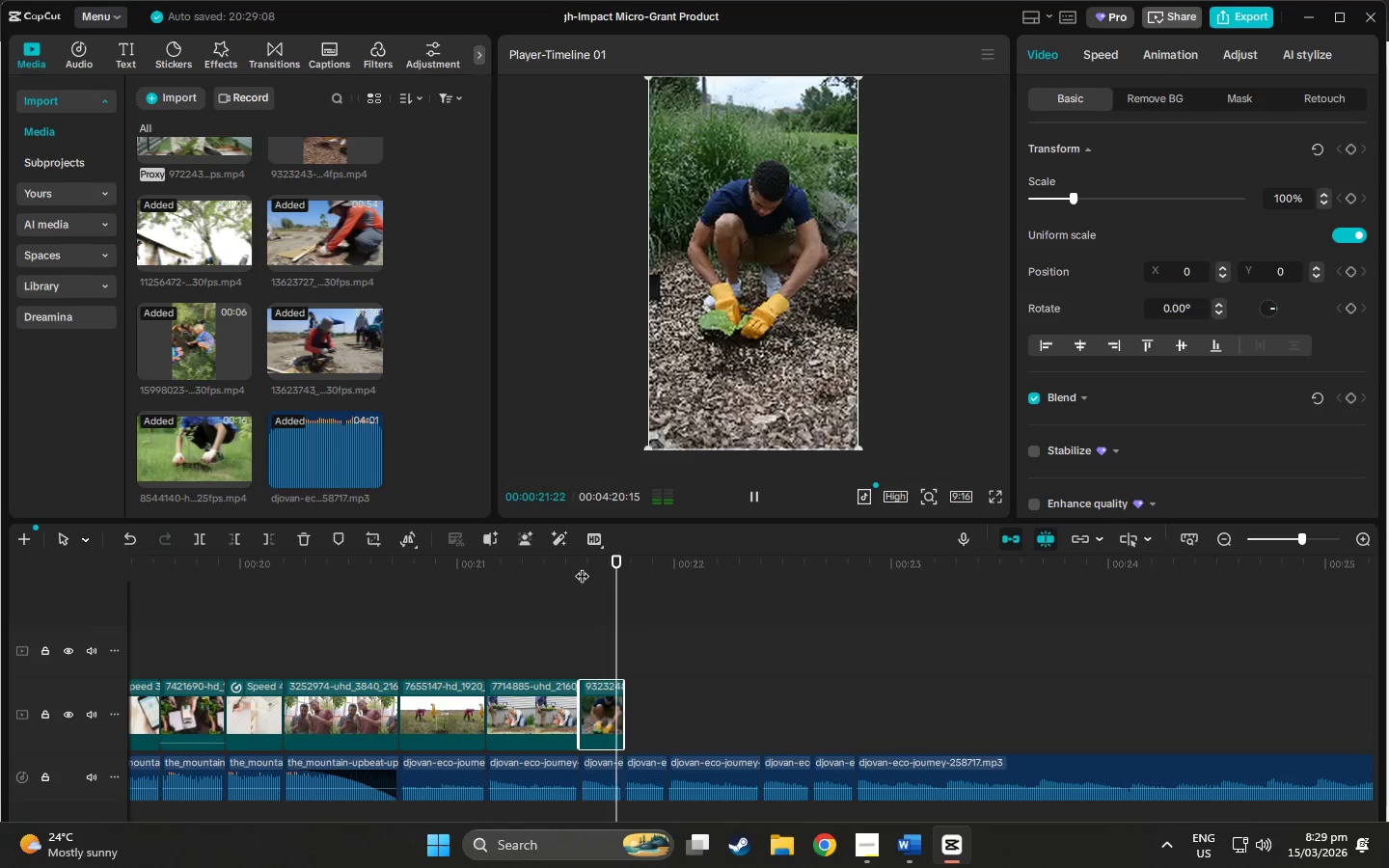 
key(Alt+Space)
 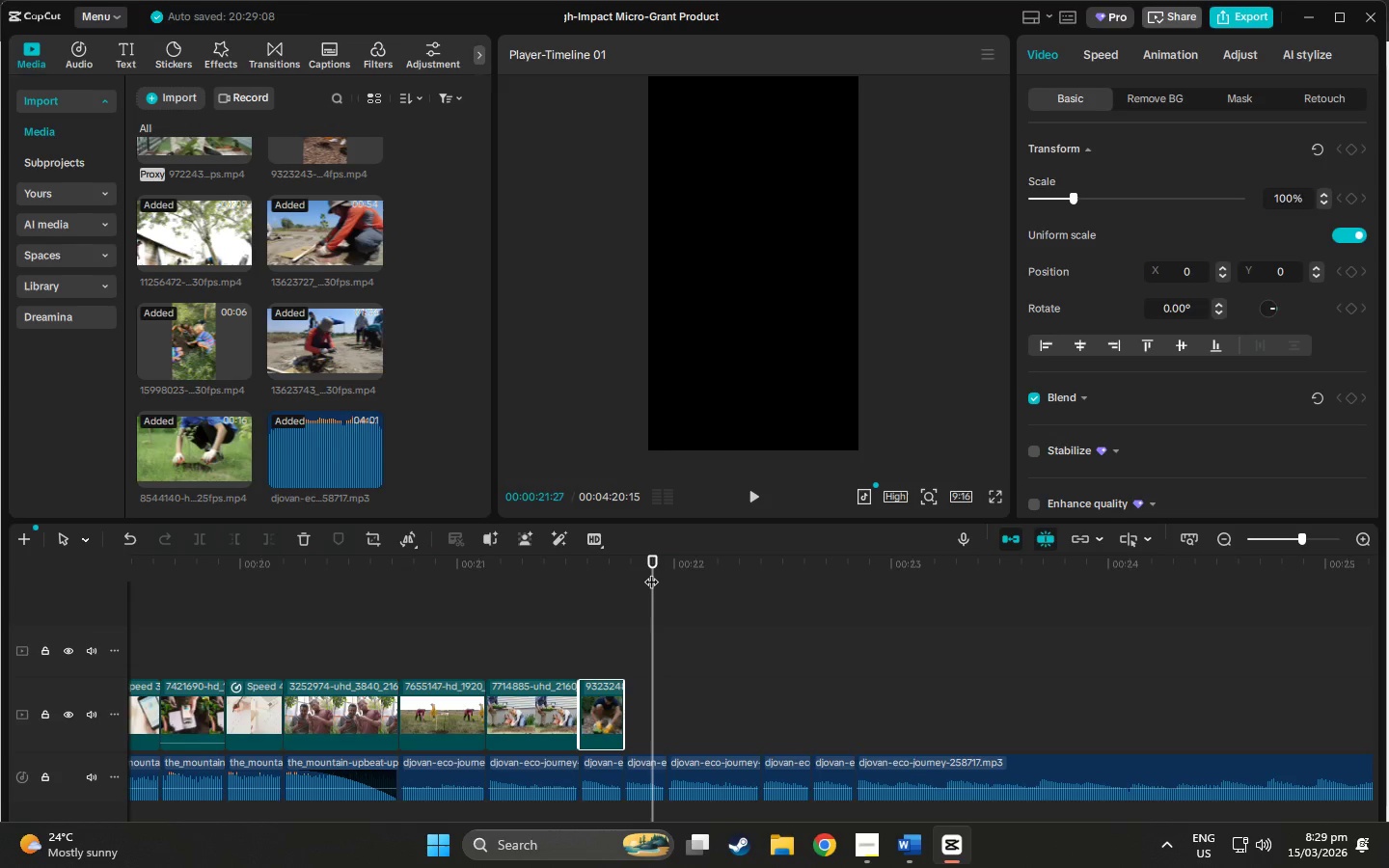 
left_click_drag(start_coordinate=[651, 572], to_coordinate=[1387, 563])
 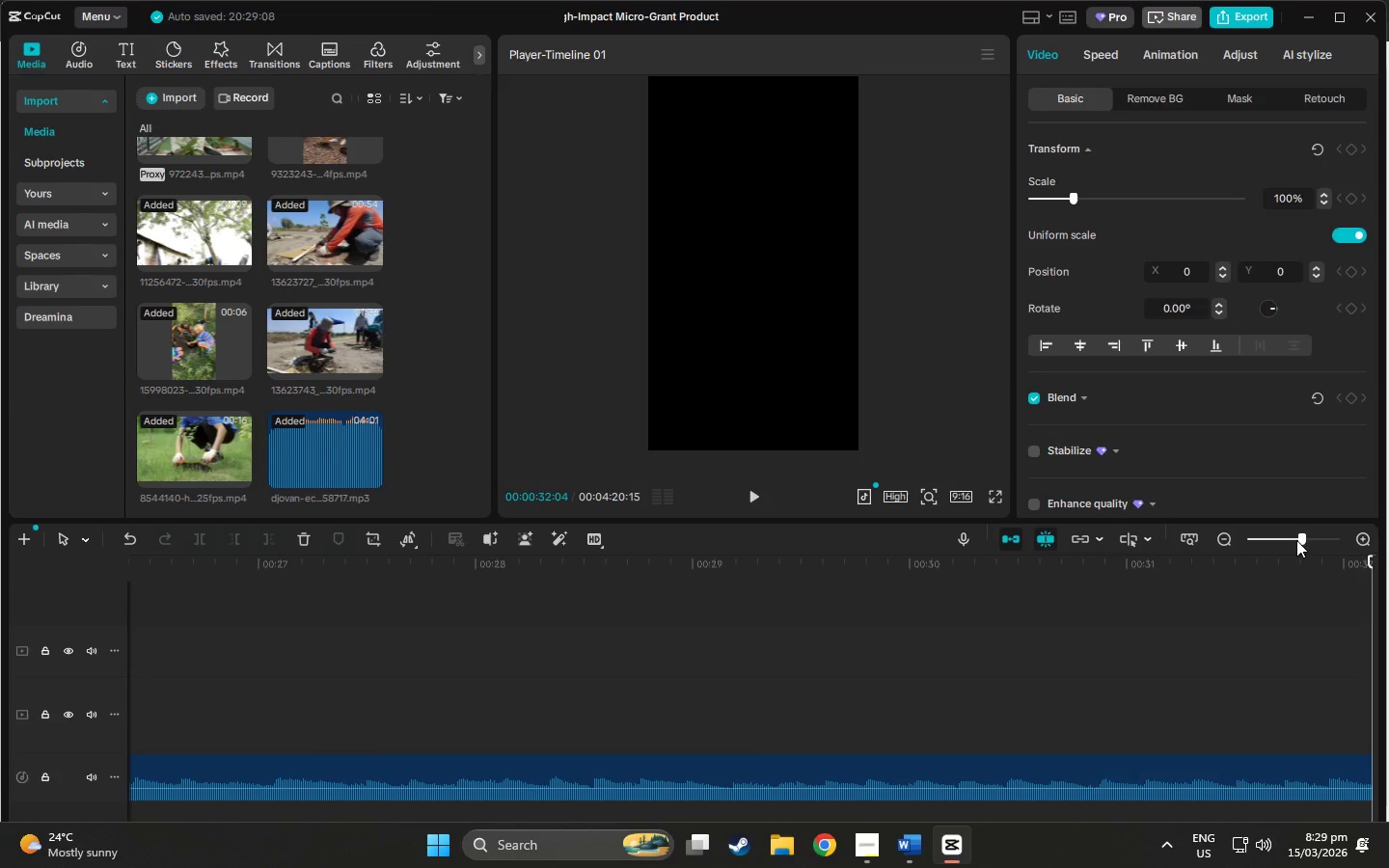 
left_click([1281, 538])
 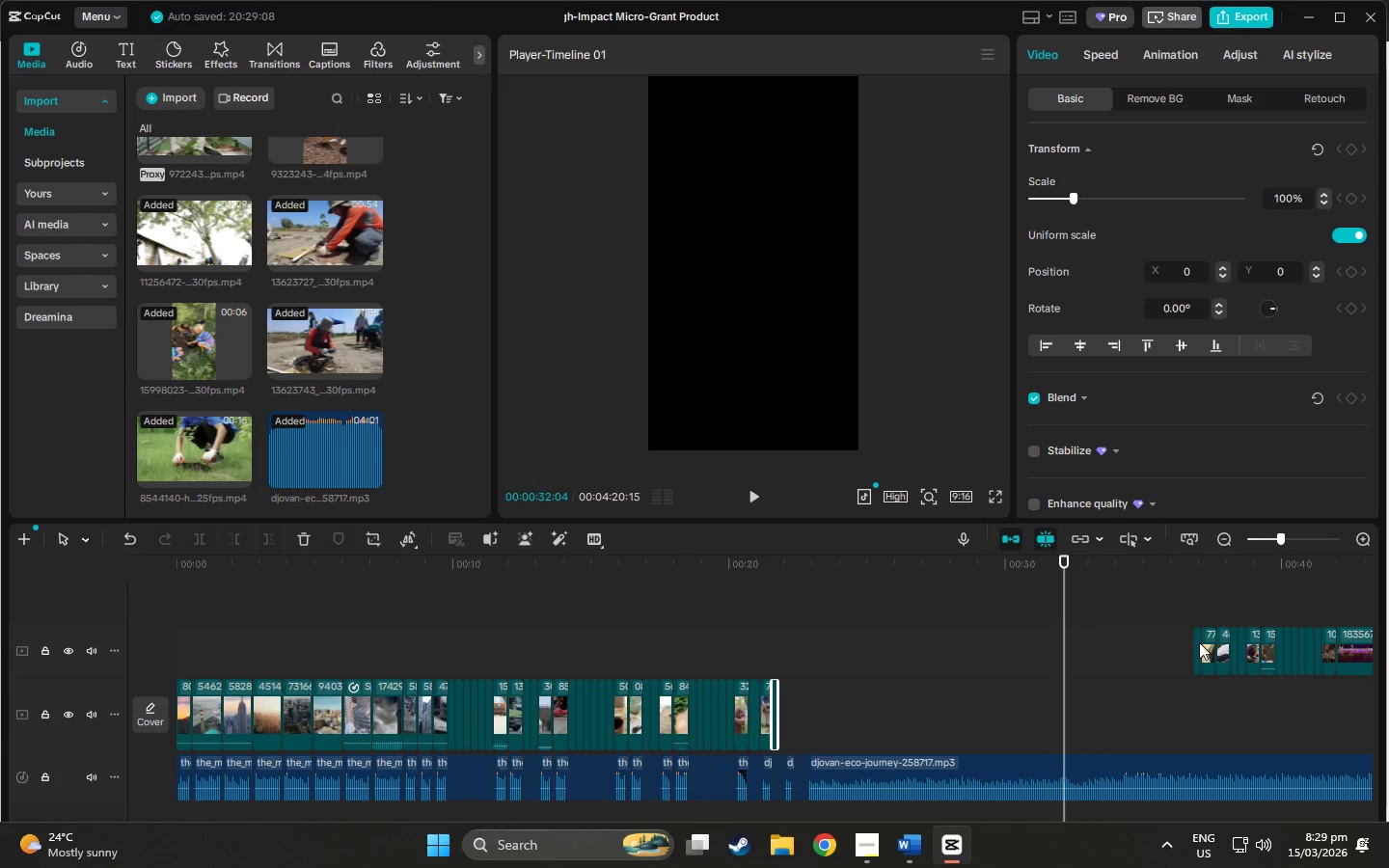 
left_click([1195, 640])
 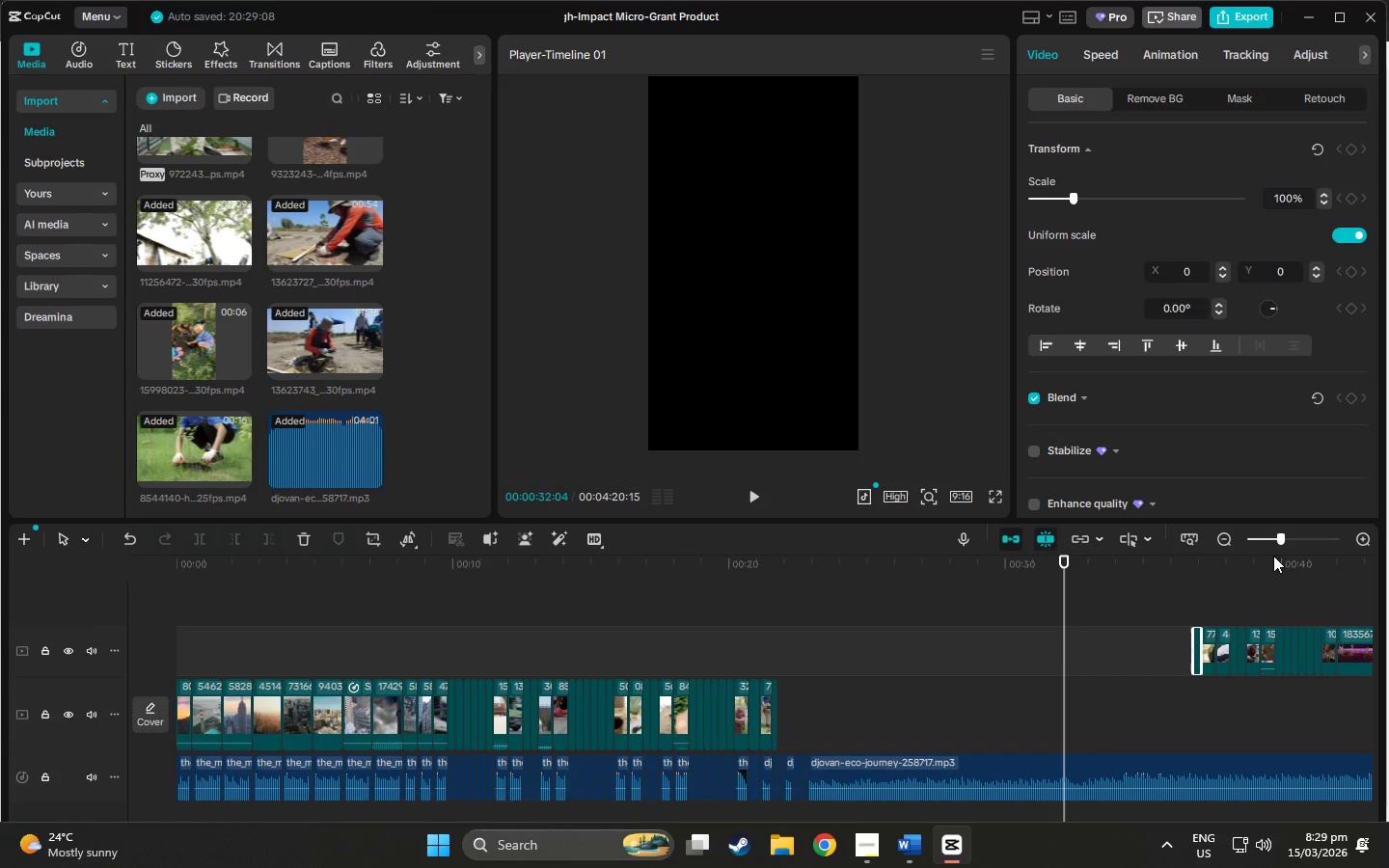 
left_click([1295, 535])
 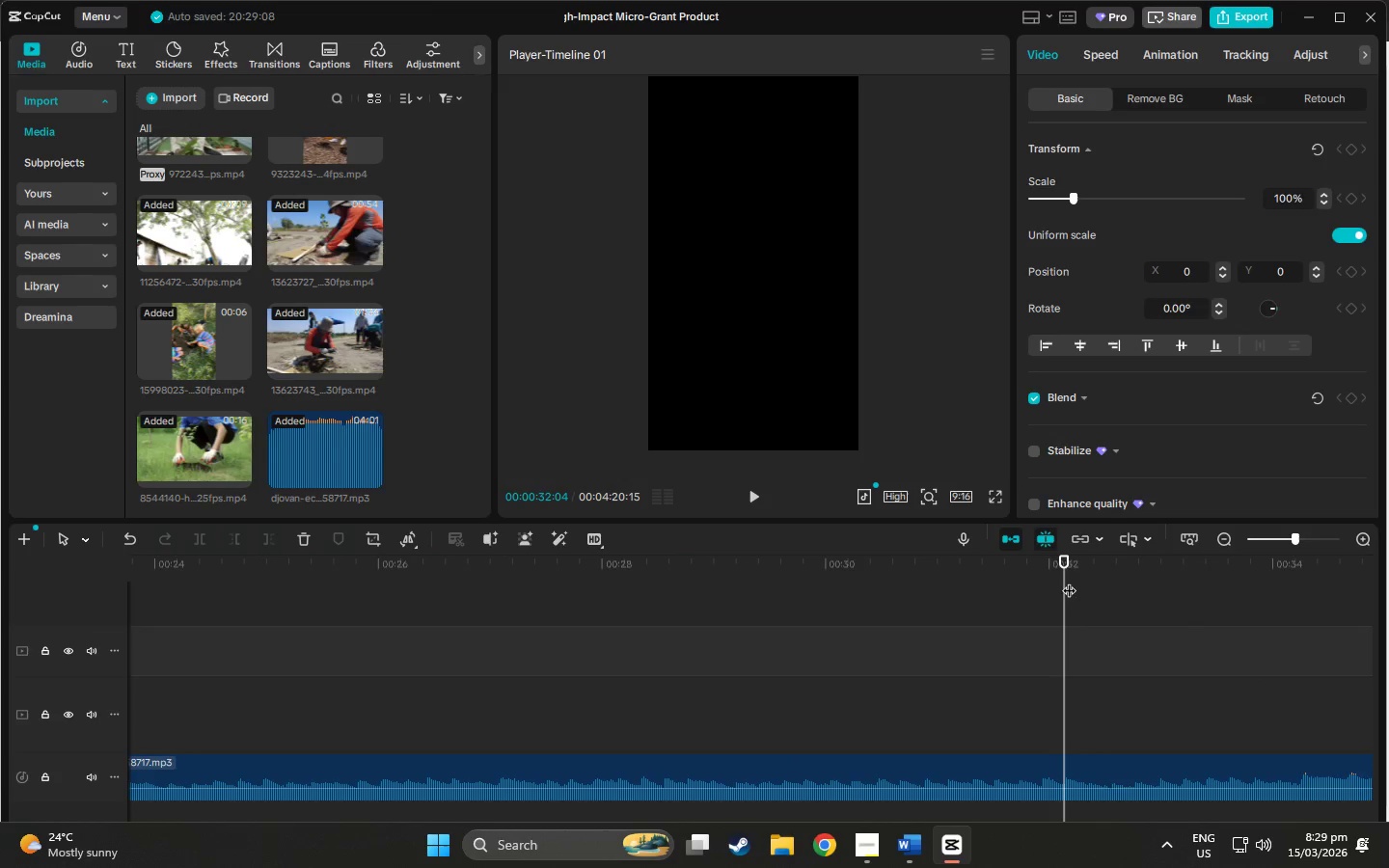 
left_click_drag(start_coordinate=[1067, 561], to_coordinate=[1253, 565])
 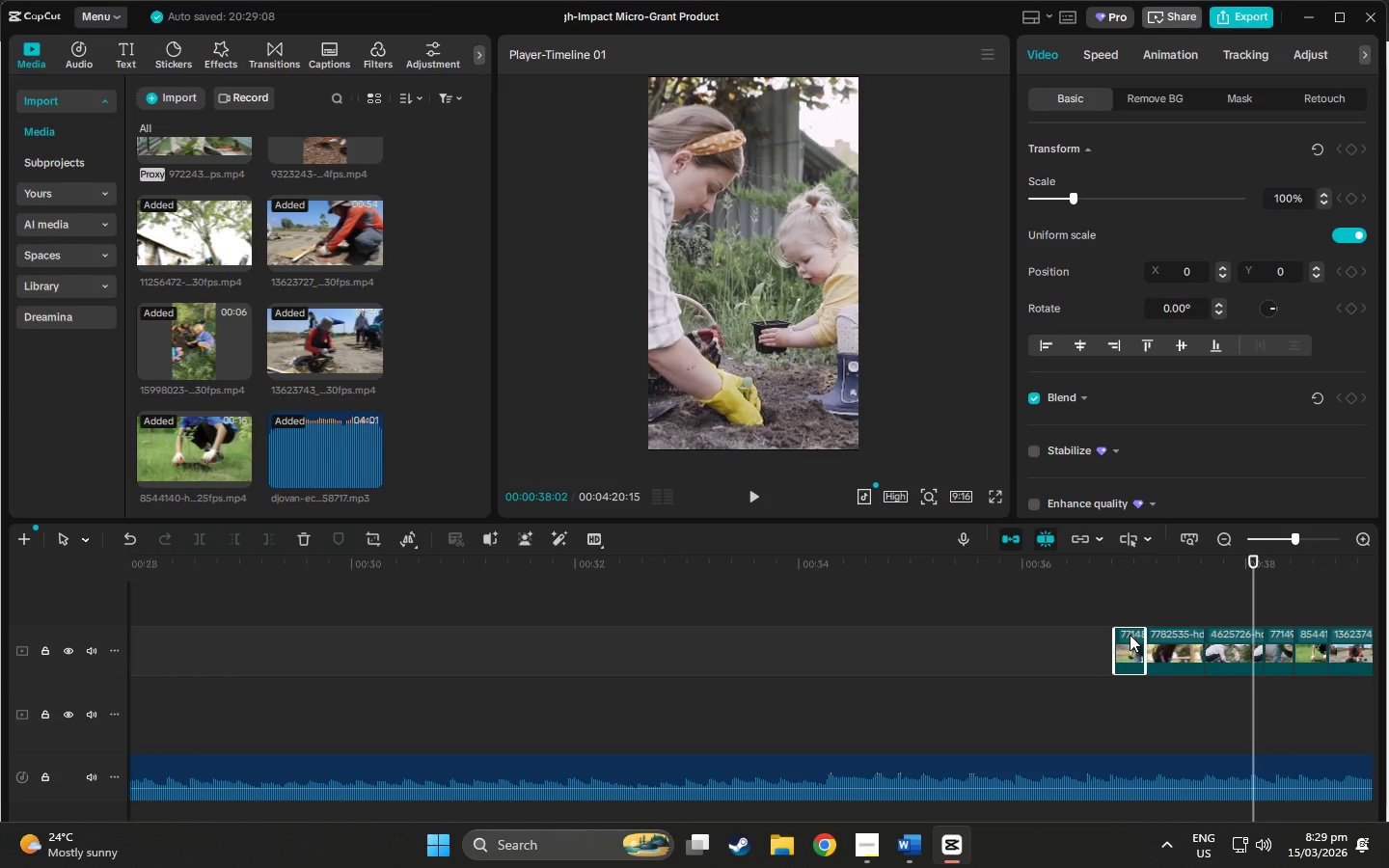 
left_click_drag(start_coordinate=[1130, 635], to_coordinate=[515, 700])
 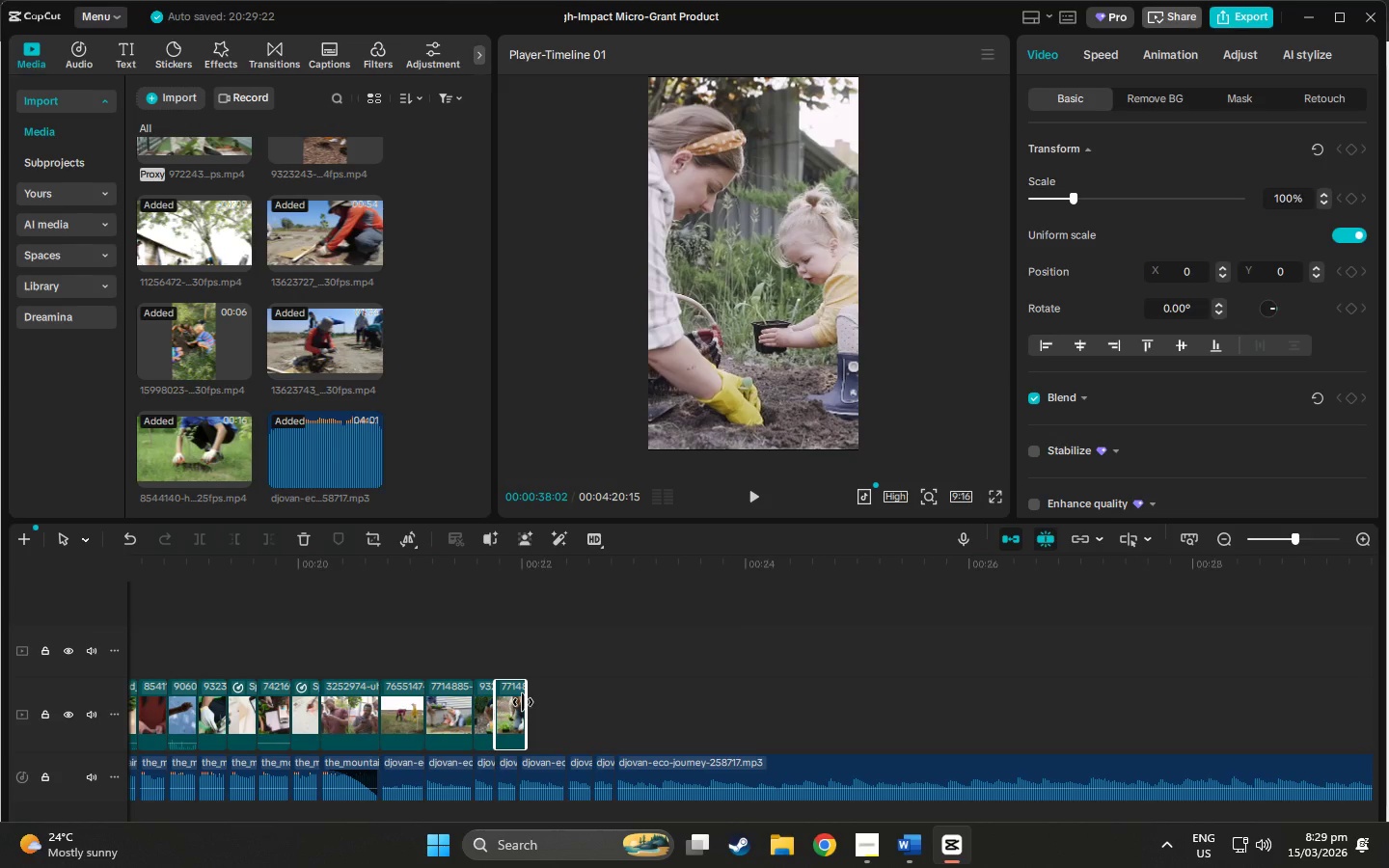 
left_click_drag(start_coordinate=[523, 702], to_coordinate=[515, 702])
 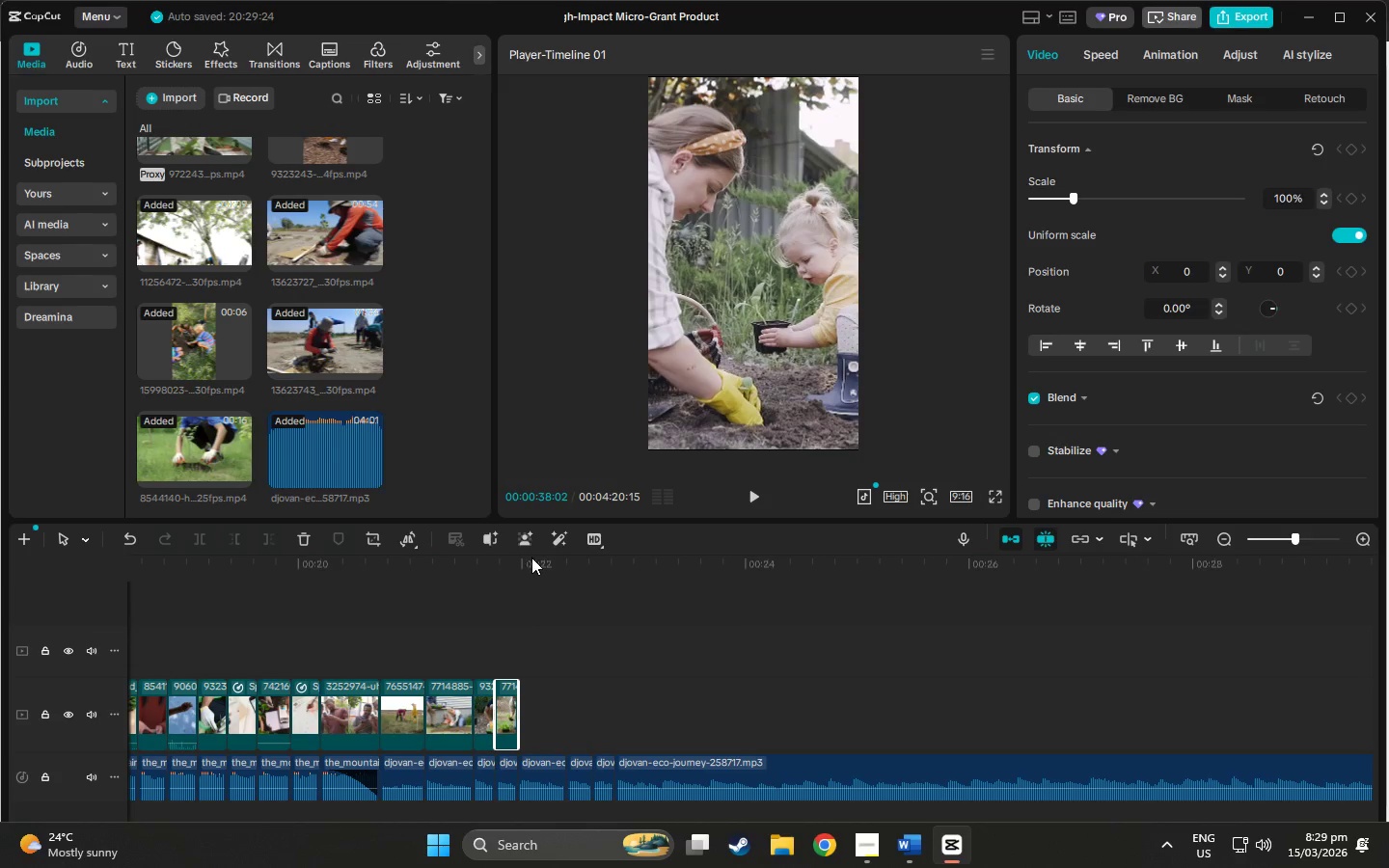 
left_click_drag(start_coordinate=[534, 563], to_coordinate=[1388, 608])
 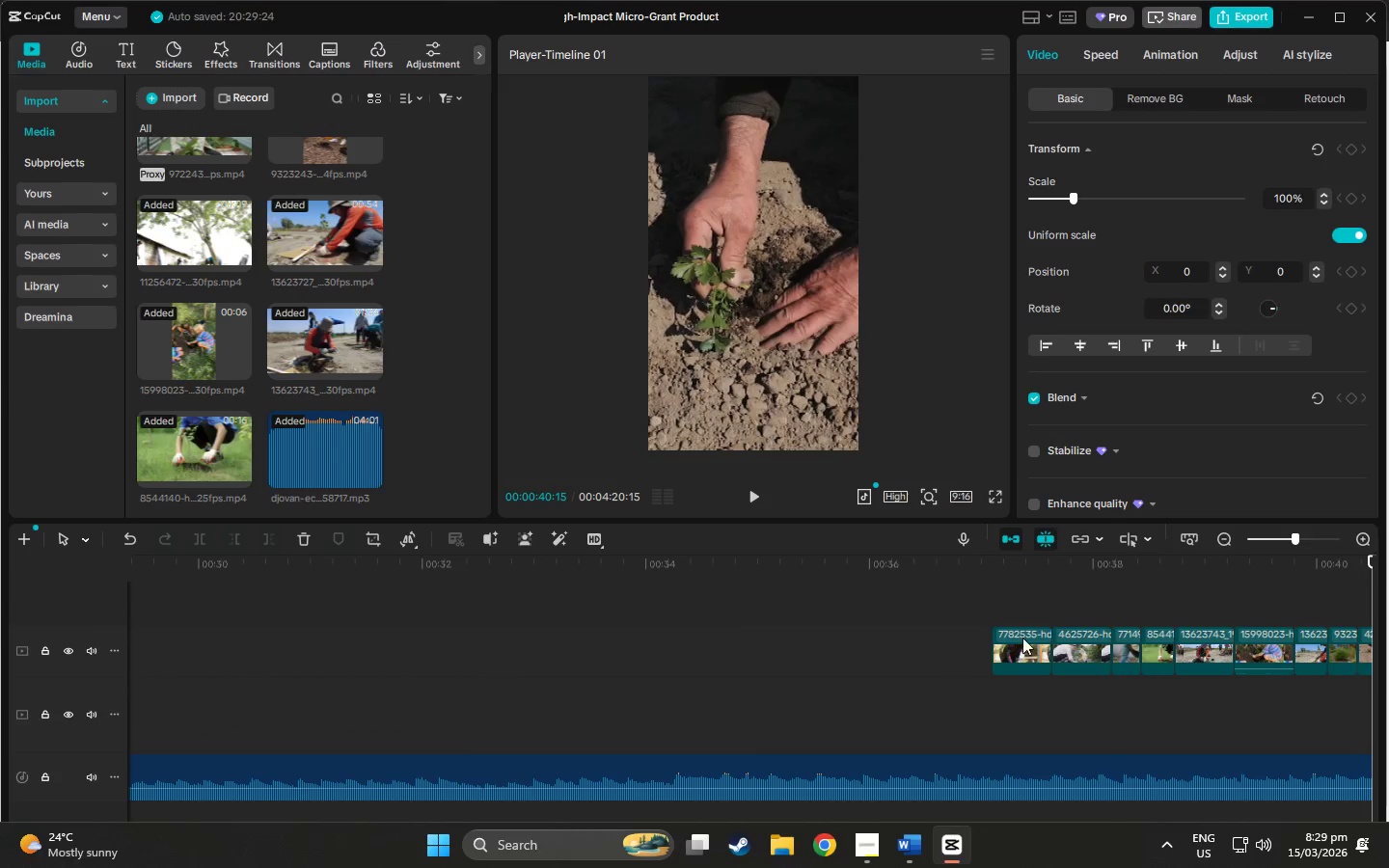 
left_click([1023, 637])
 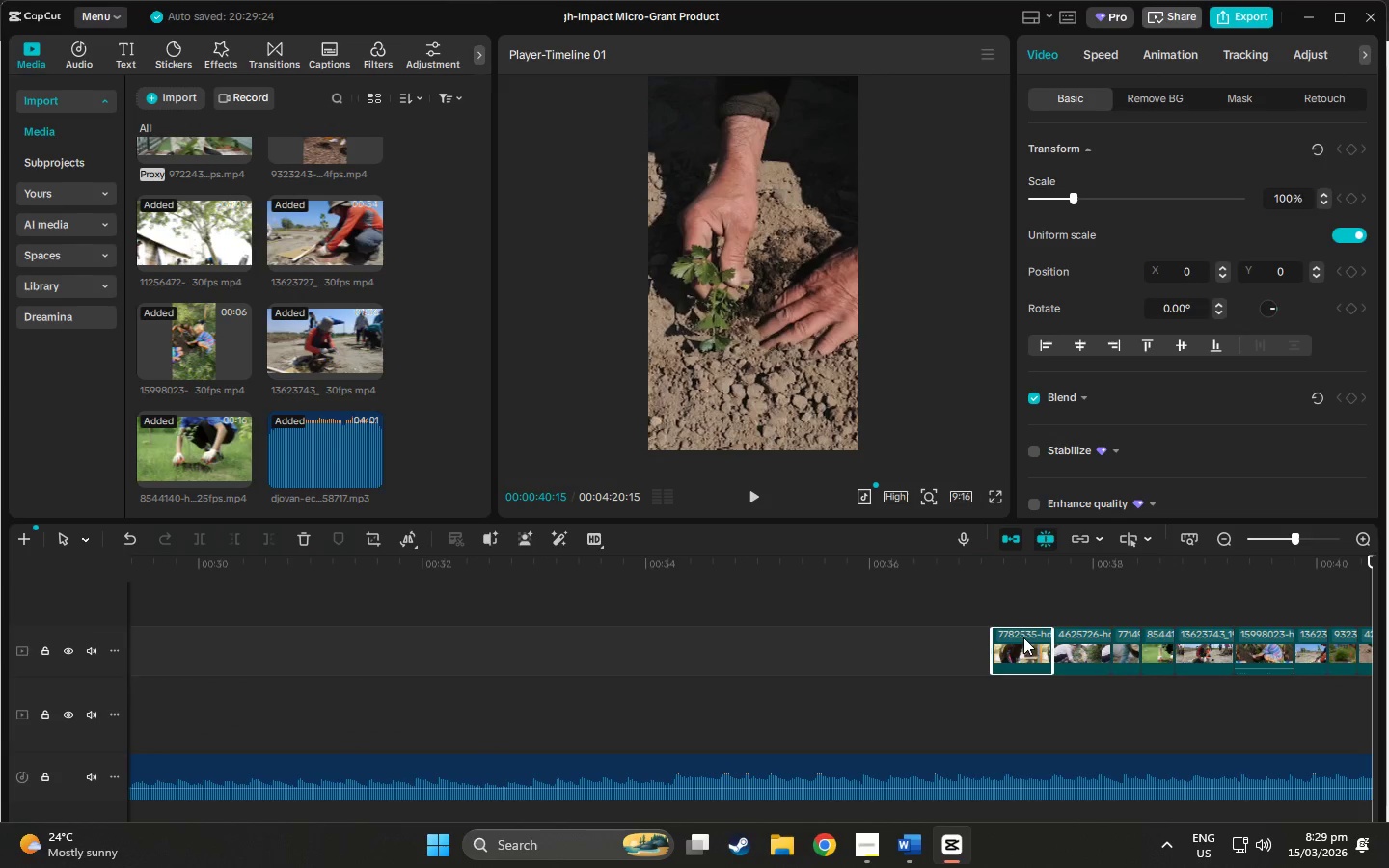 
left_click_drag(start_coordinate=[1023, 637], to_coordinate=[606, 709])
 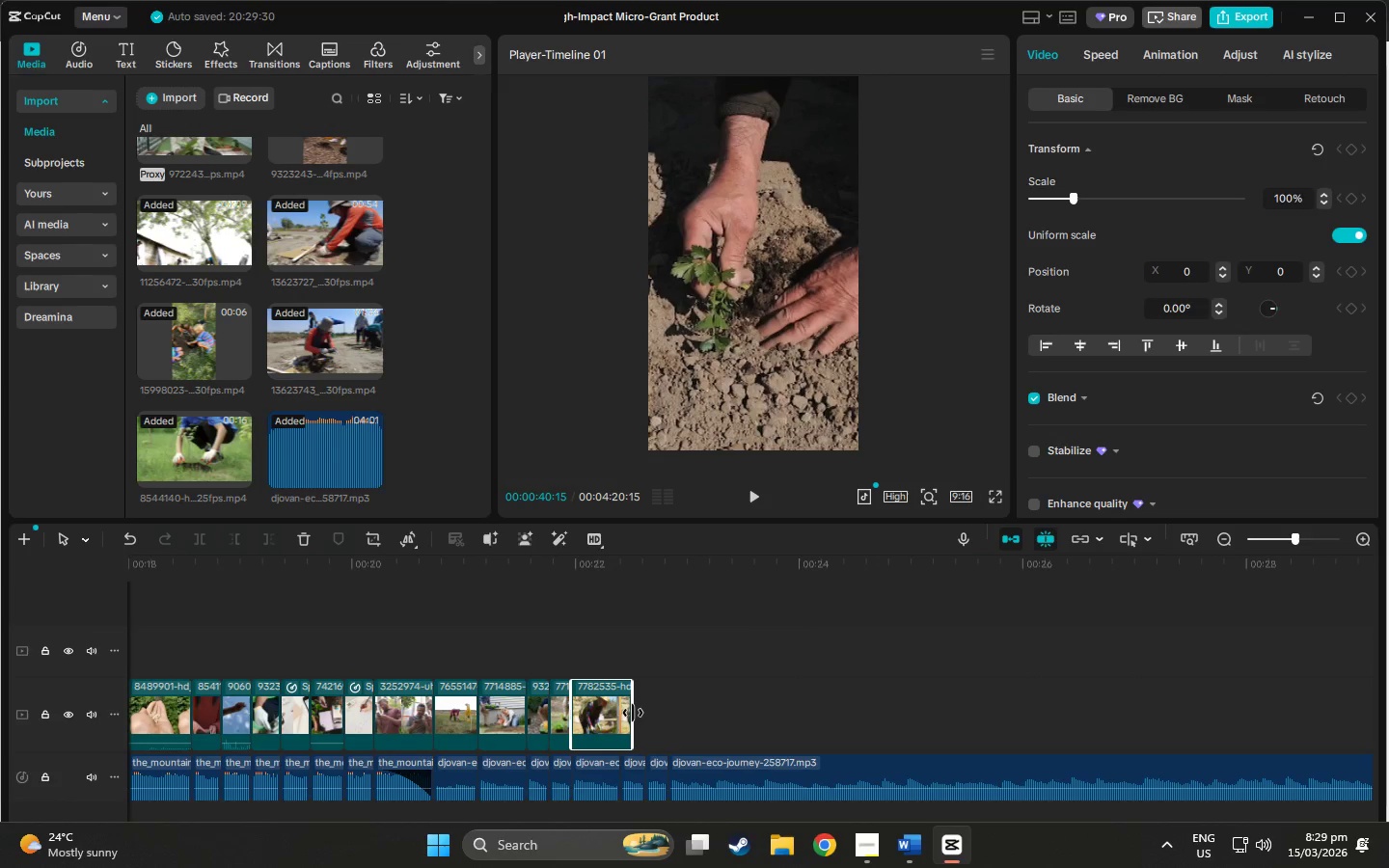 
left_click_drag(start_coordinate=[633, 712], to_coordinate=[619, 712])
 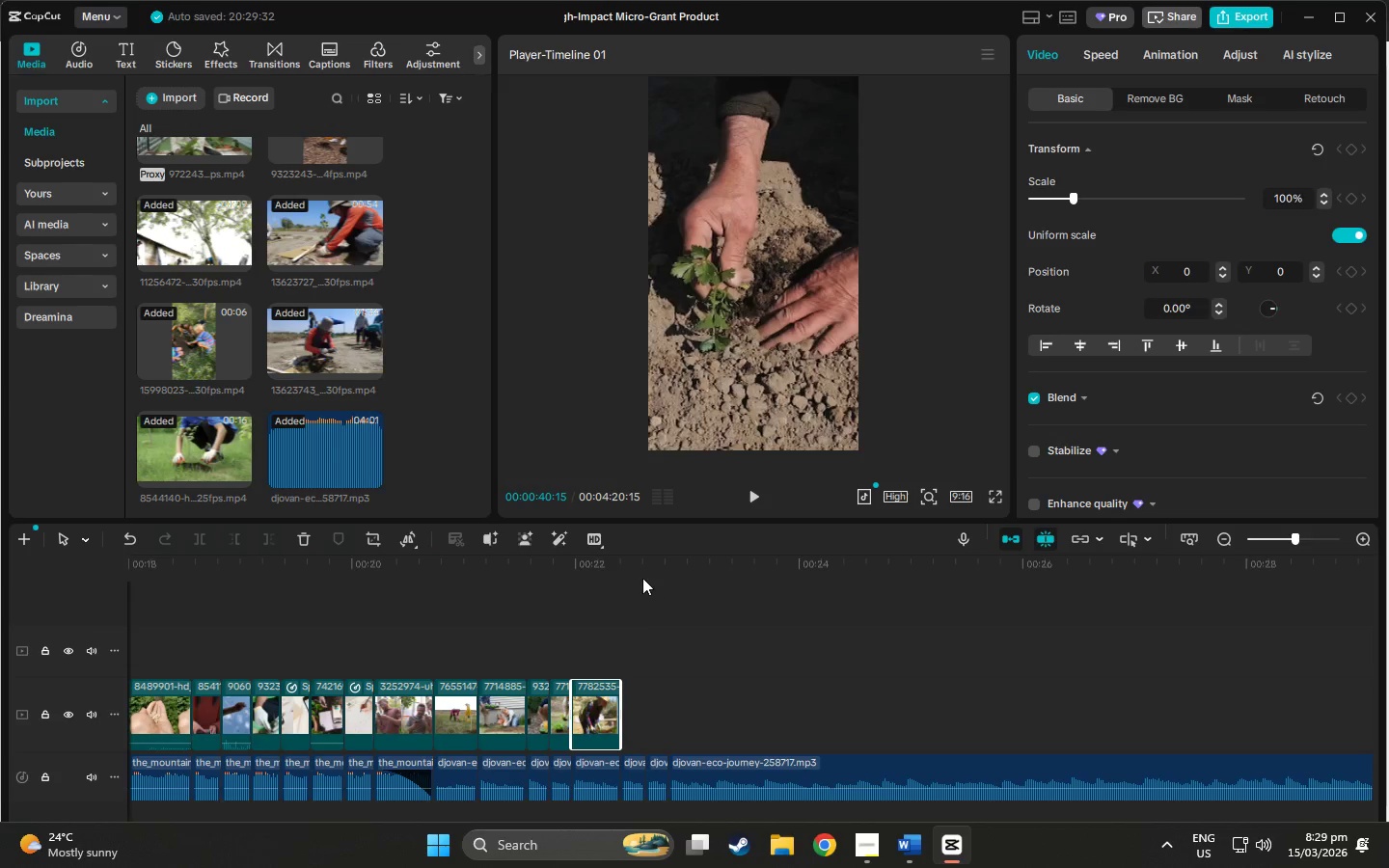 
left_click_drag(start_coordinate=[641, 575], to_coordinate=[1388, 581])
 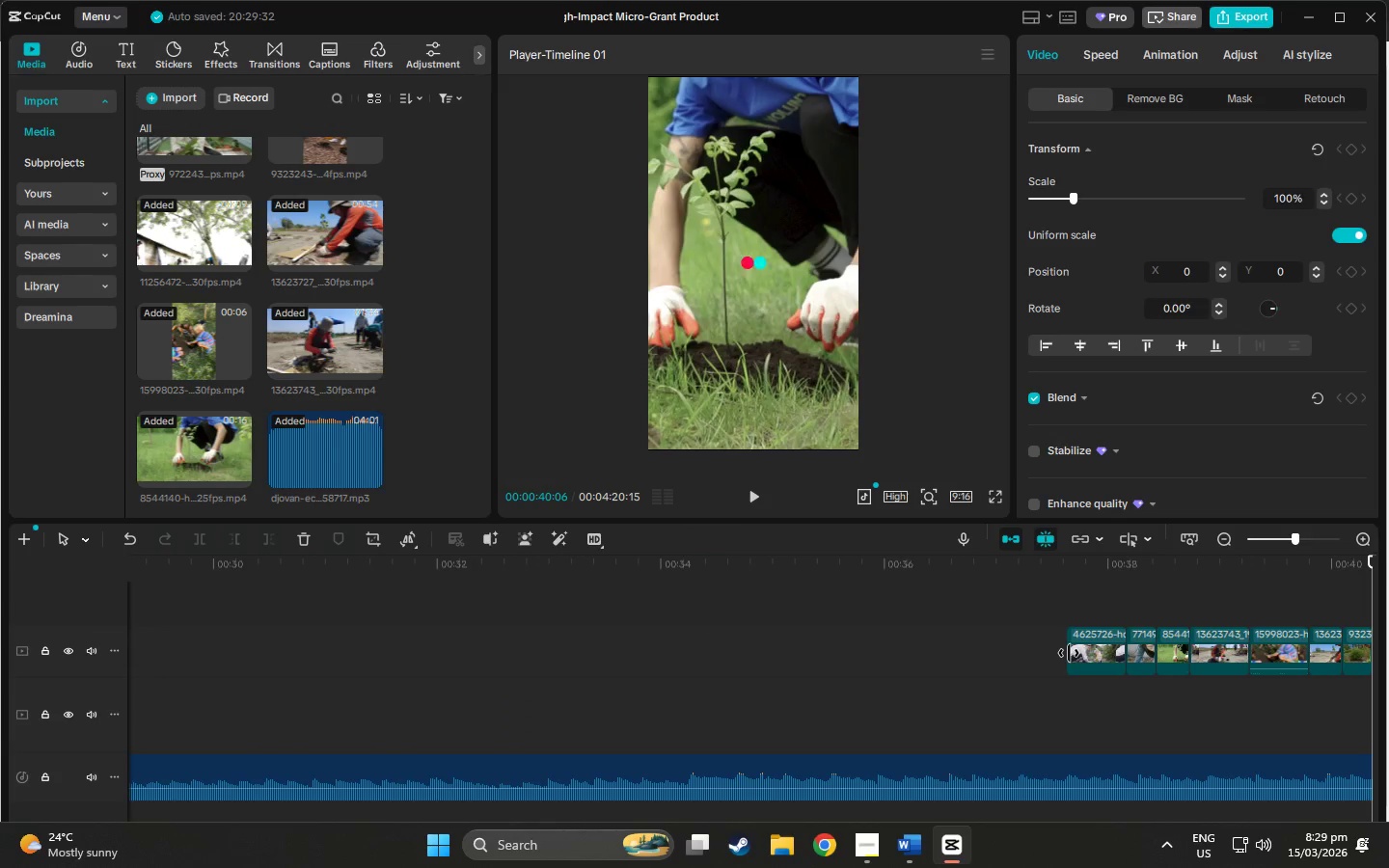 
left_click([1101, 642])
 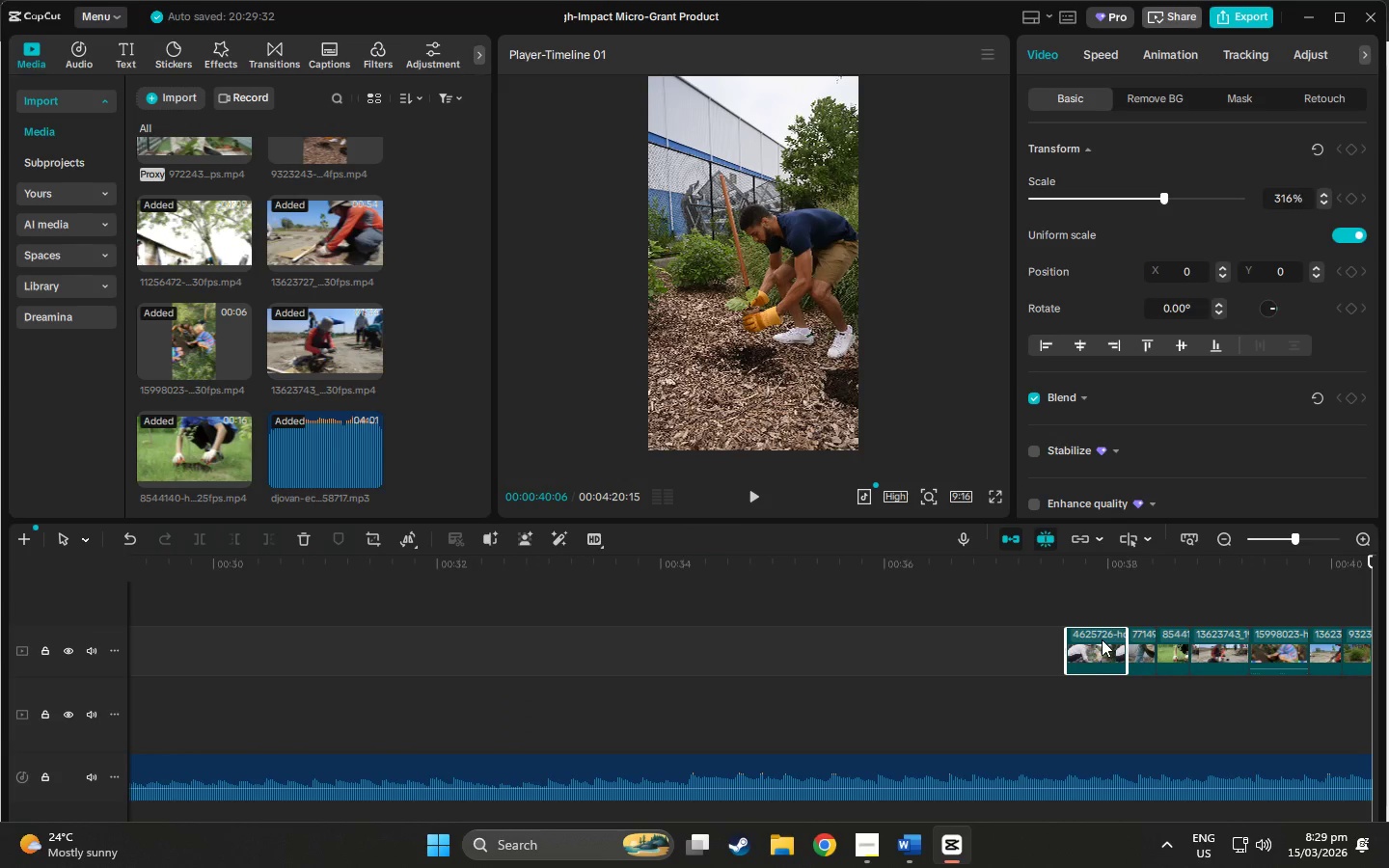 
left_click_drag(start_coordinate=[1102, 638], to_coordinate=[594, 708])
 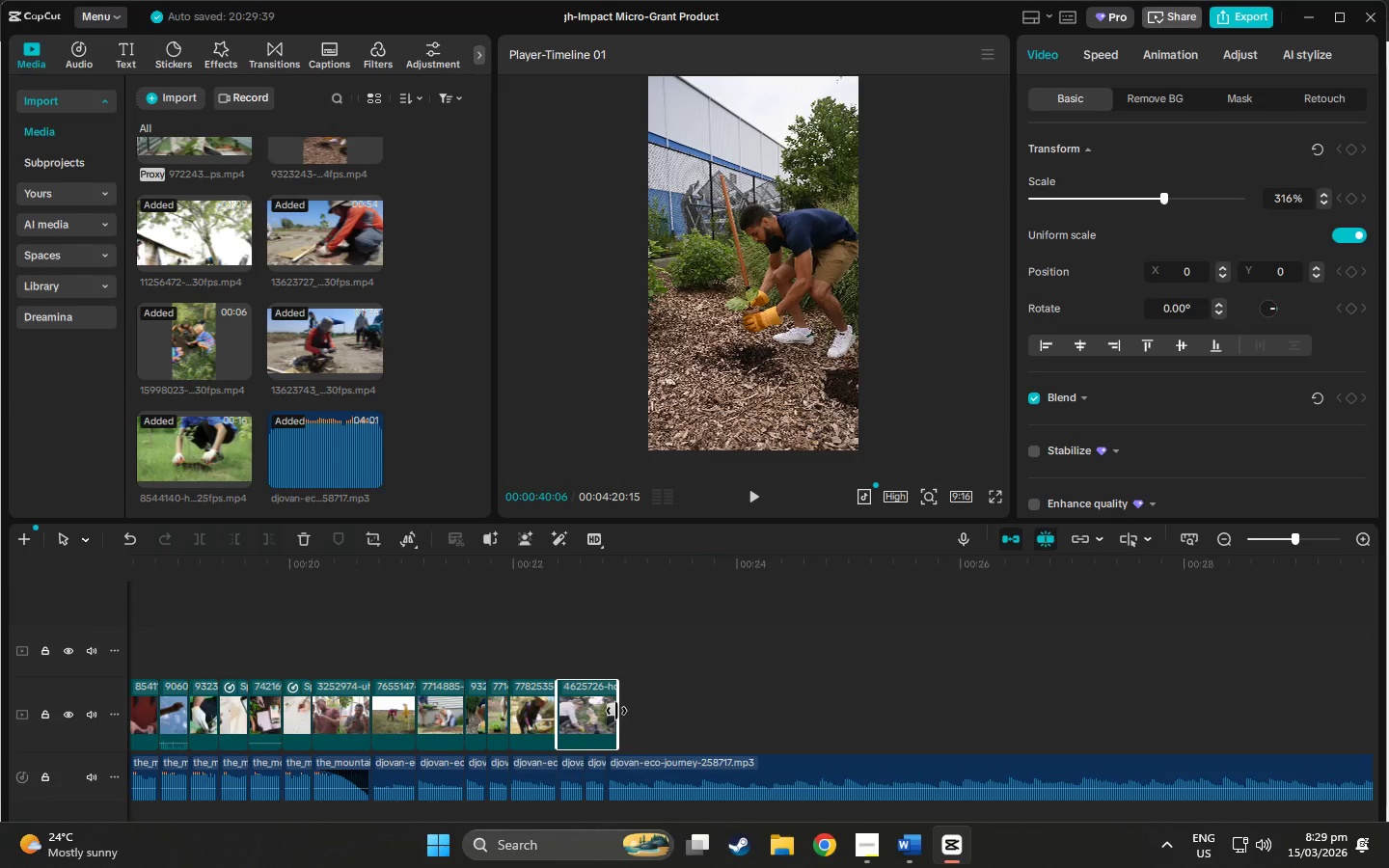 
left_click_drag(start_coordinate=[616, 711], to_coordinate=[584, 712])
 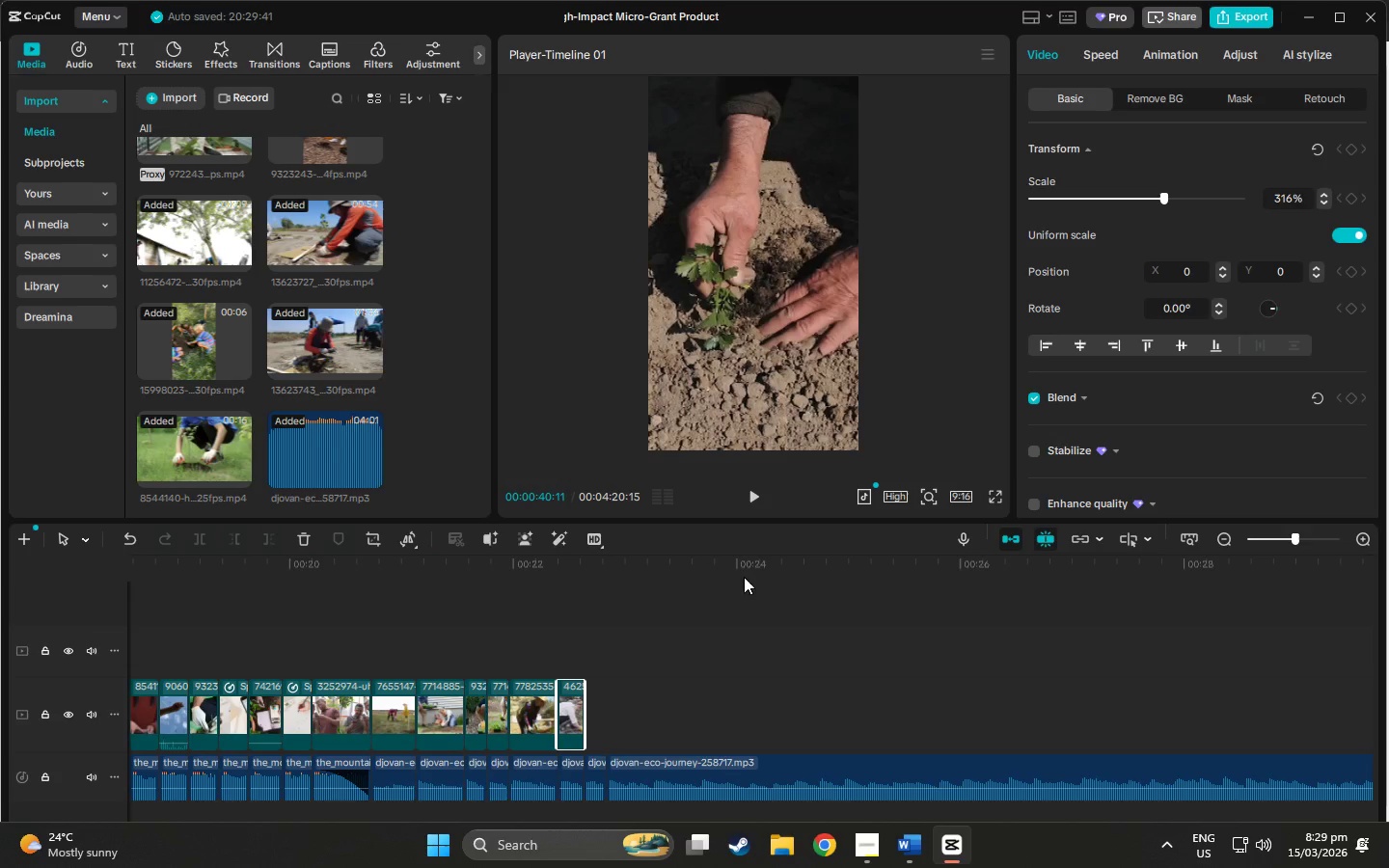 
left_click_drag(start_coordinate=[768, 570], to_coordinate=[1388, 588])
 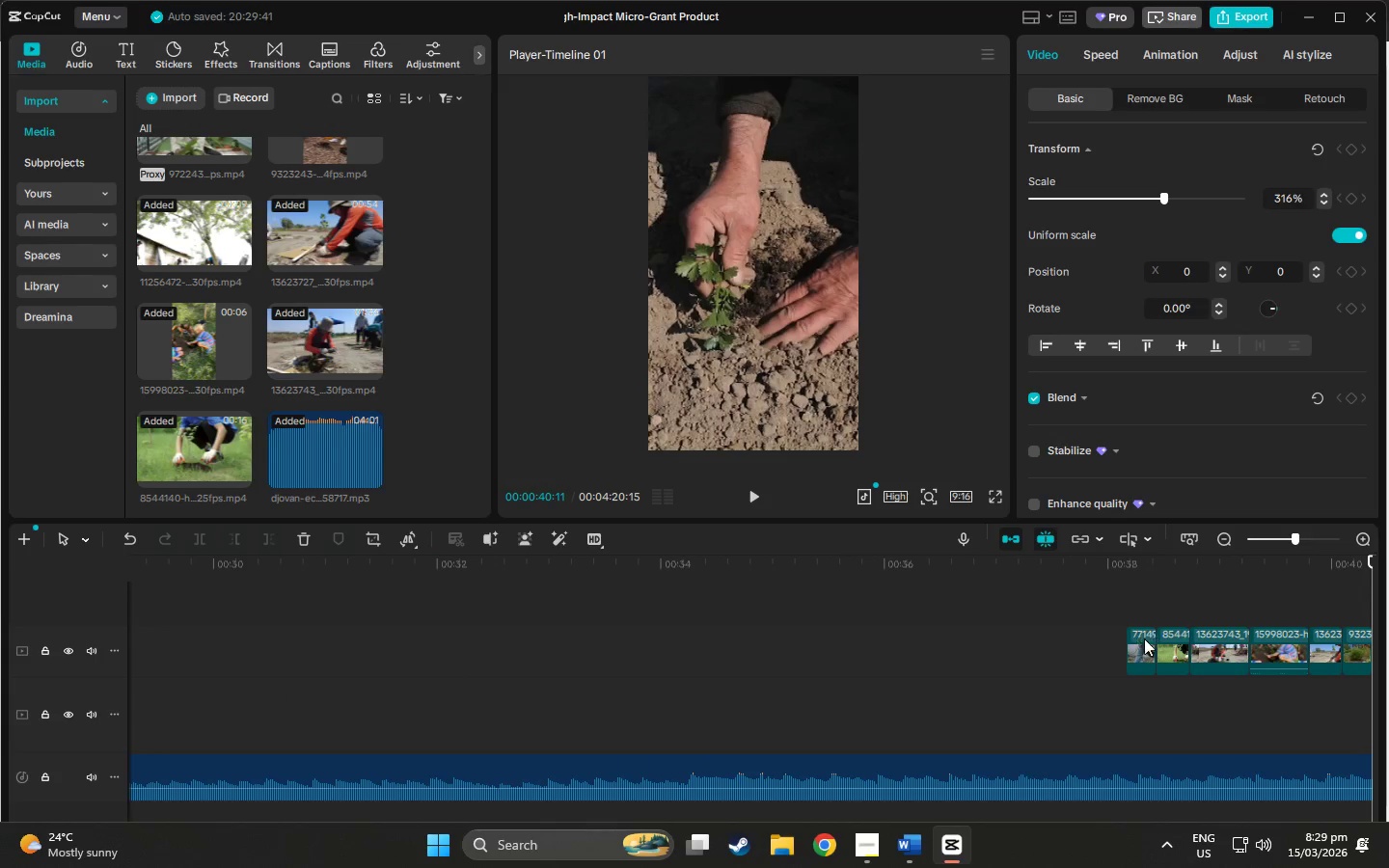 
left_click([1133, 636])
 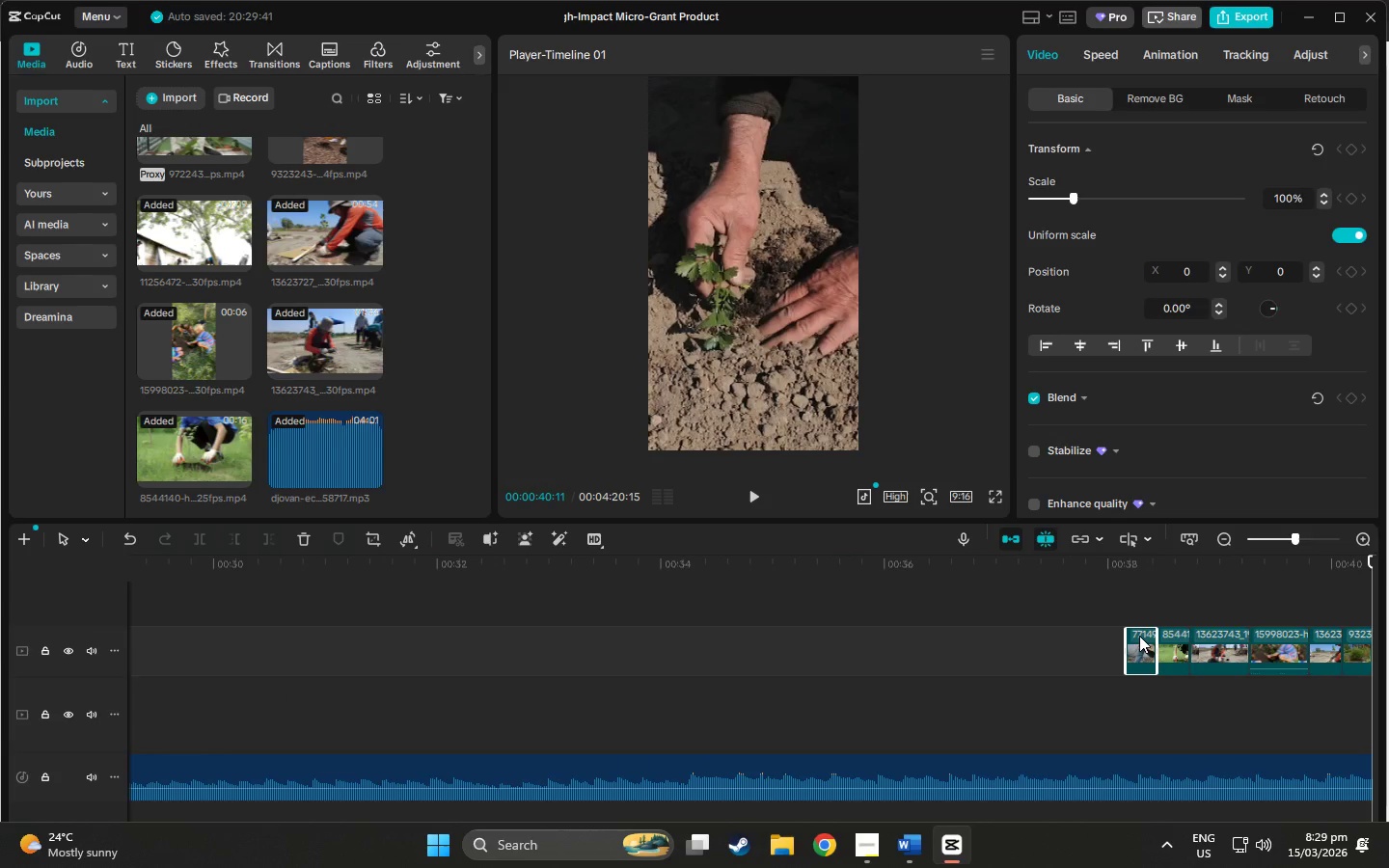 
left_click_drag(start_coordinate=[1139, 636], to_coordinate=[378, 706])
 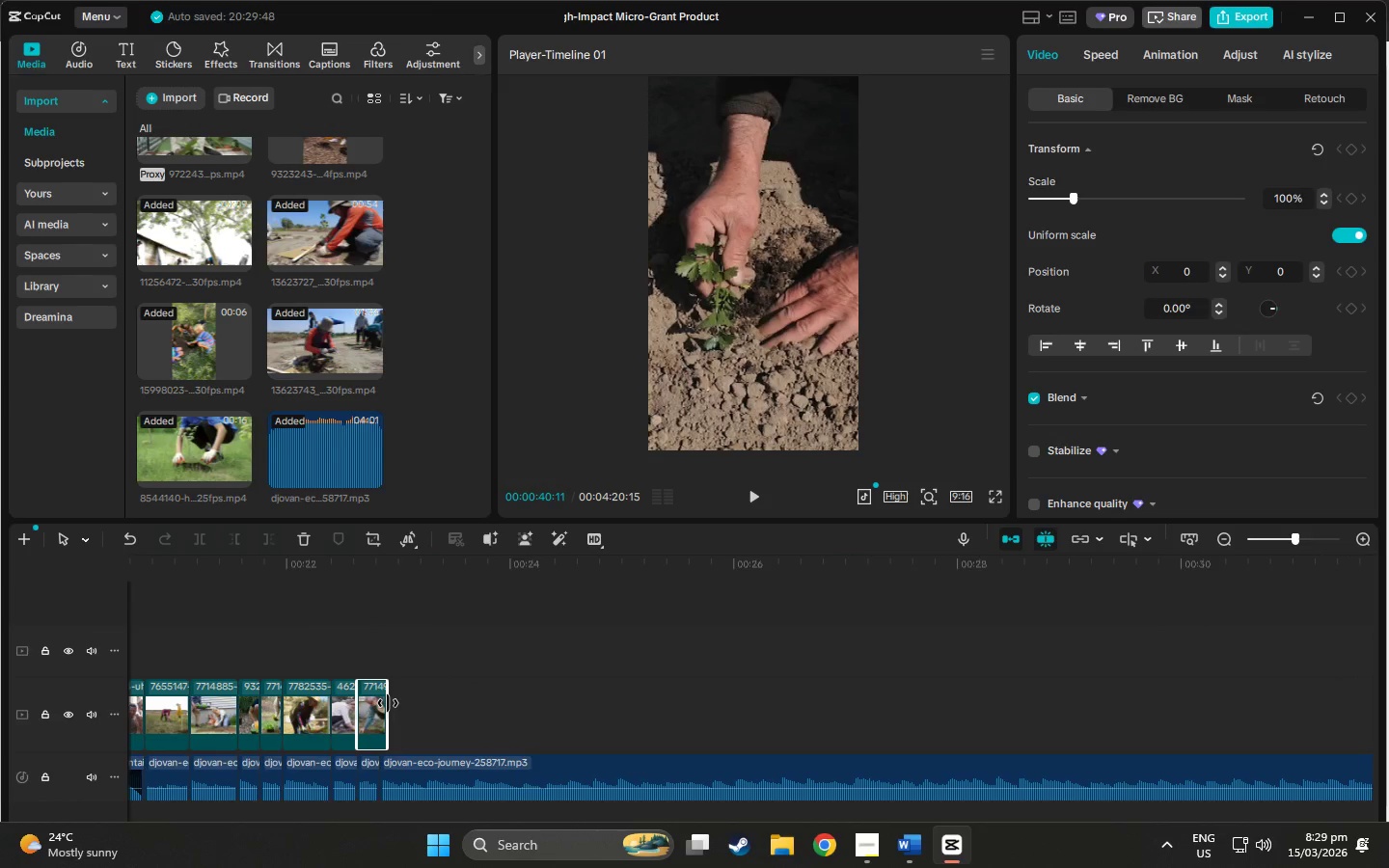 
left_click_drag(start_coordinate=[388, 703], to_coordinate=[381, 701])
 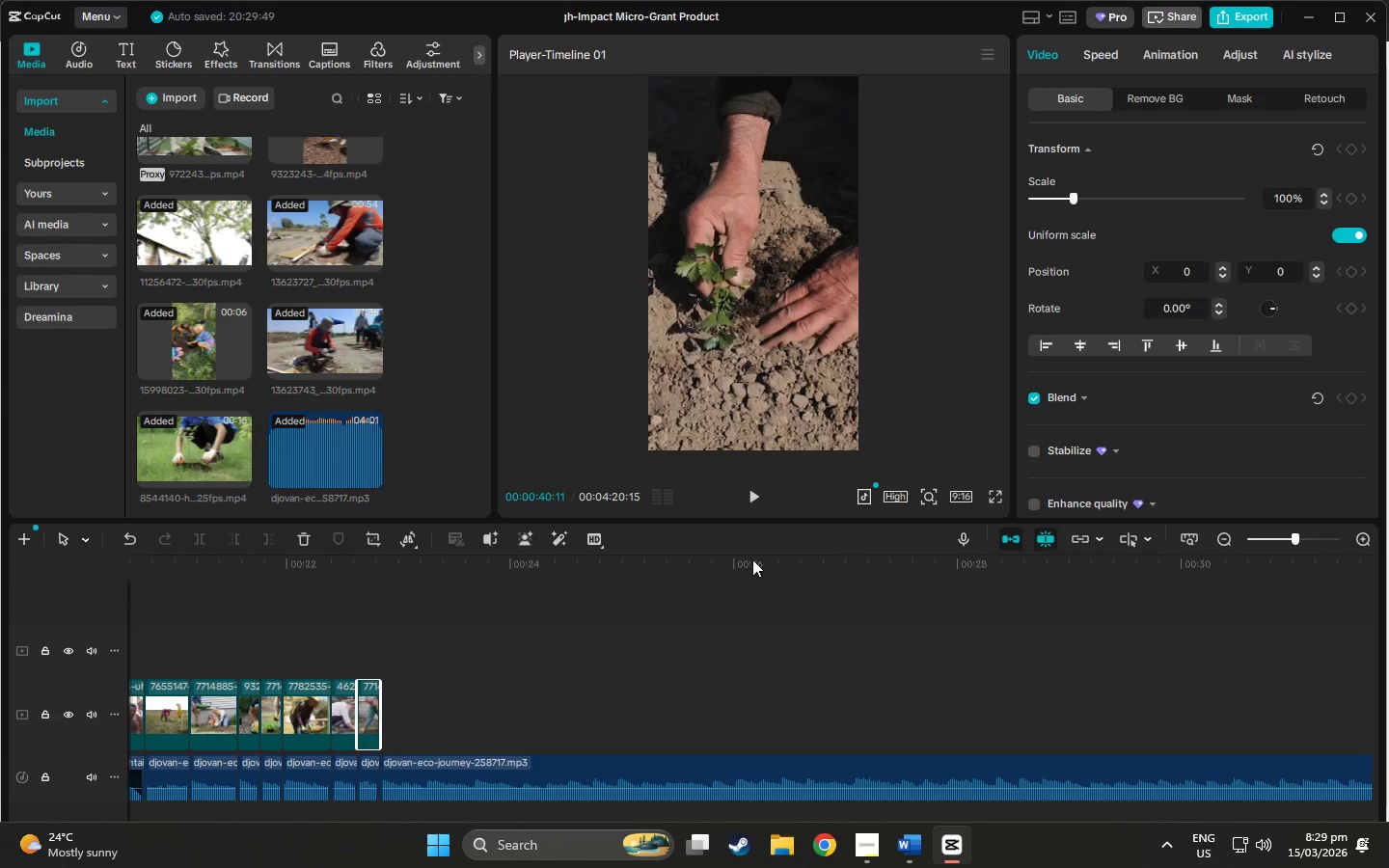 
left_click_drag(start_coordinate=[929, 551], to_coordinate=[1250, 584])
 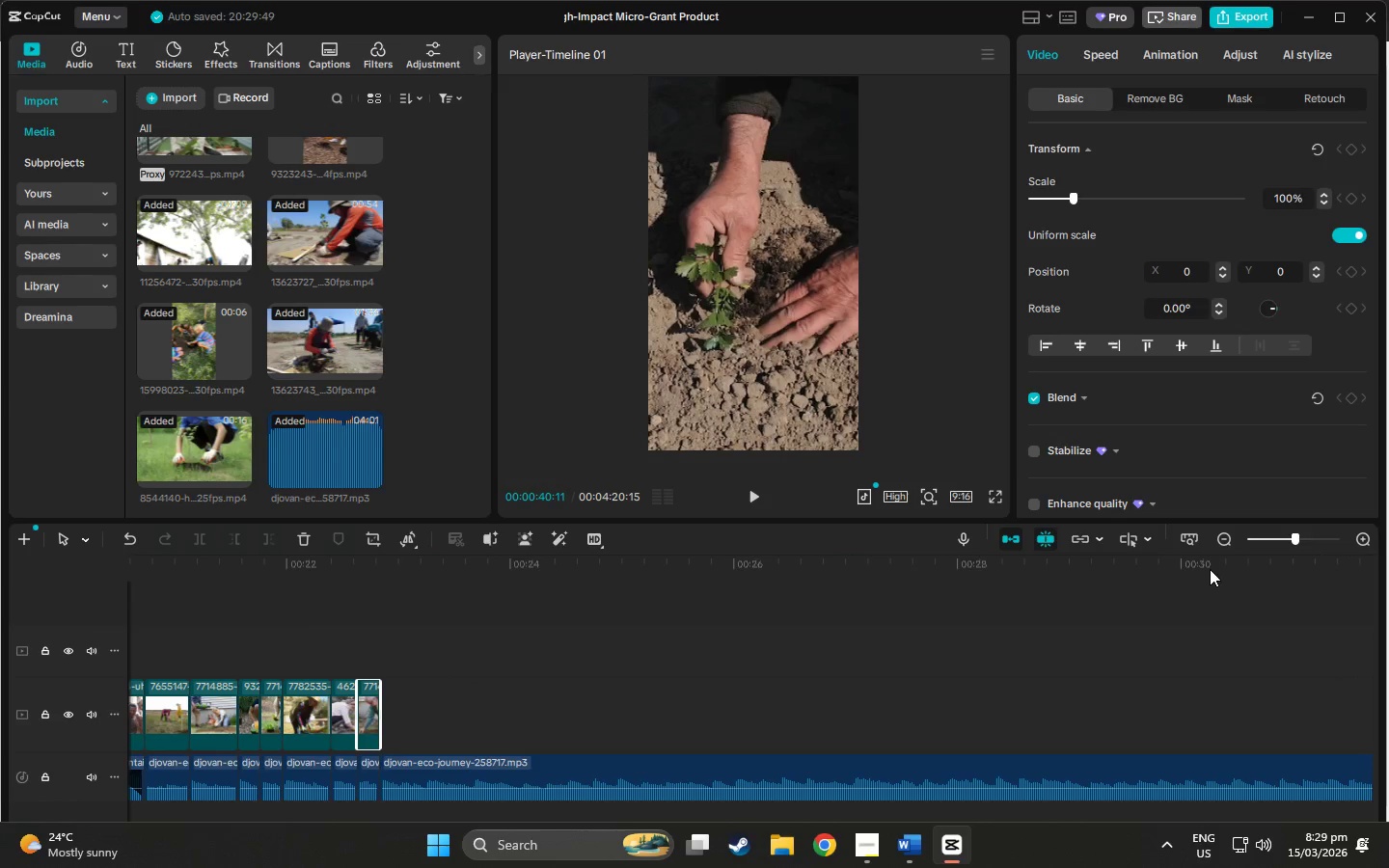 
left_click_drag(start_coordinate=[1210, 569], to_coordinate=[1388, 558])
 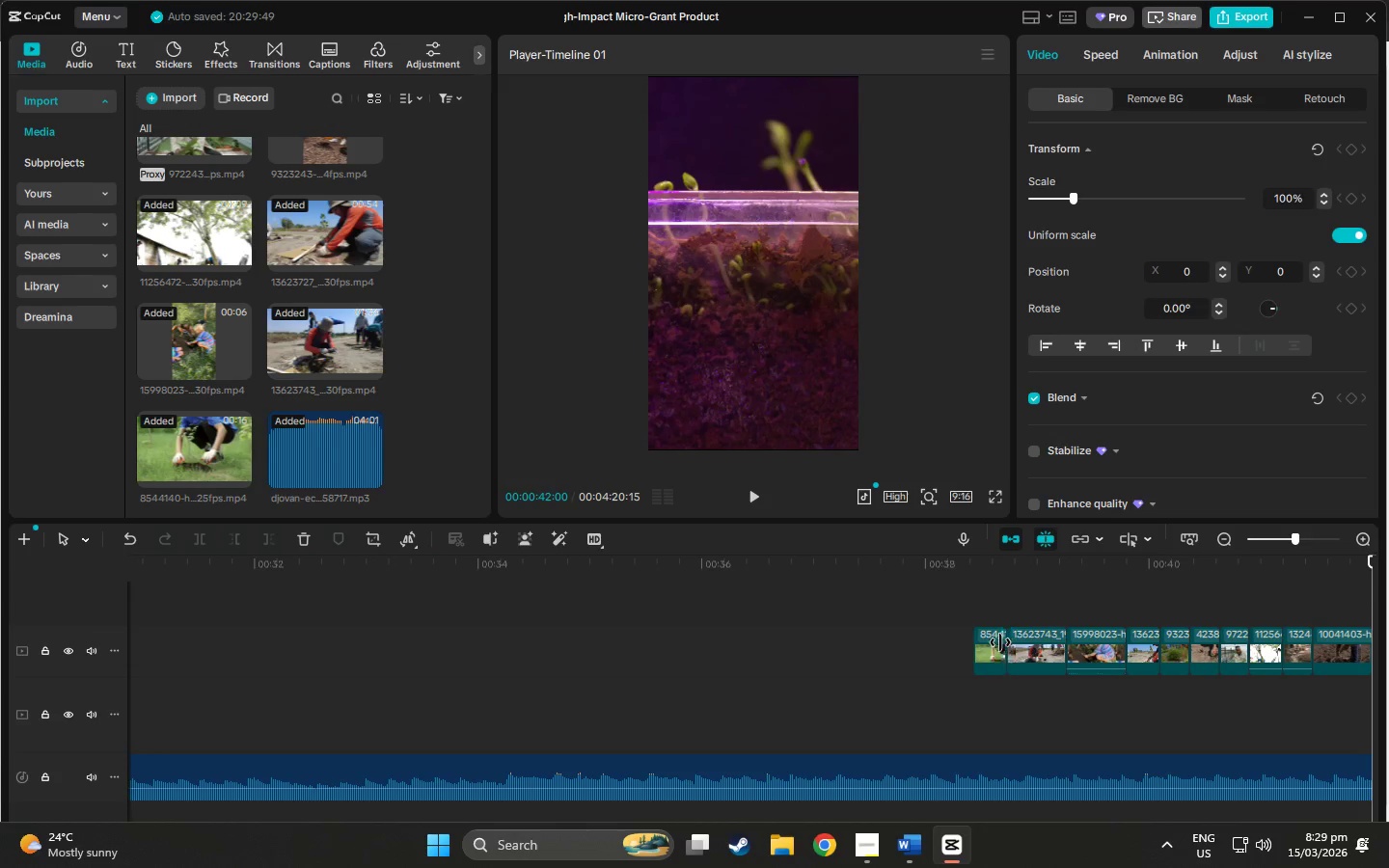 
left_click([994, 642])
 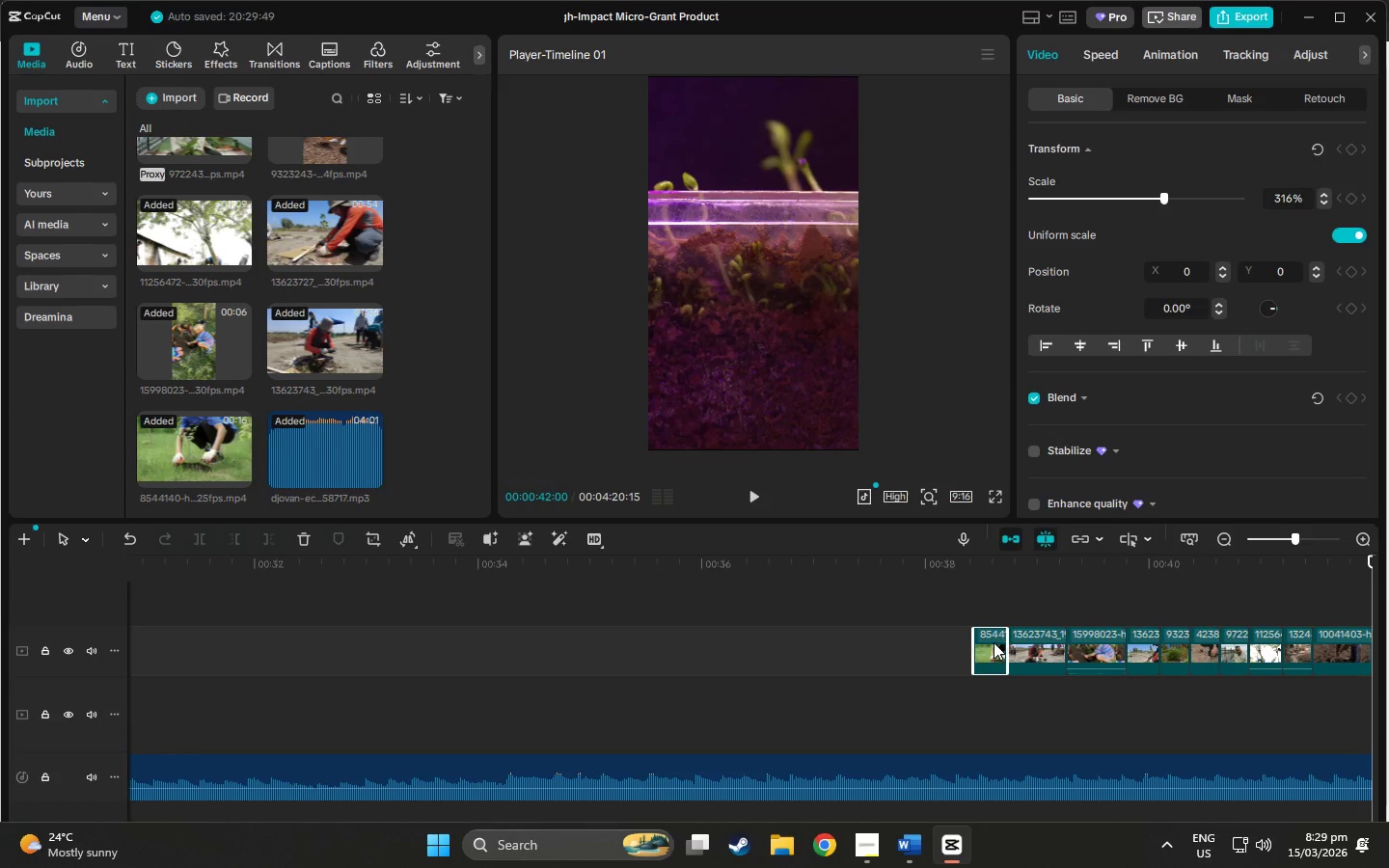 
left_click_drag(start_coordinate=[994, 642], to_coordinate=[679, 710])
 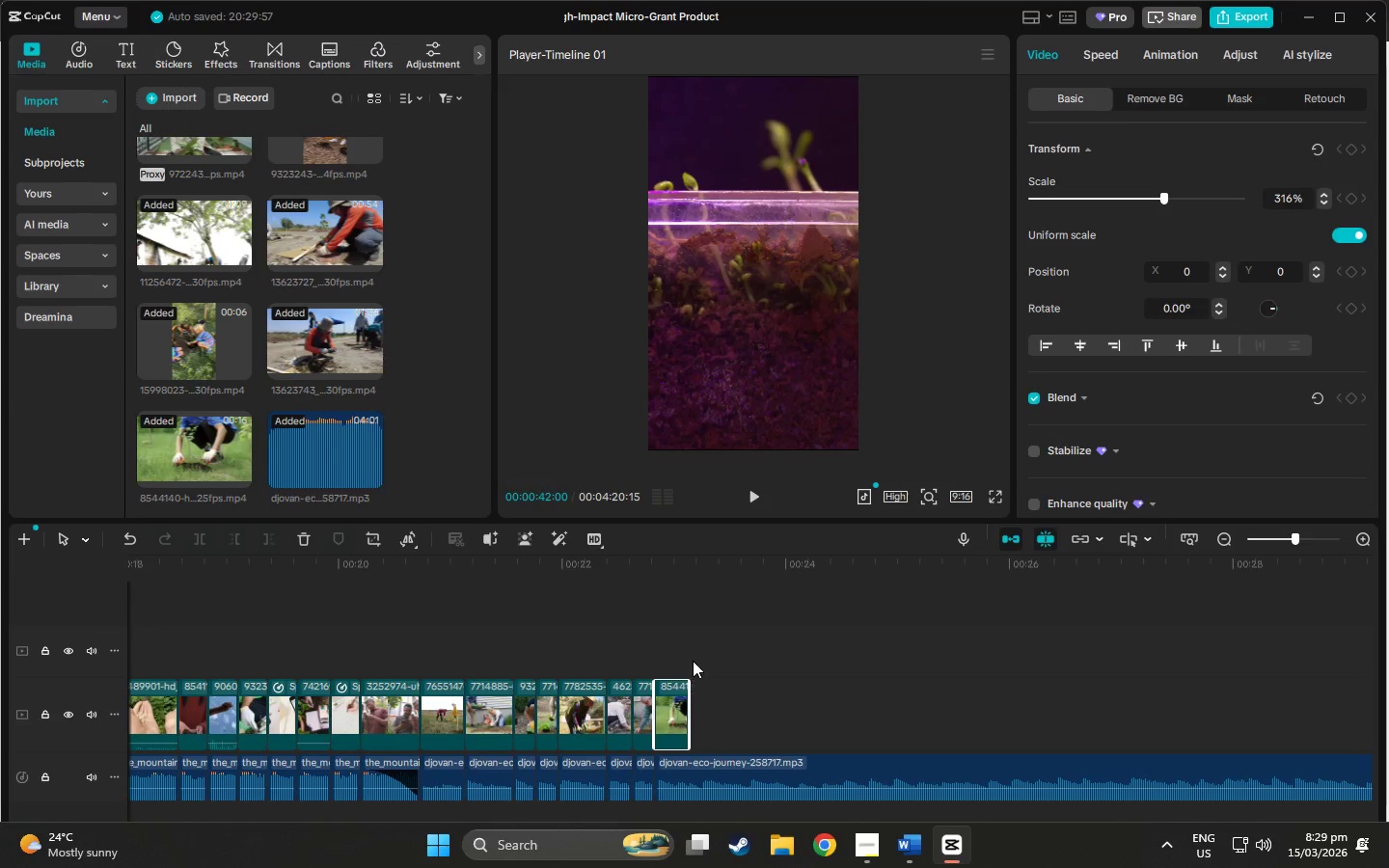 
key(Space)
 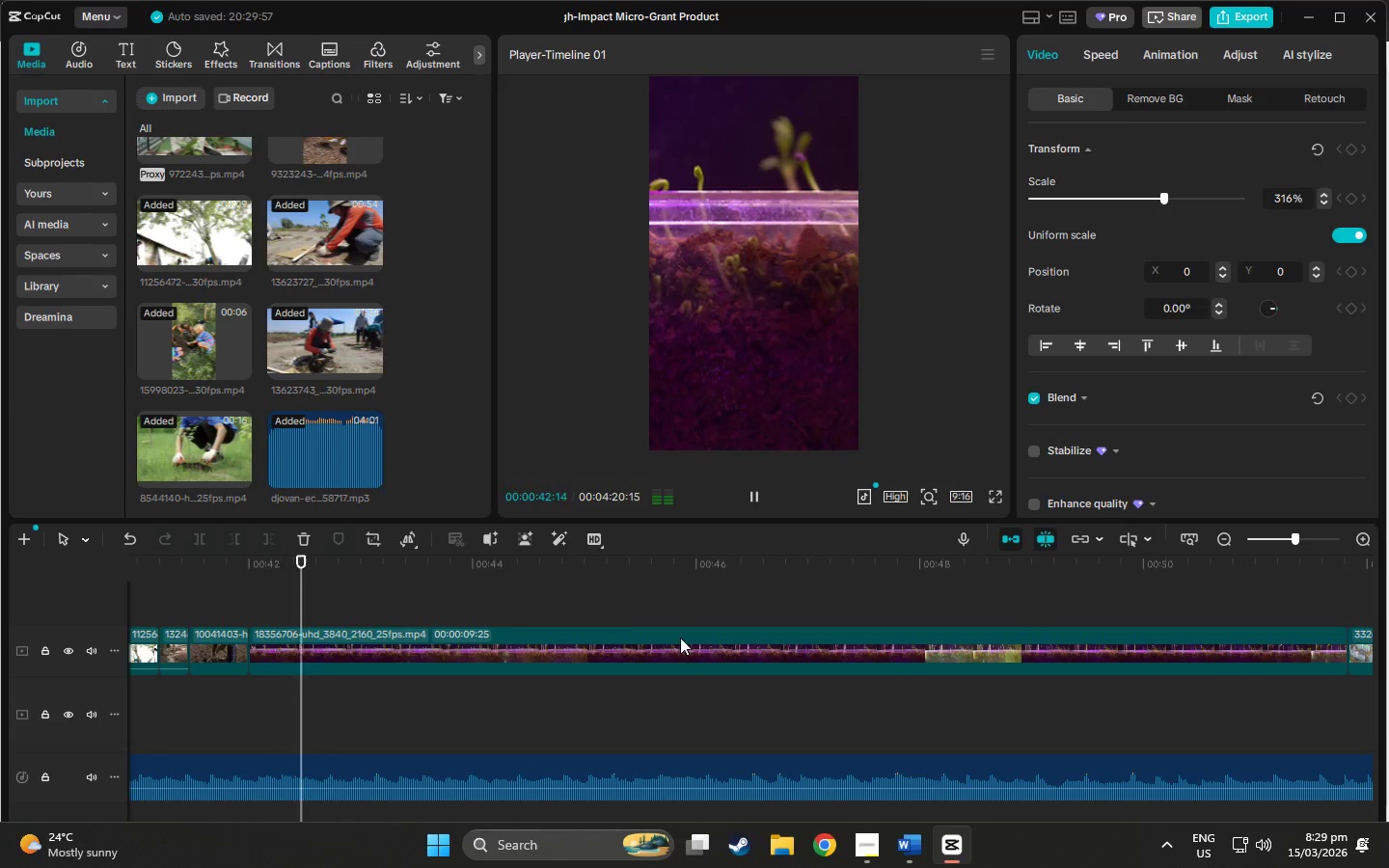 
key(Space)
 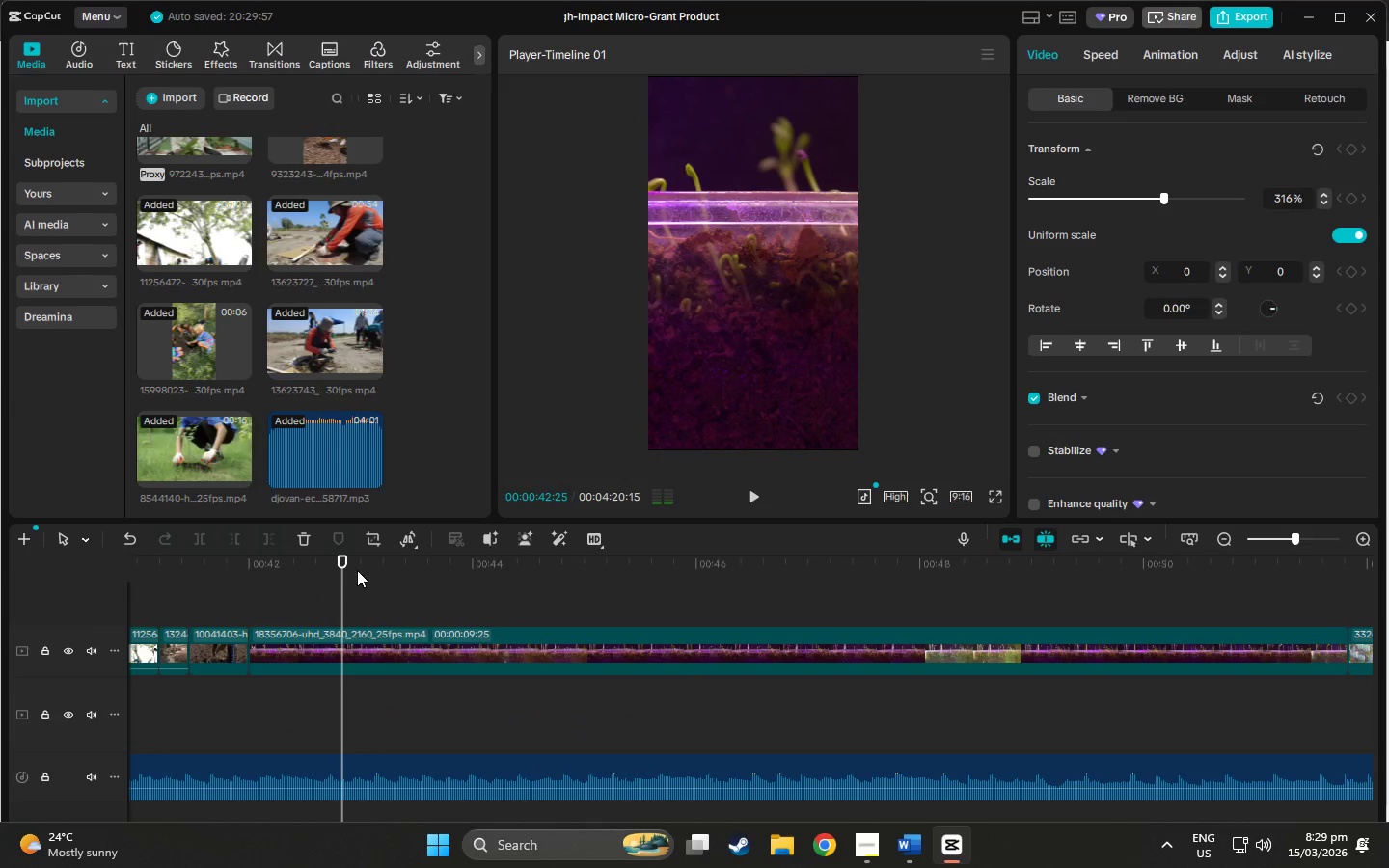 
left_click_drag(start_coordinate=[355, 569], to_coordinate=[967, 614])
 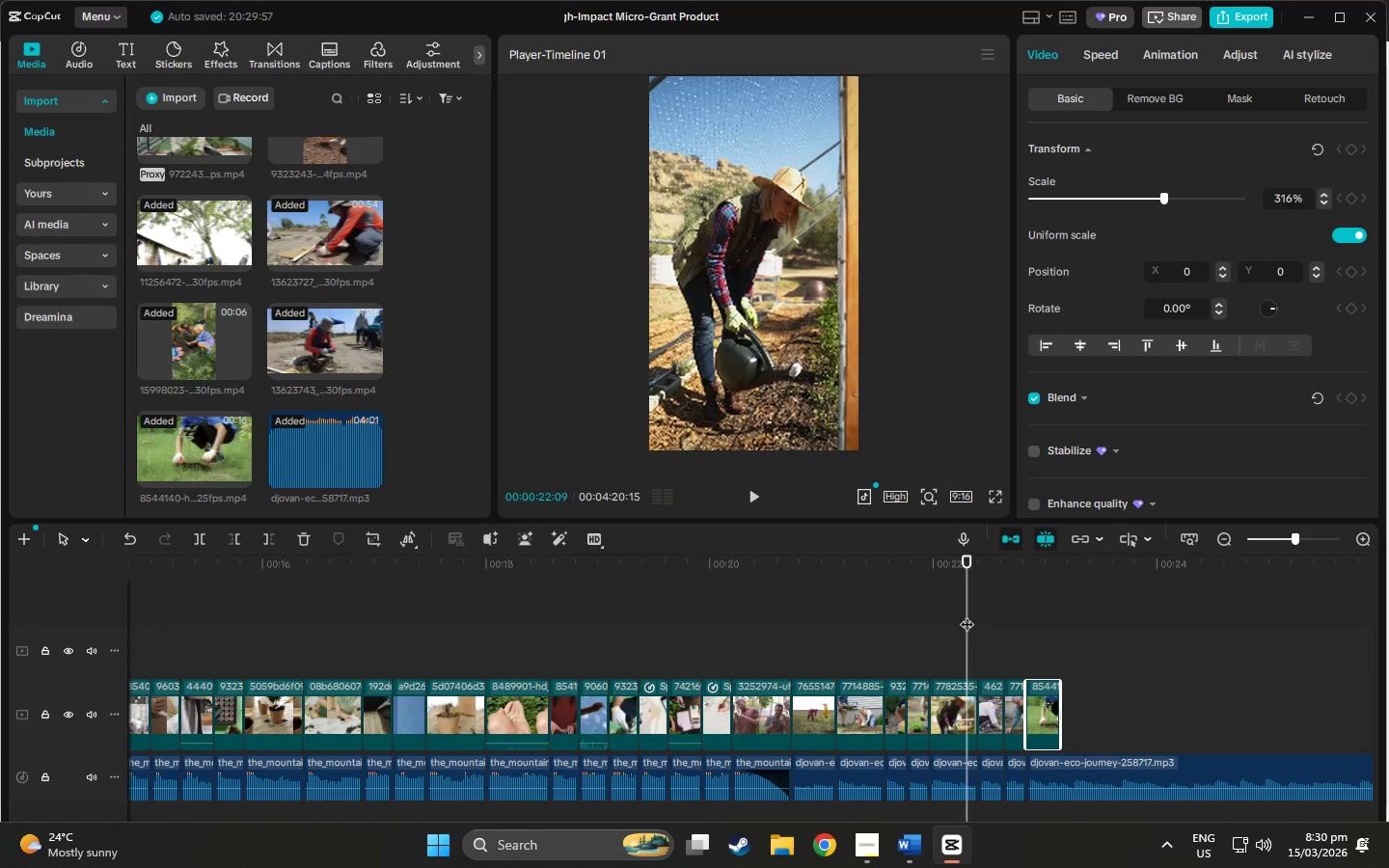 
key(Space)
 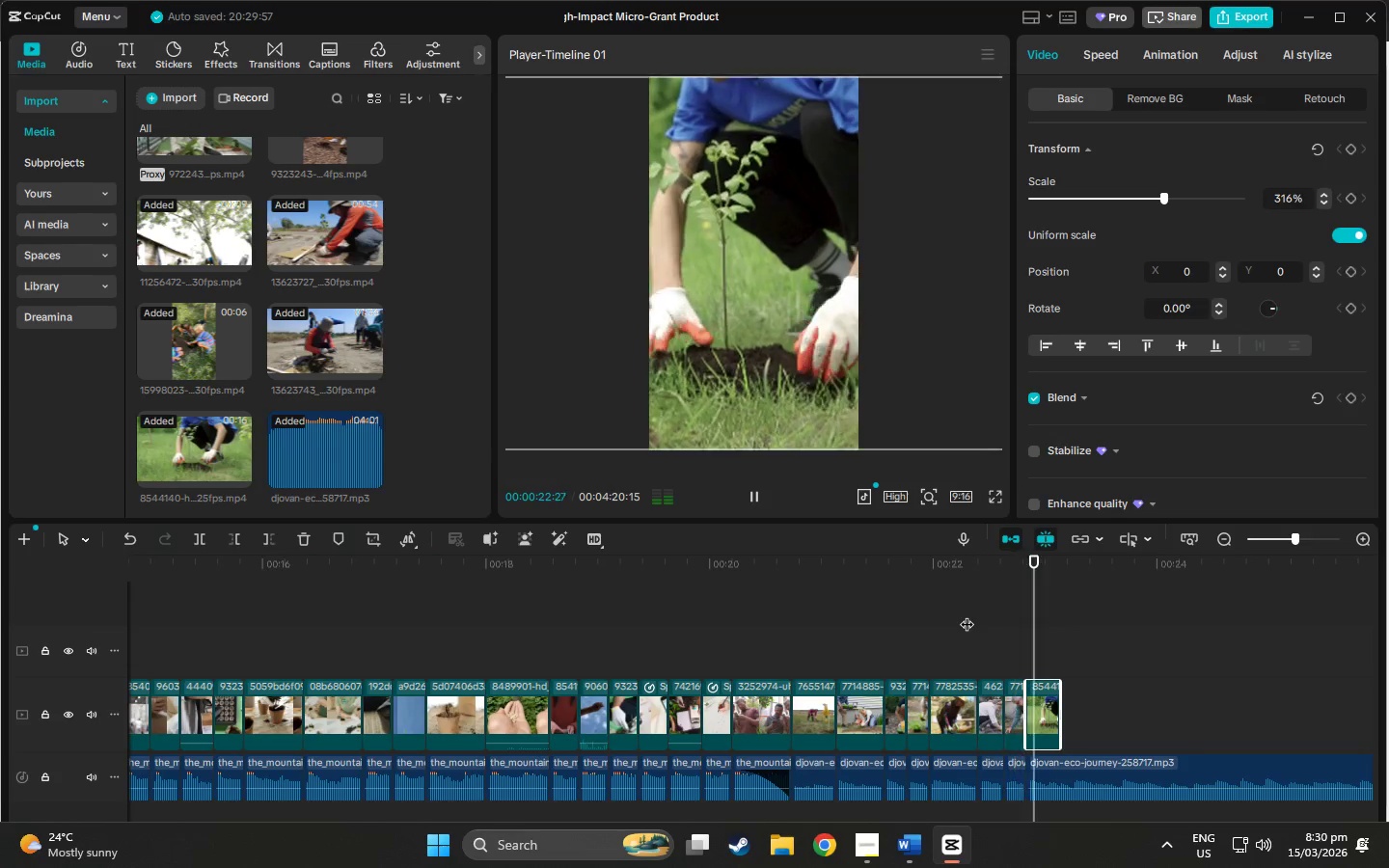 
key(Space)
 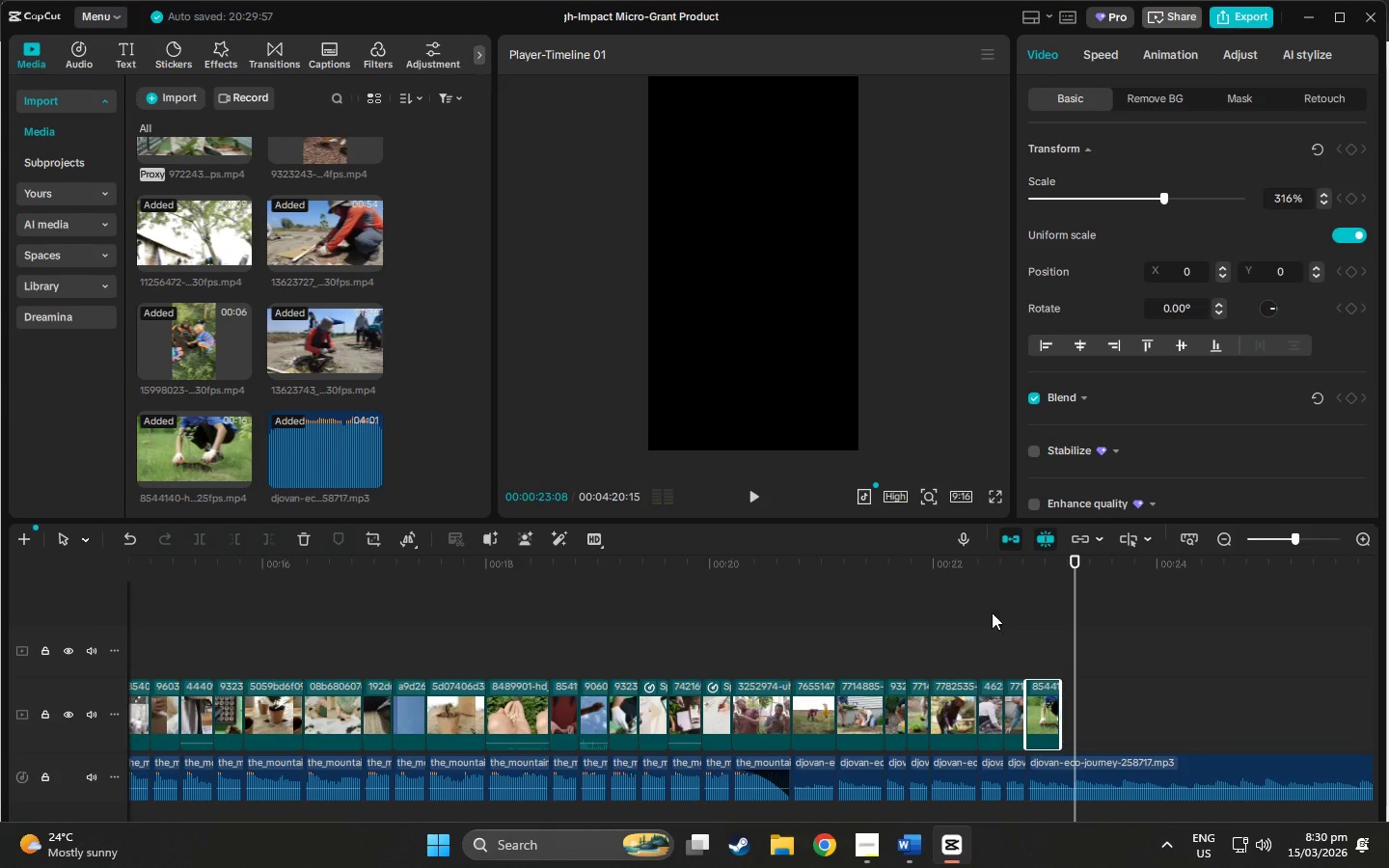 
left_click([801, 595])
 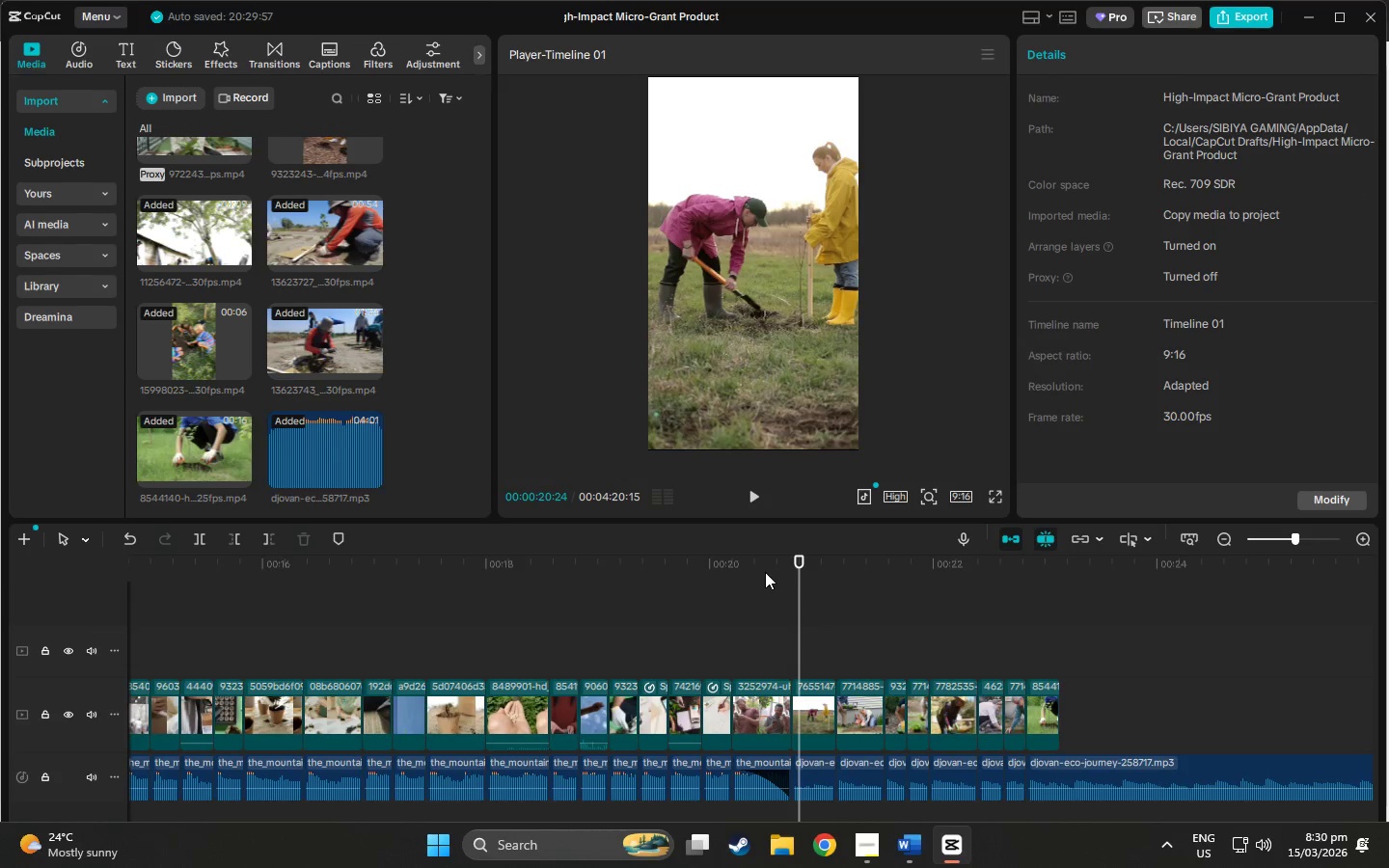 
key(Space)
 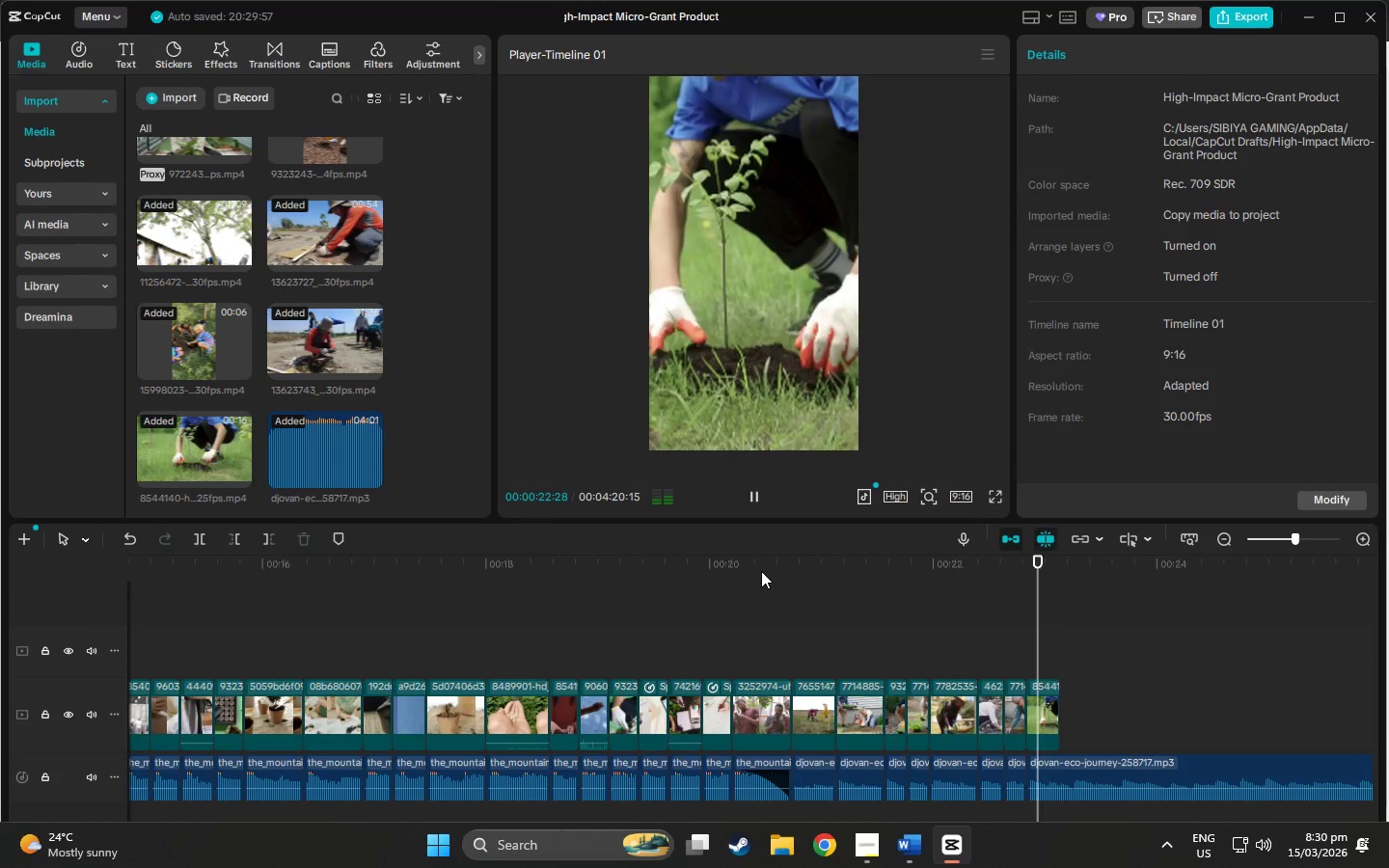 
key(Space)
 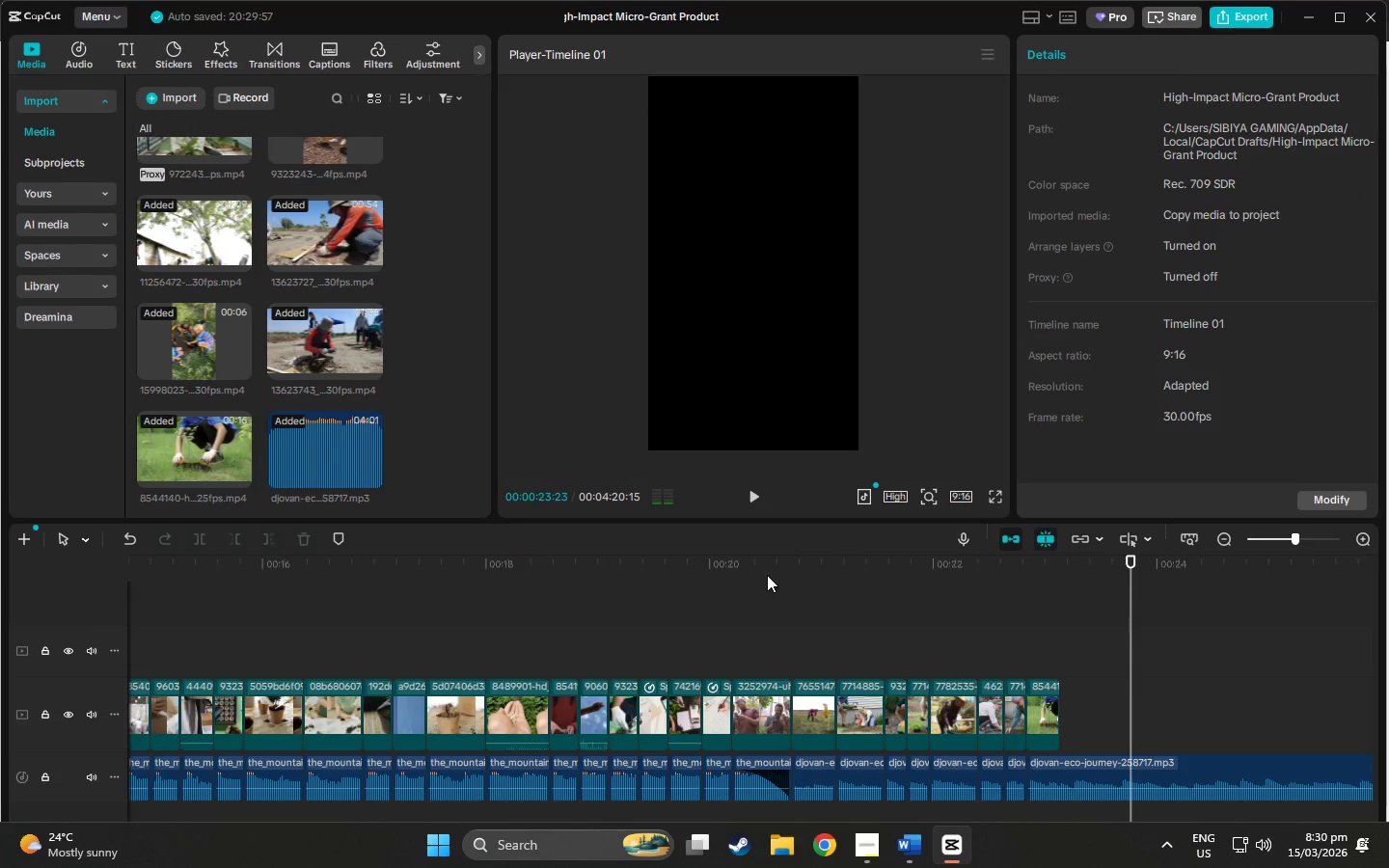 
left_click([732, 583])
 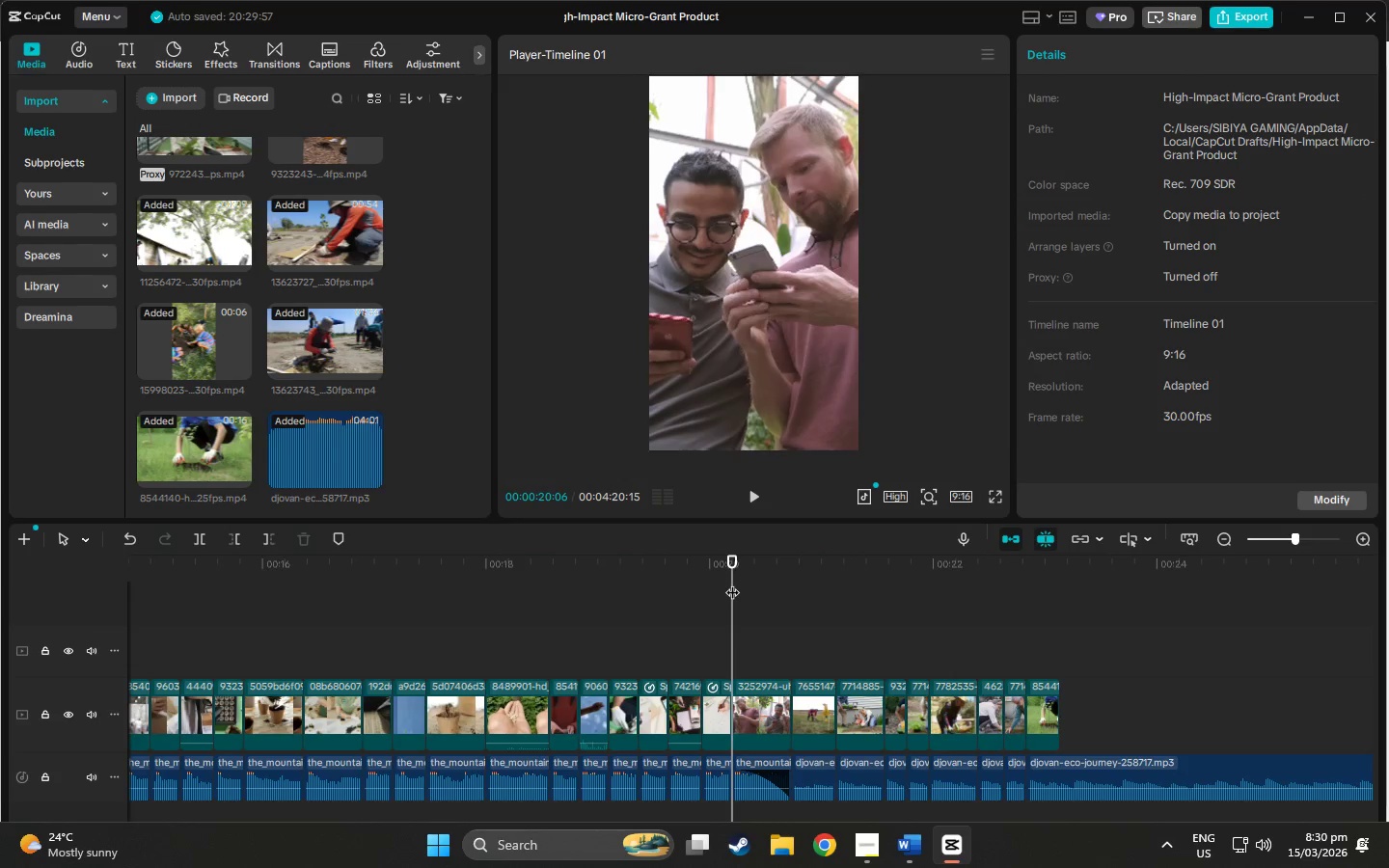 
key(Space)
 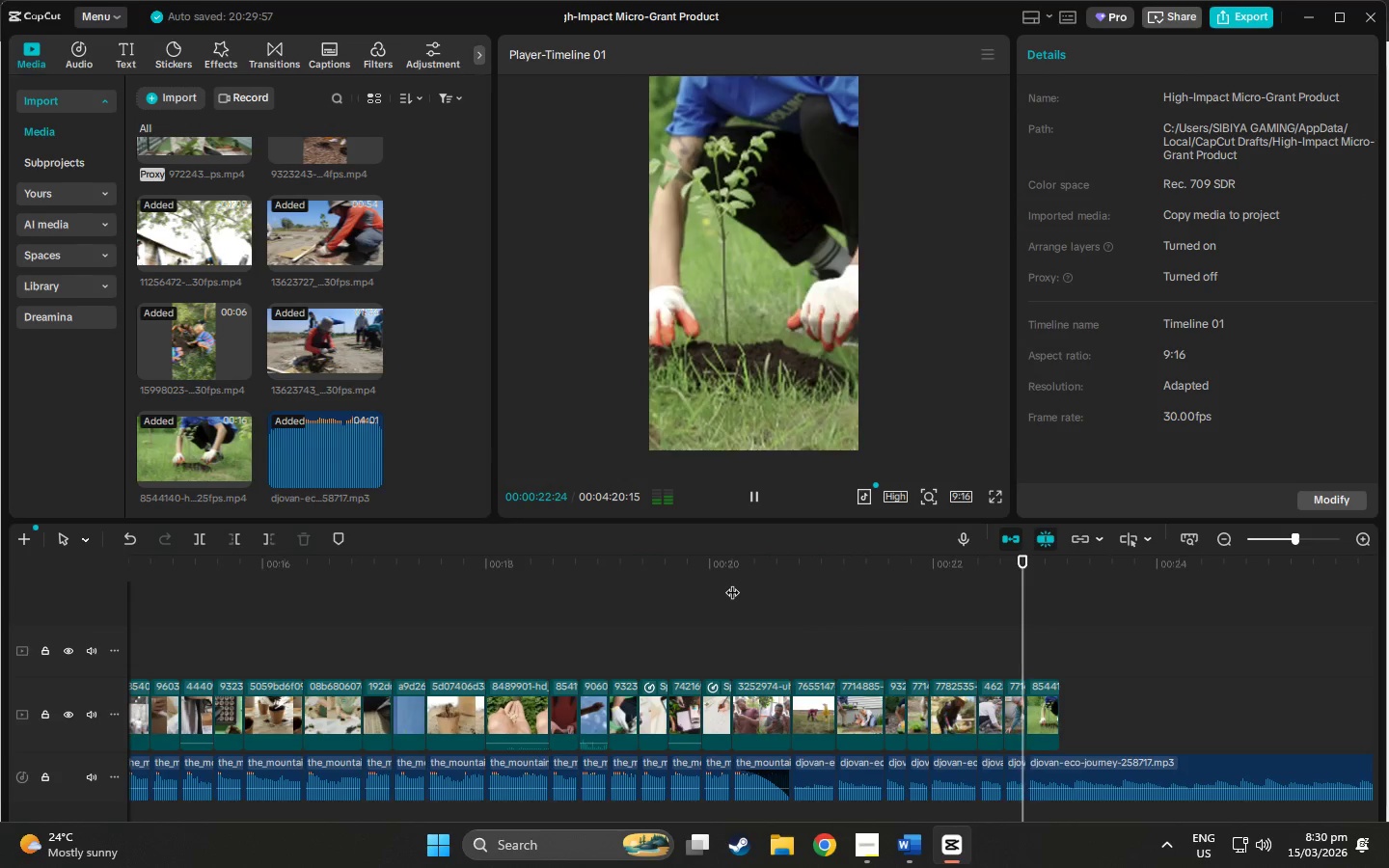 
key(Space)
 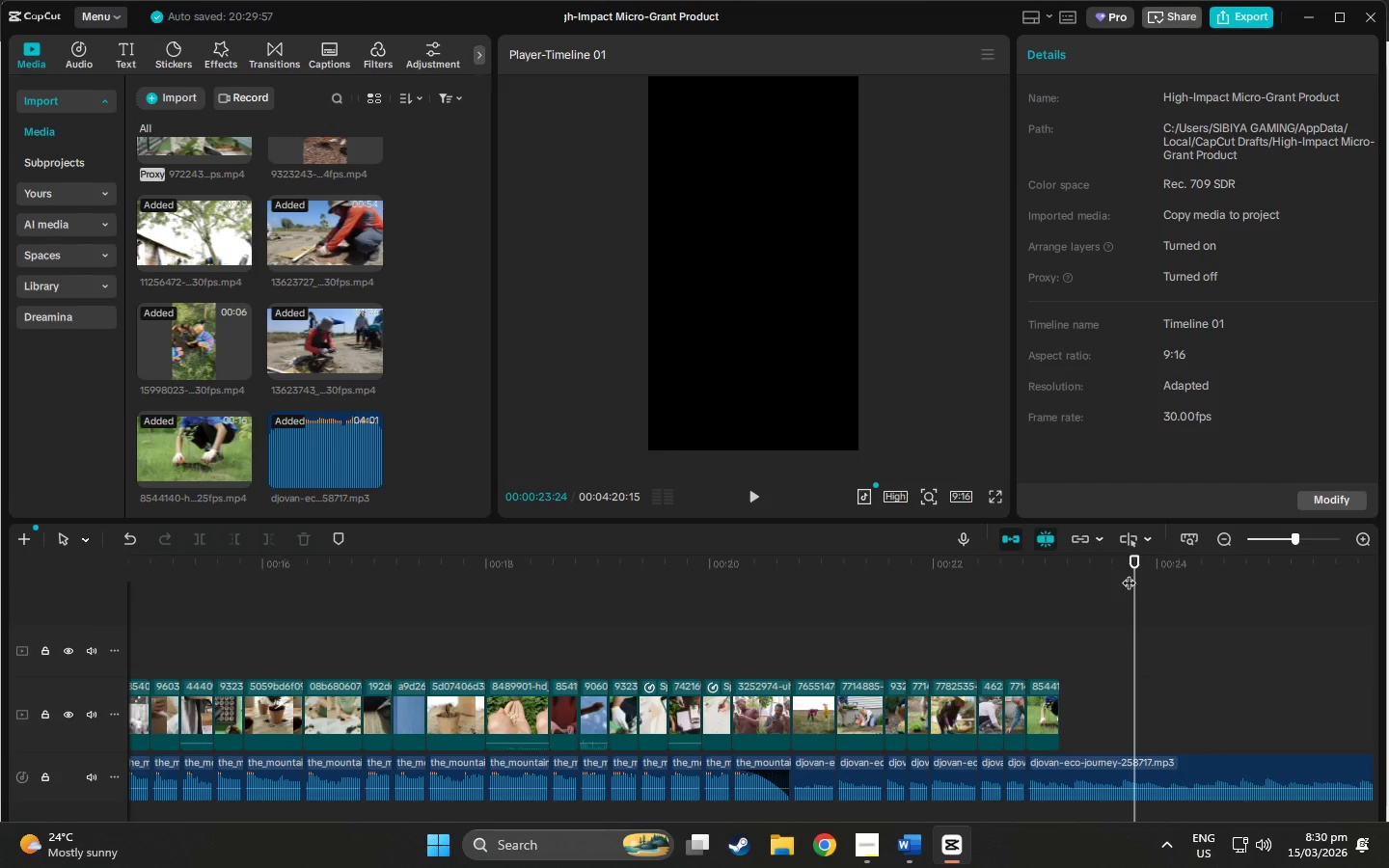 
left_click_drag(start_coordinate=[1134, 565], to_coordinate=[286, 614])
 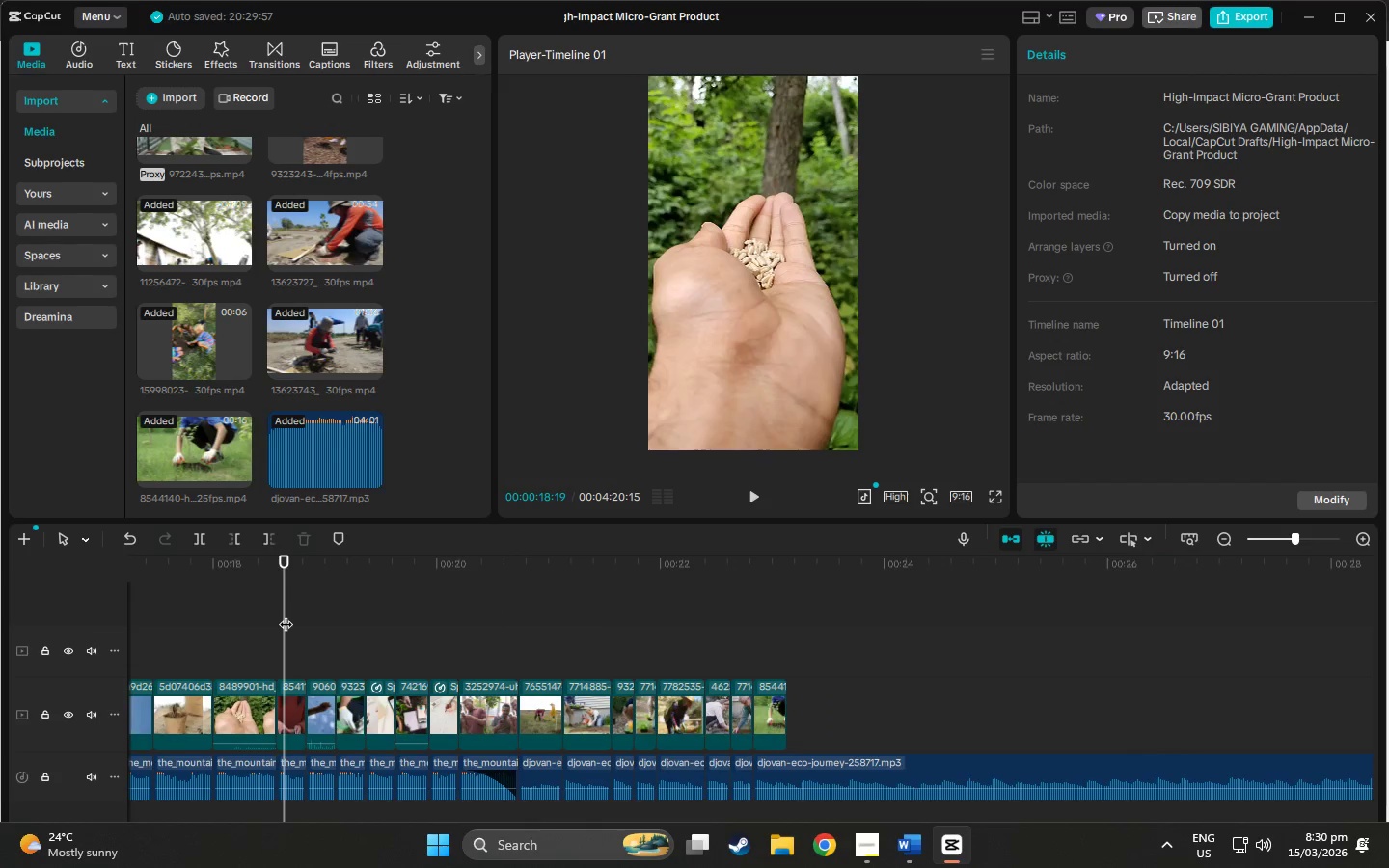 
key(Space)
 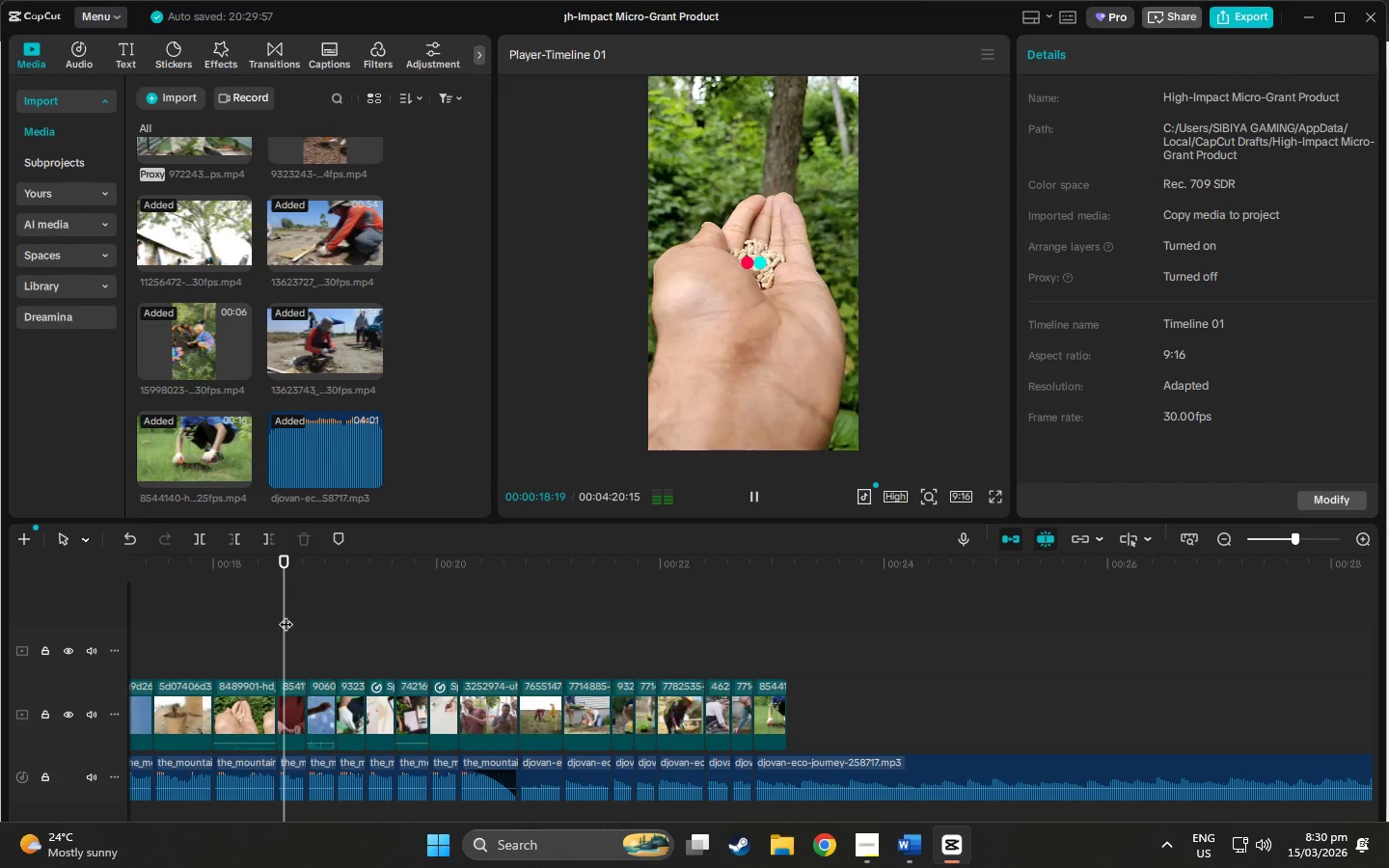 
key(Space)
 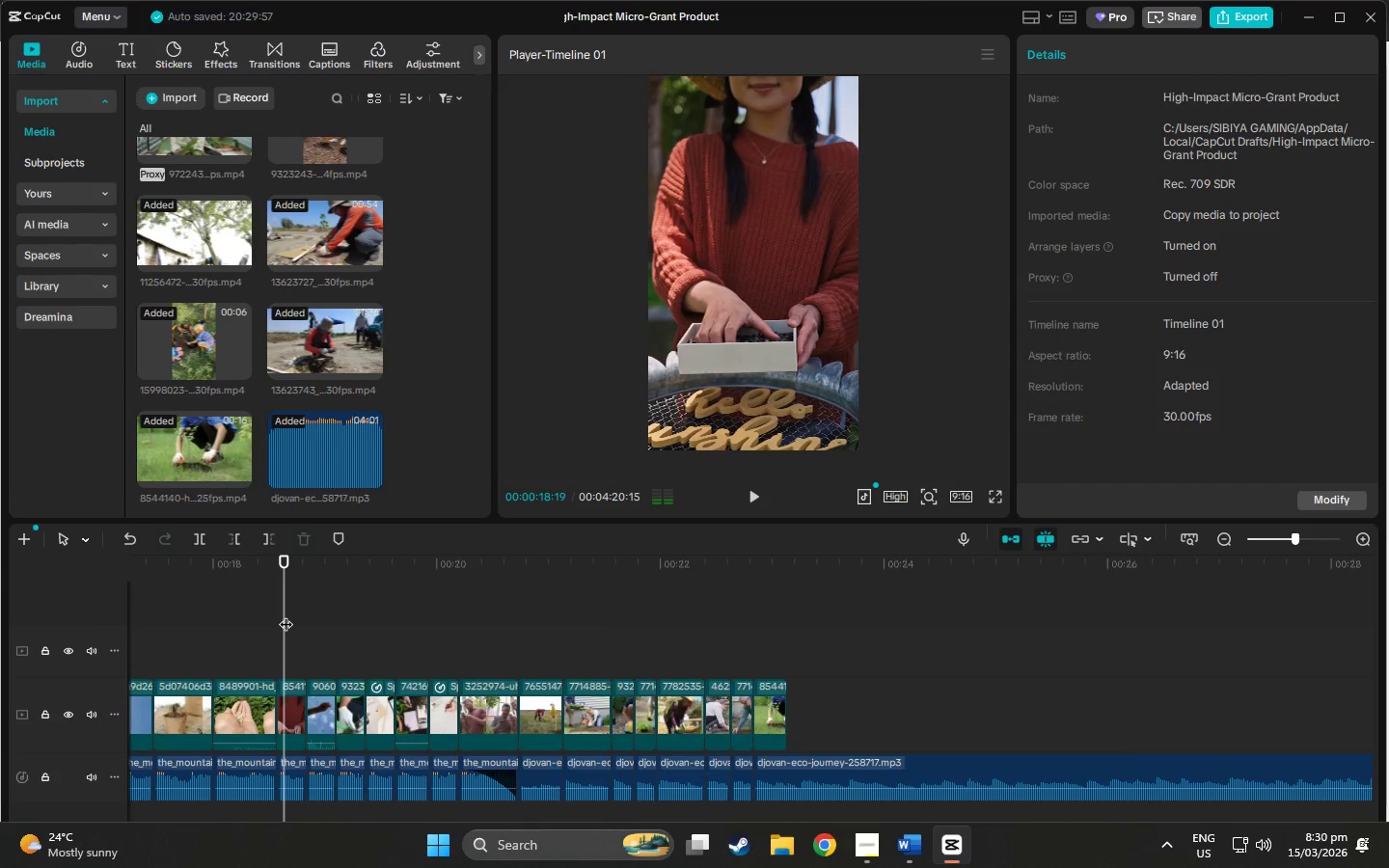 
key(Space)
 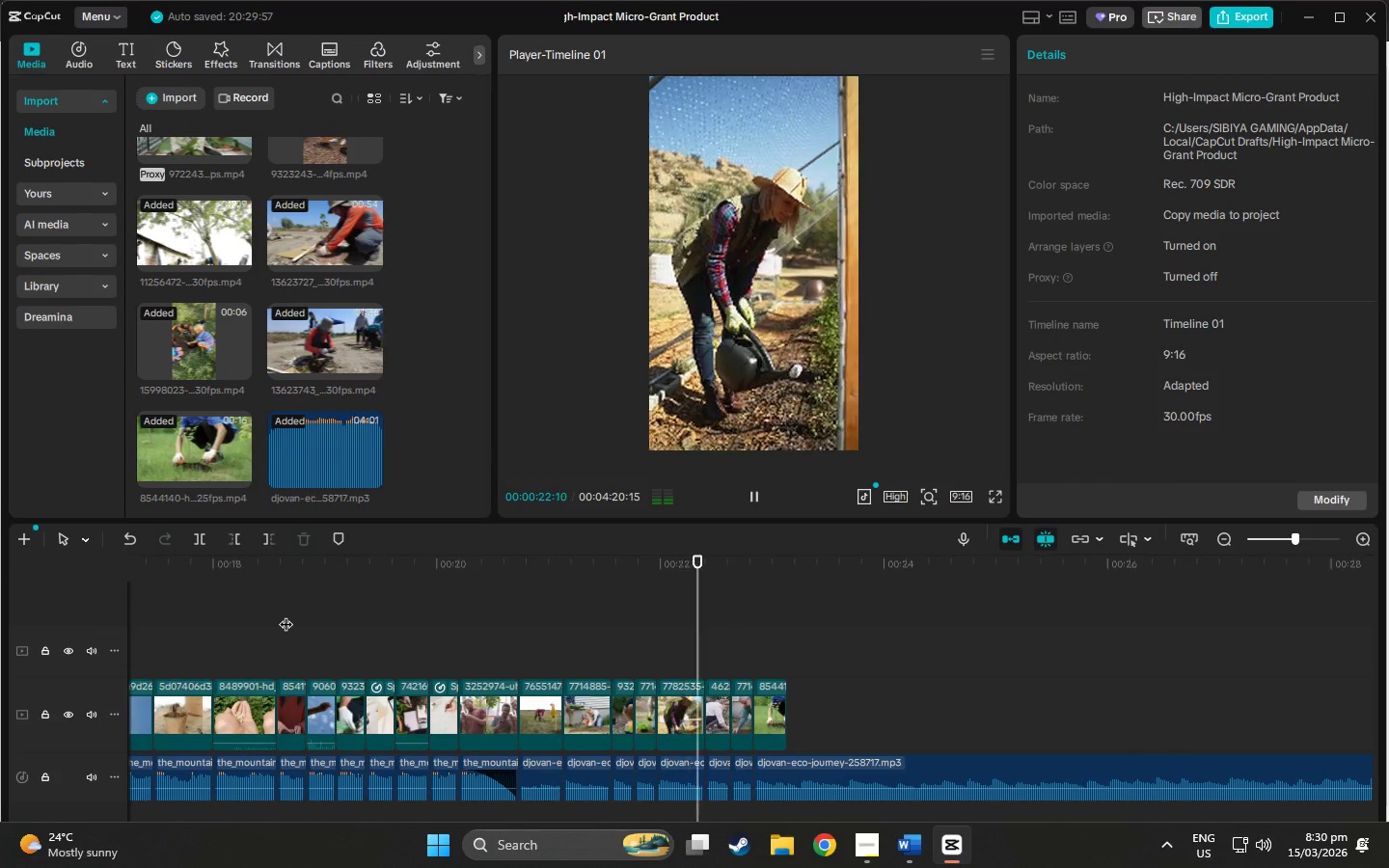 
wait(5.52)
 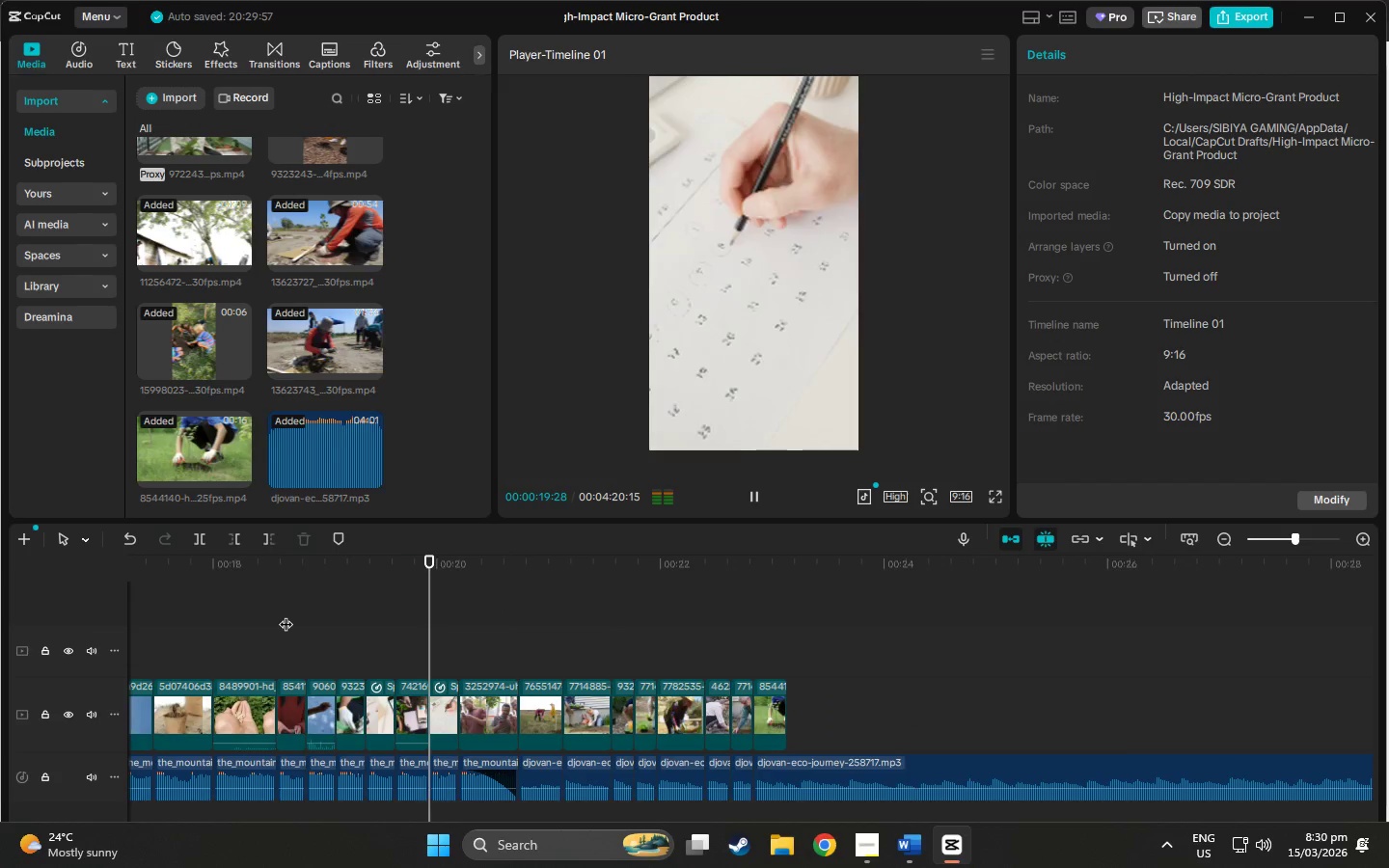 
key(Space)
 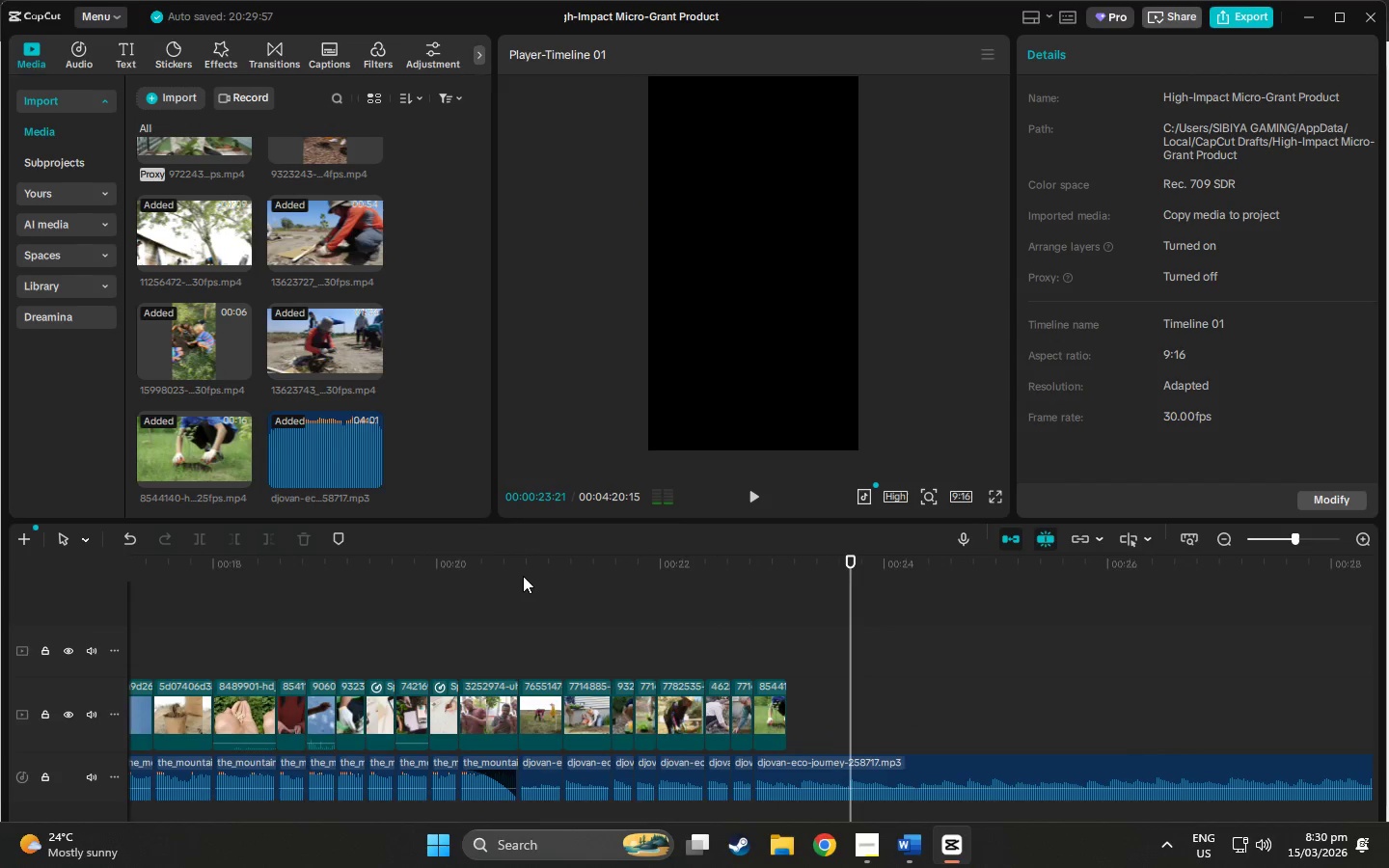 
left_click([518, 570])
 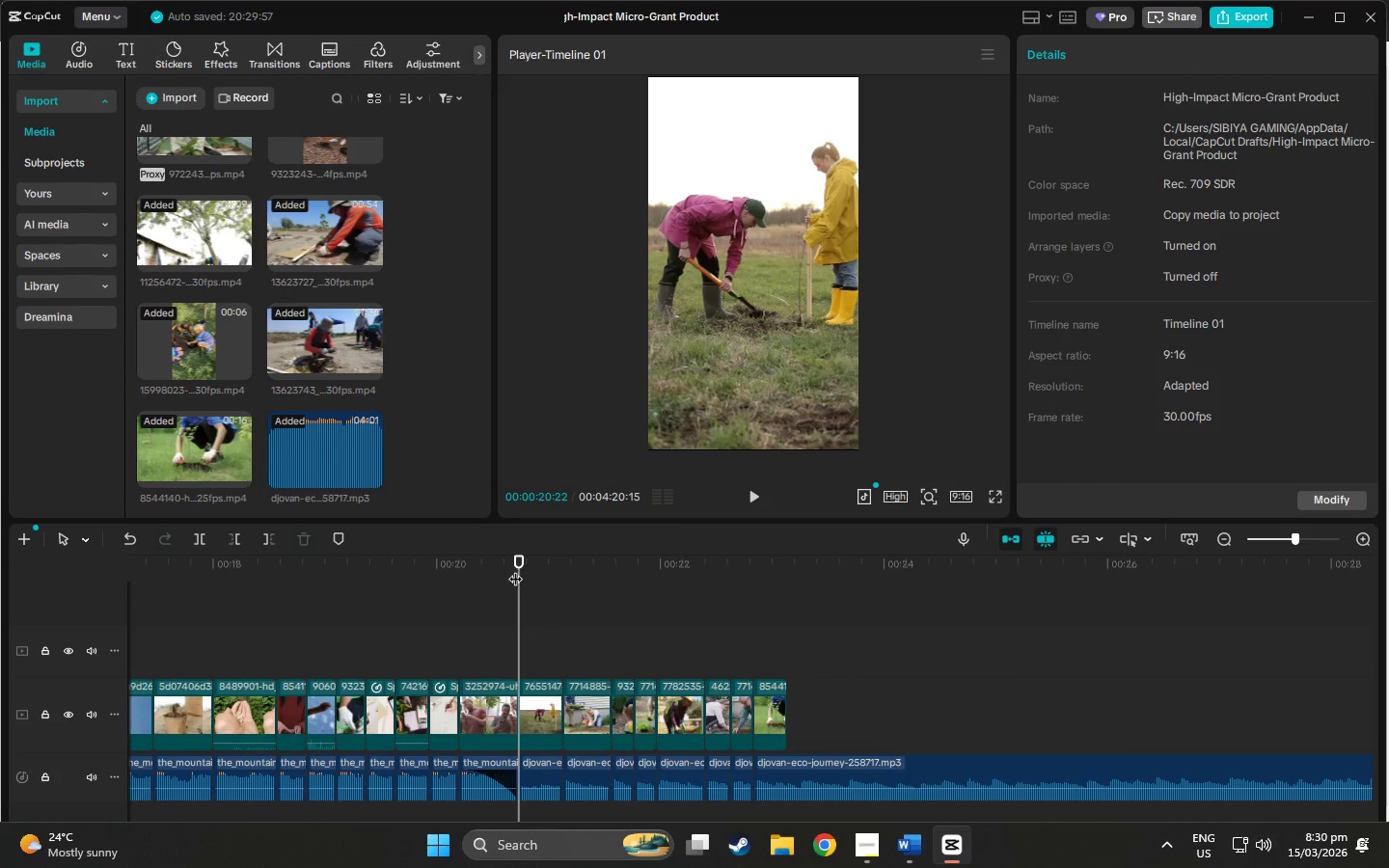 
key(Space)
 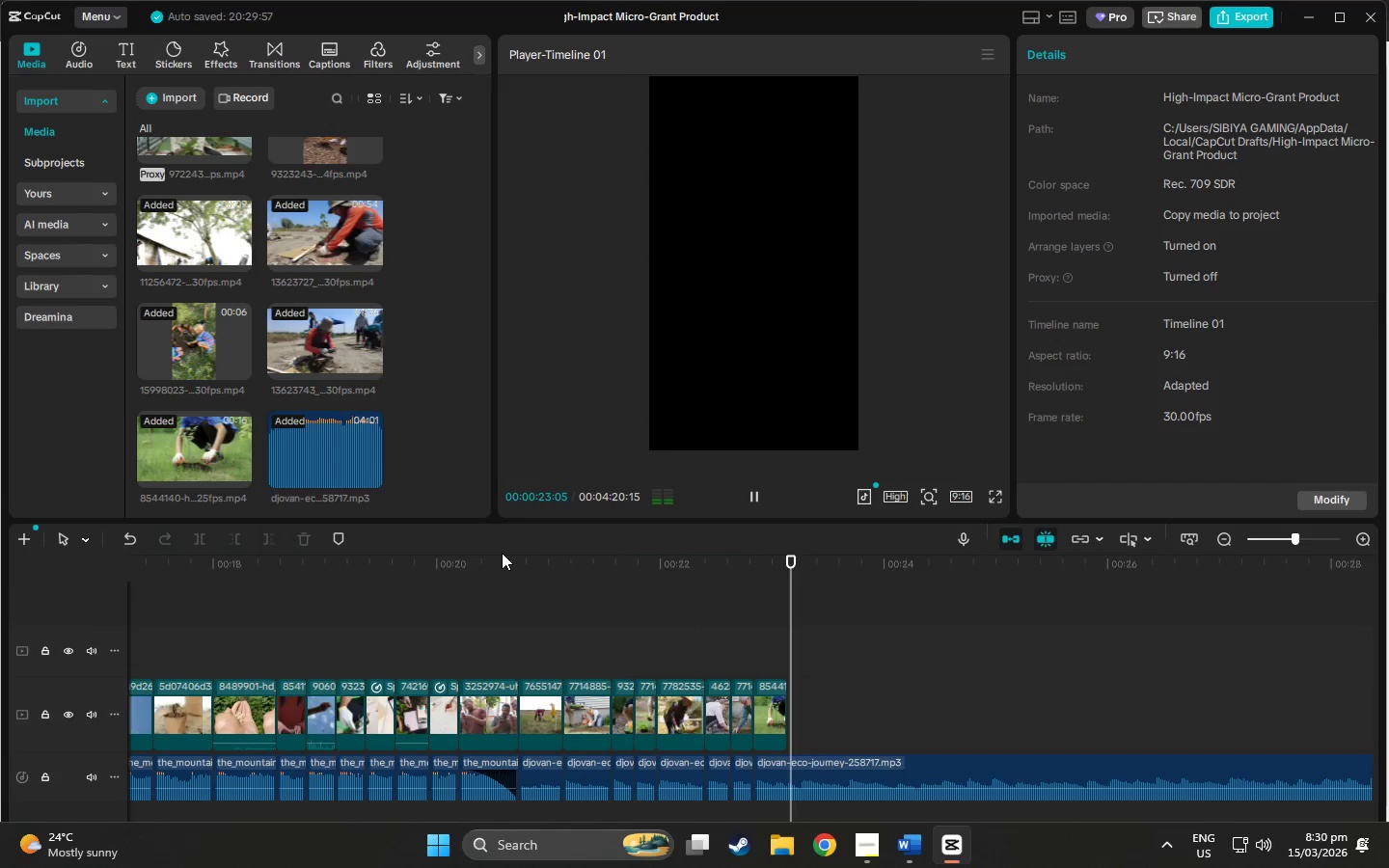 
key(Space)
 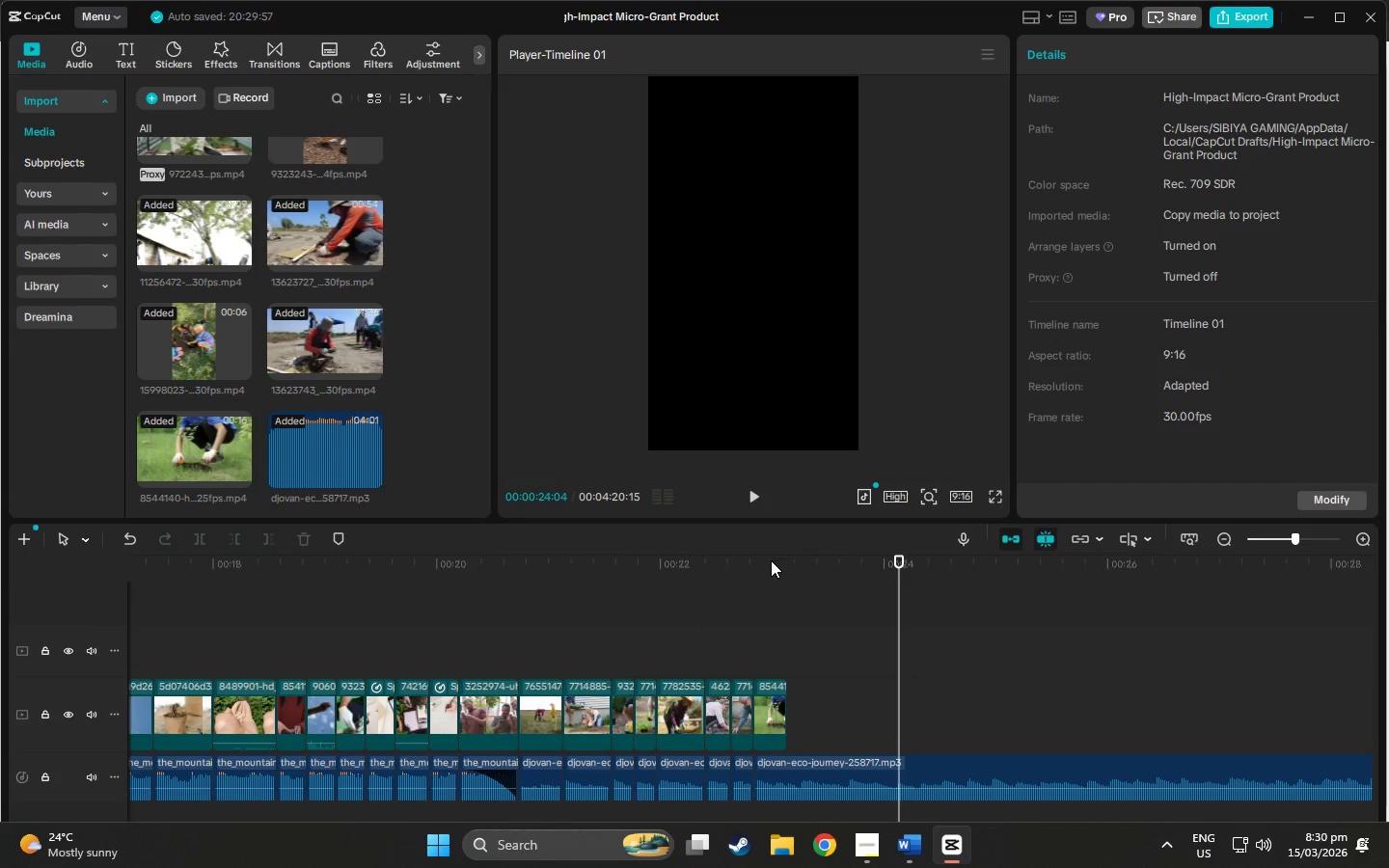 
left_click_drag(start_coordinate=[771, 560], to_coordinate=[184, 576])
 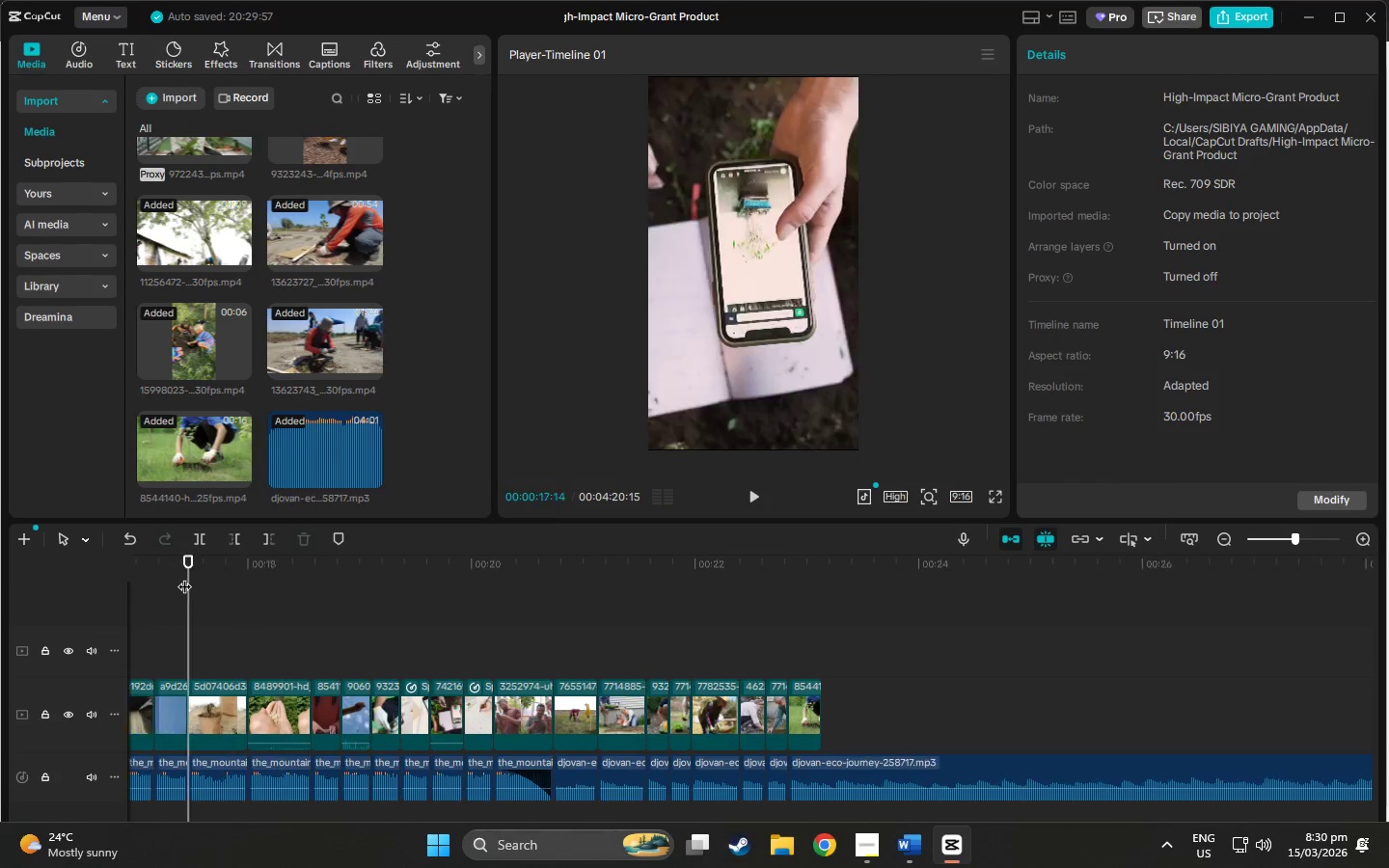 
key(Space)
 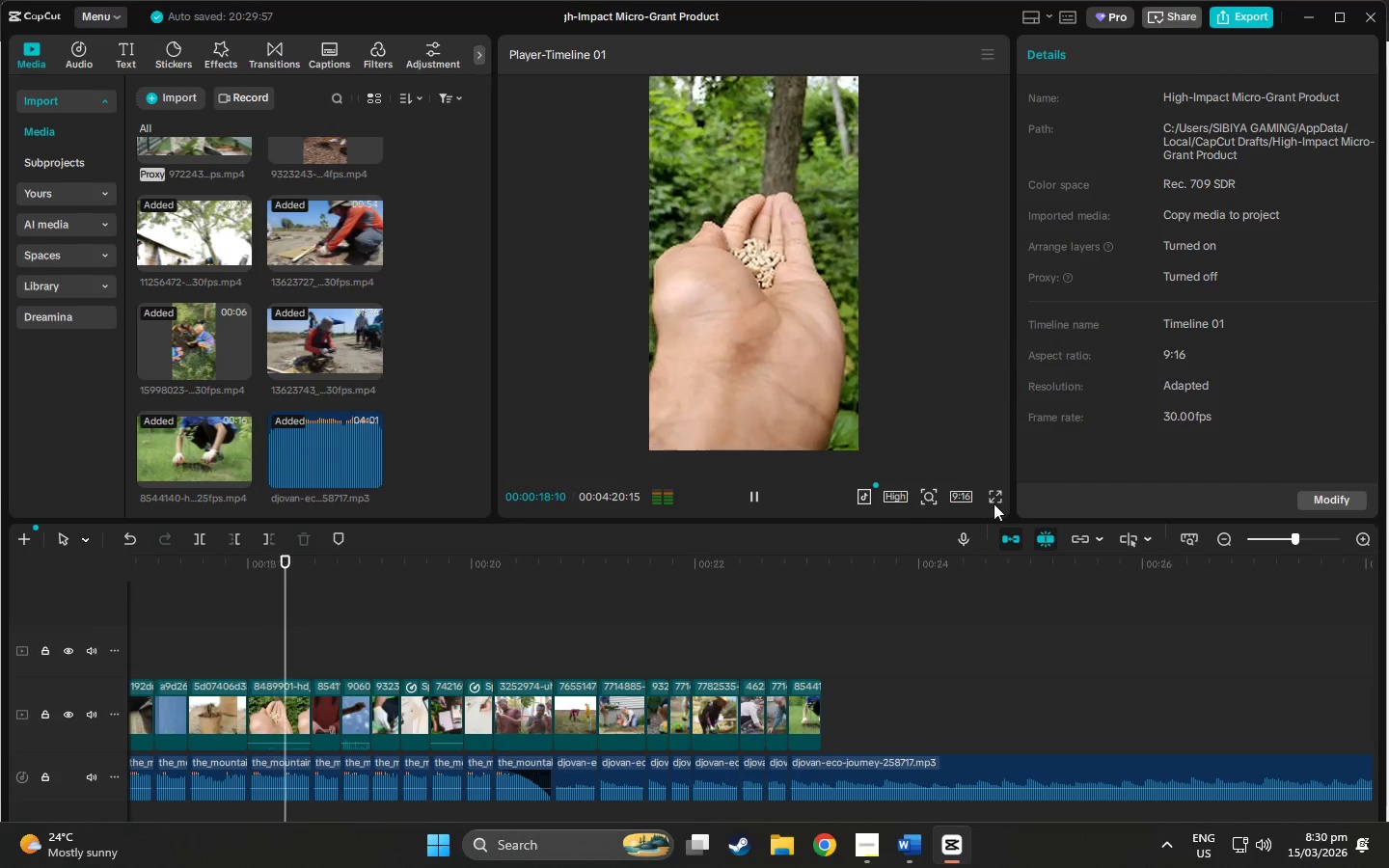 
left_click([998, 500])
 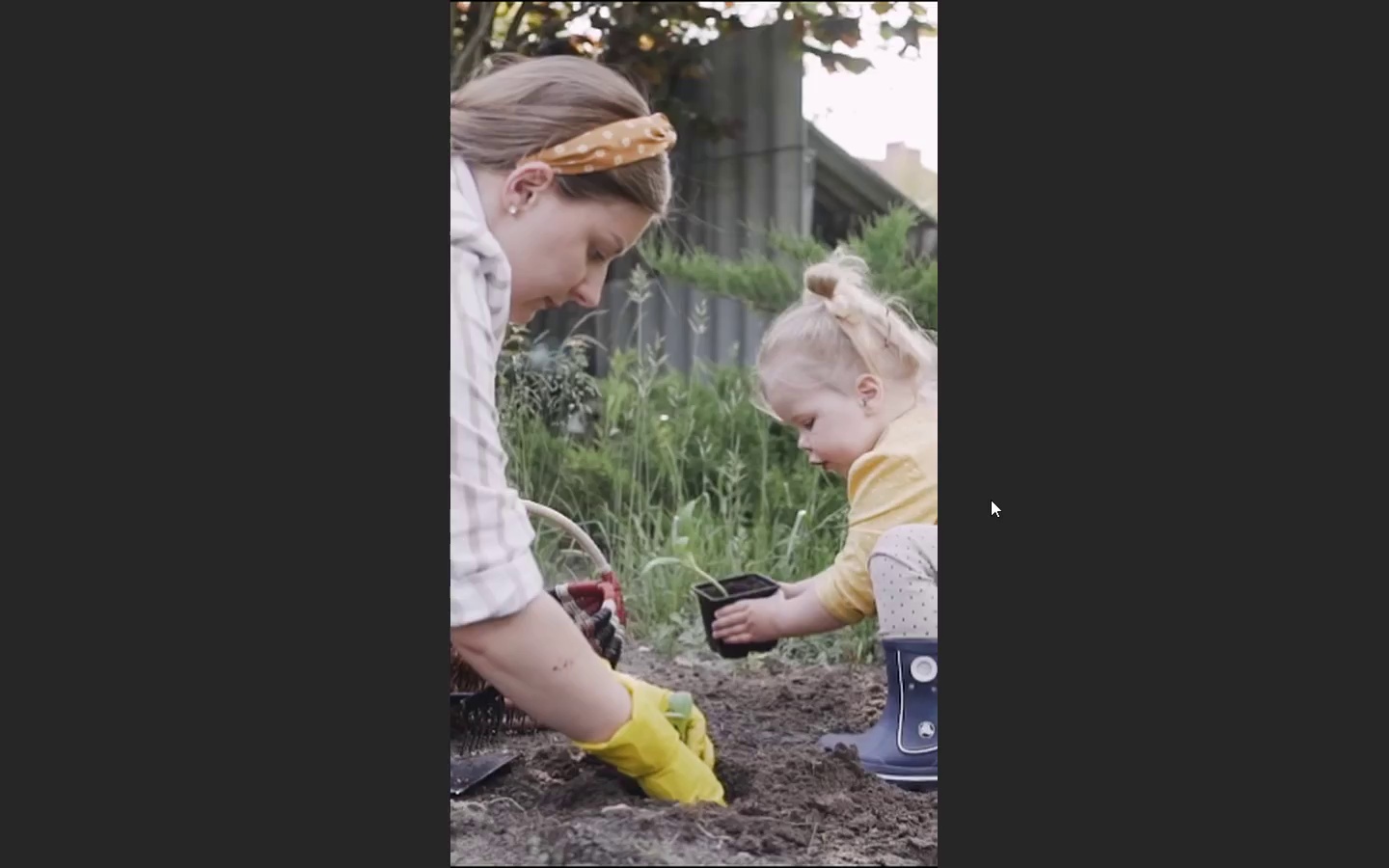 
wait(5.16)
 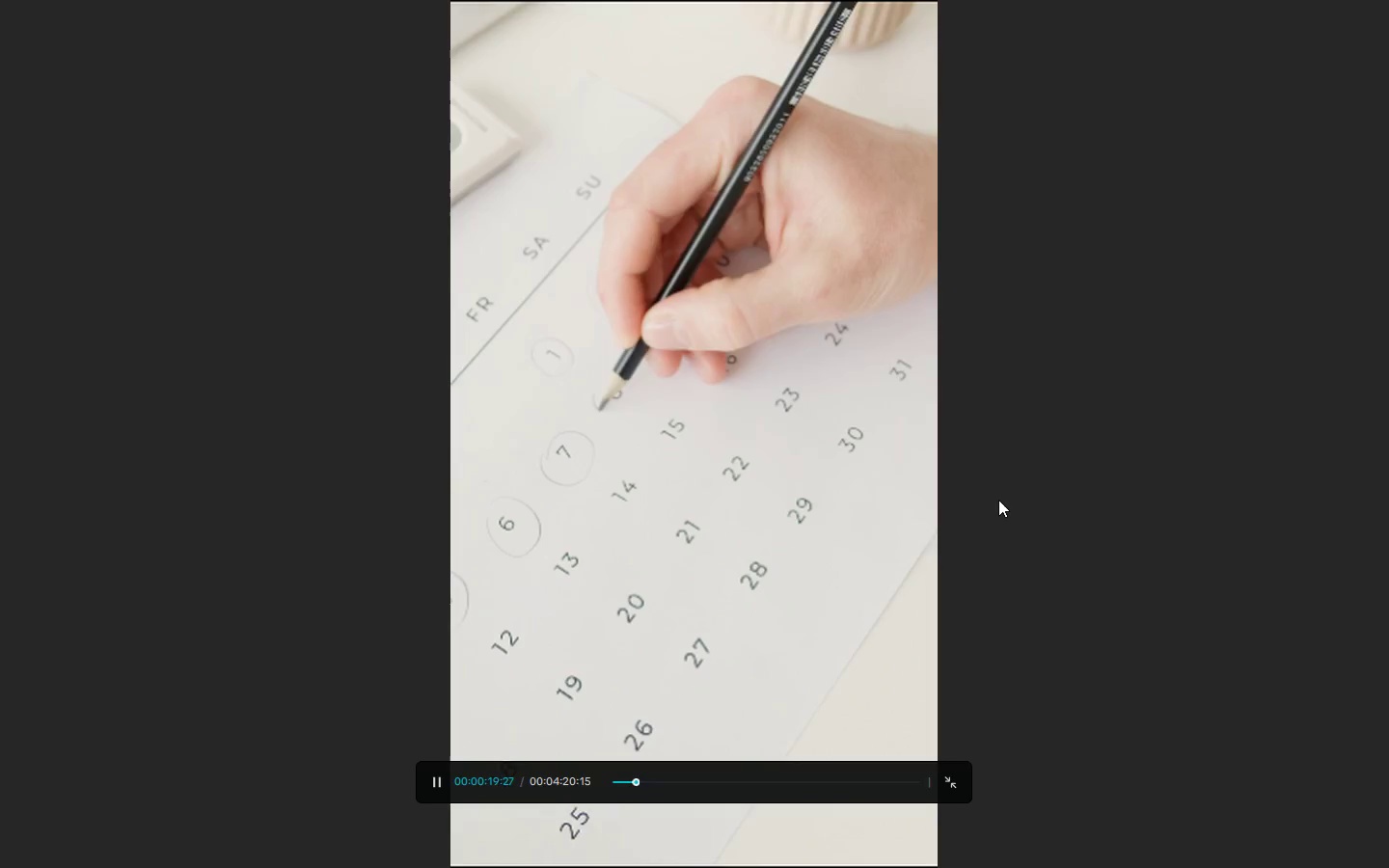 
key(Escape)
 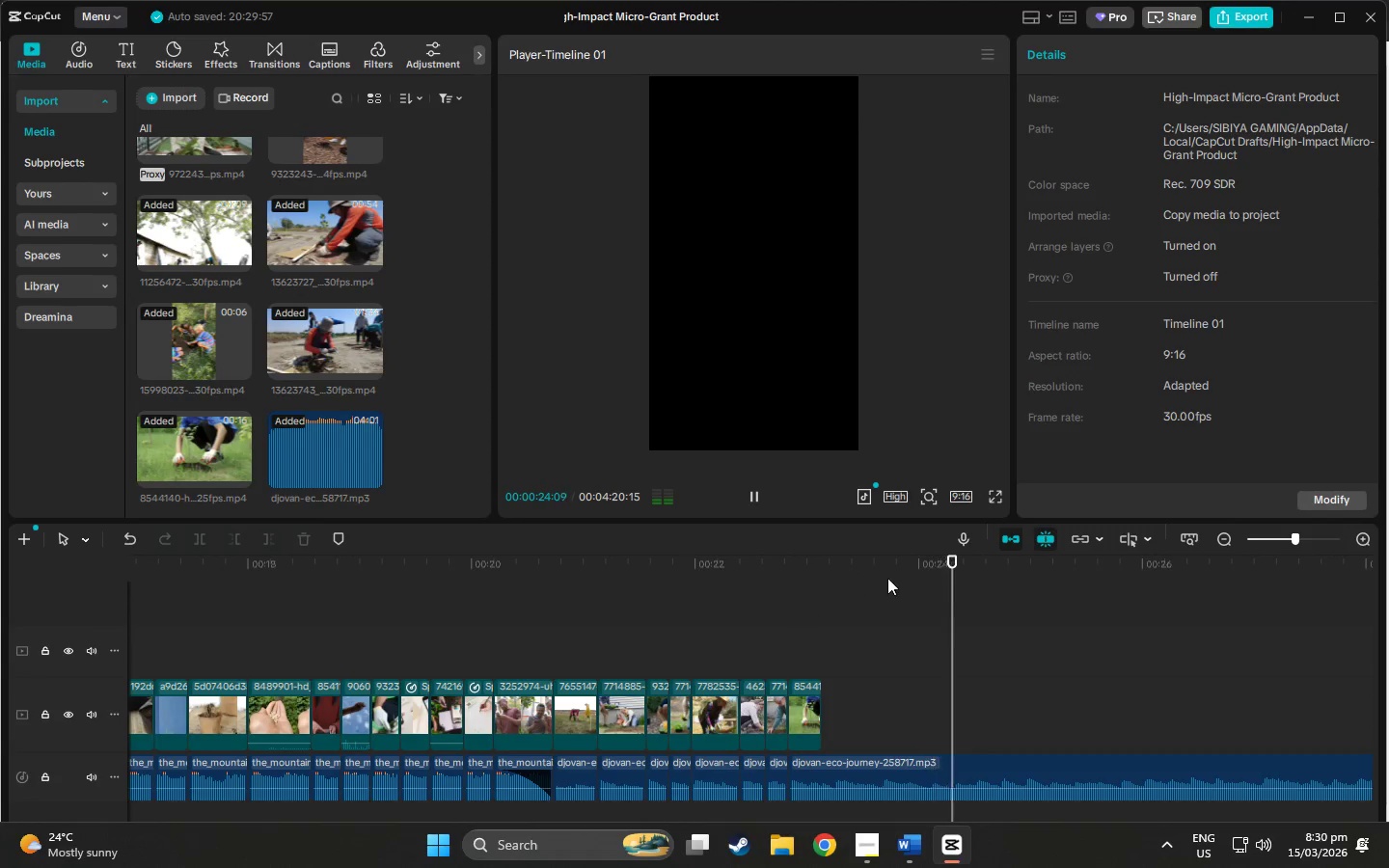 
key(Space)
 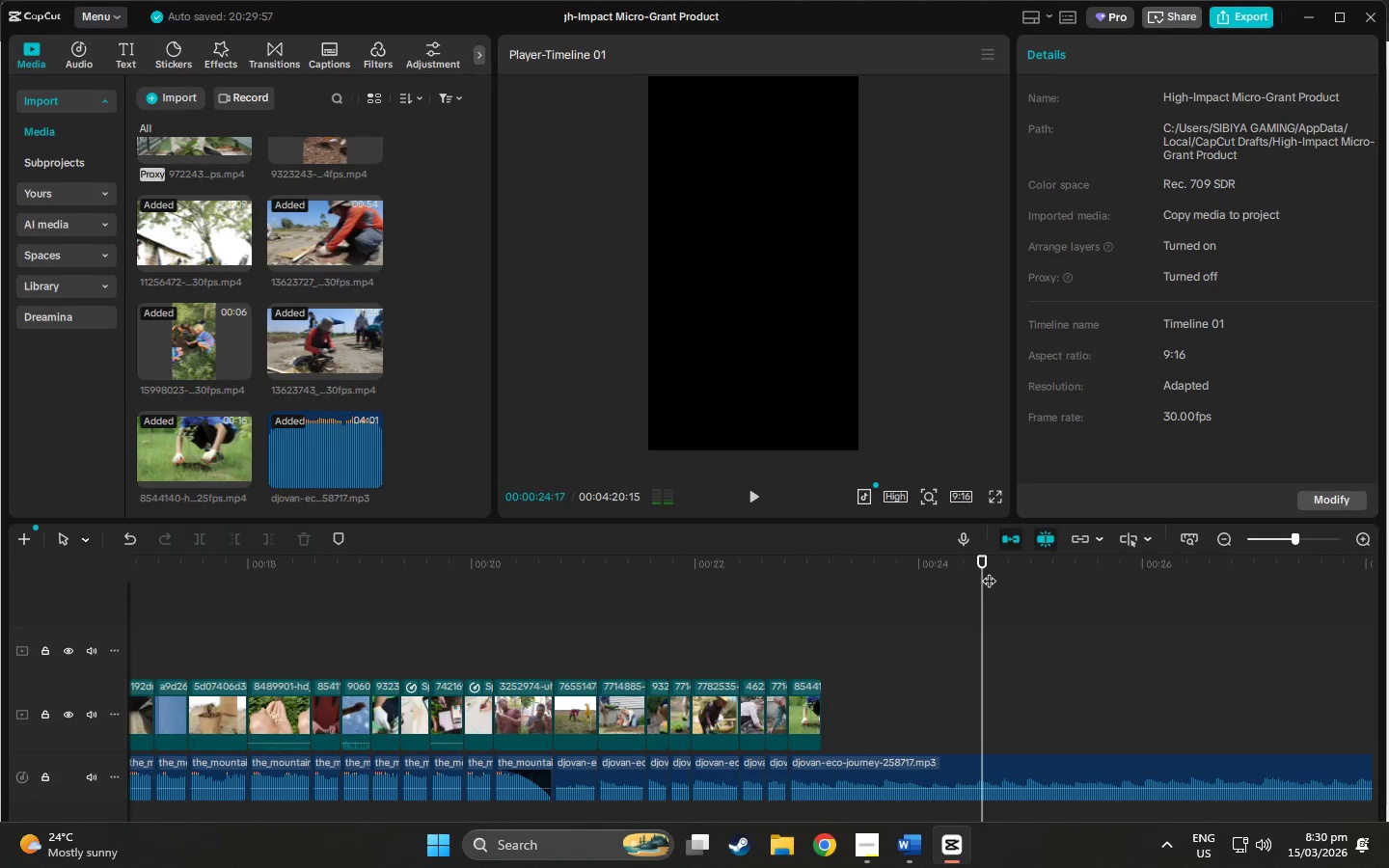 
left_click_drag(start_coordinate=[989, 571], to_coordinate=[600, 584])
 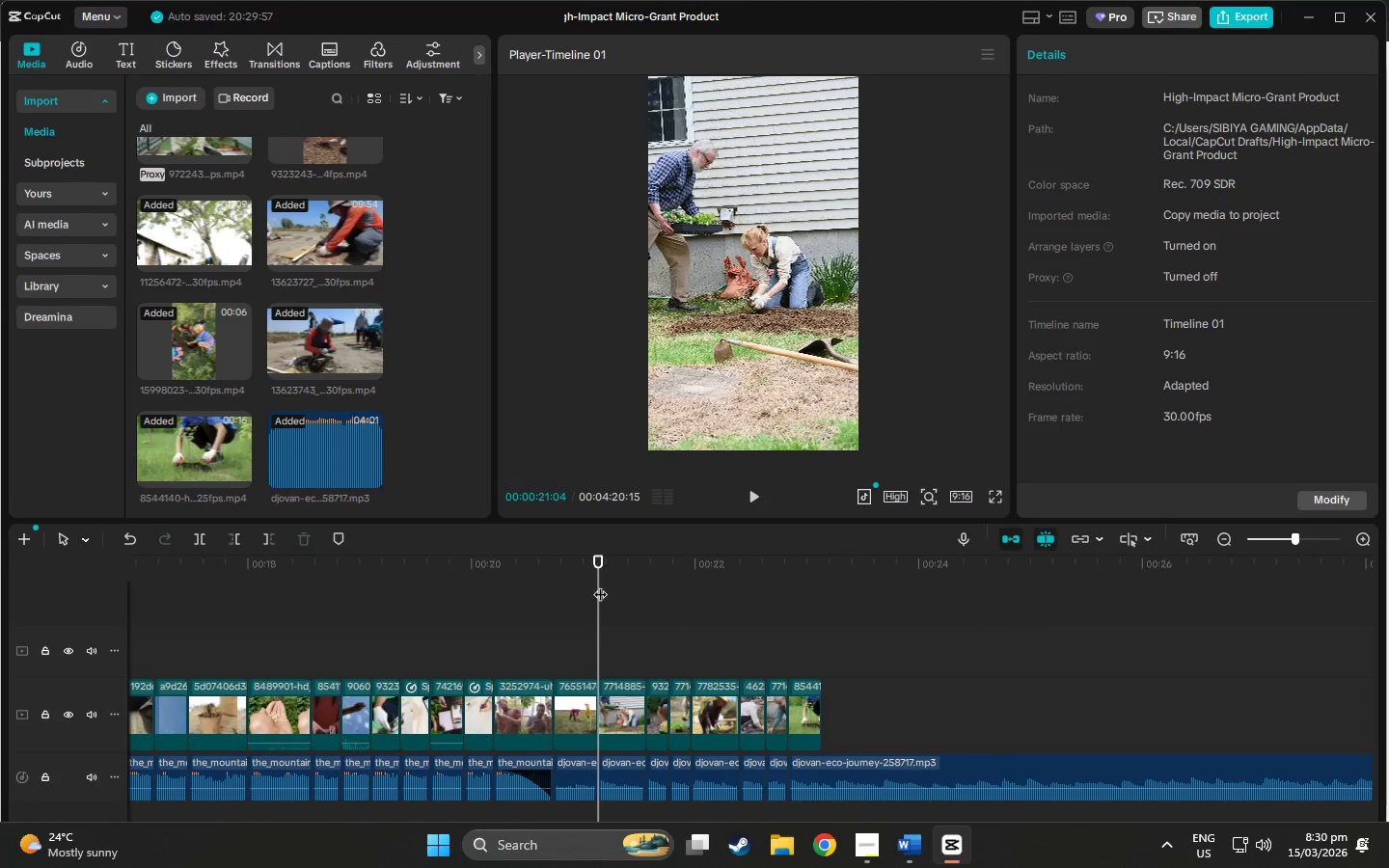 
key(Space)
 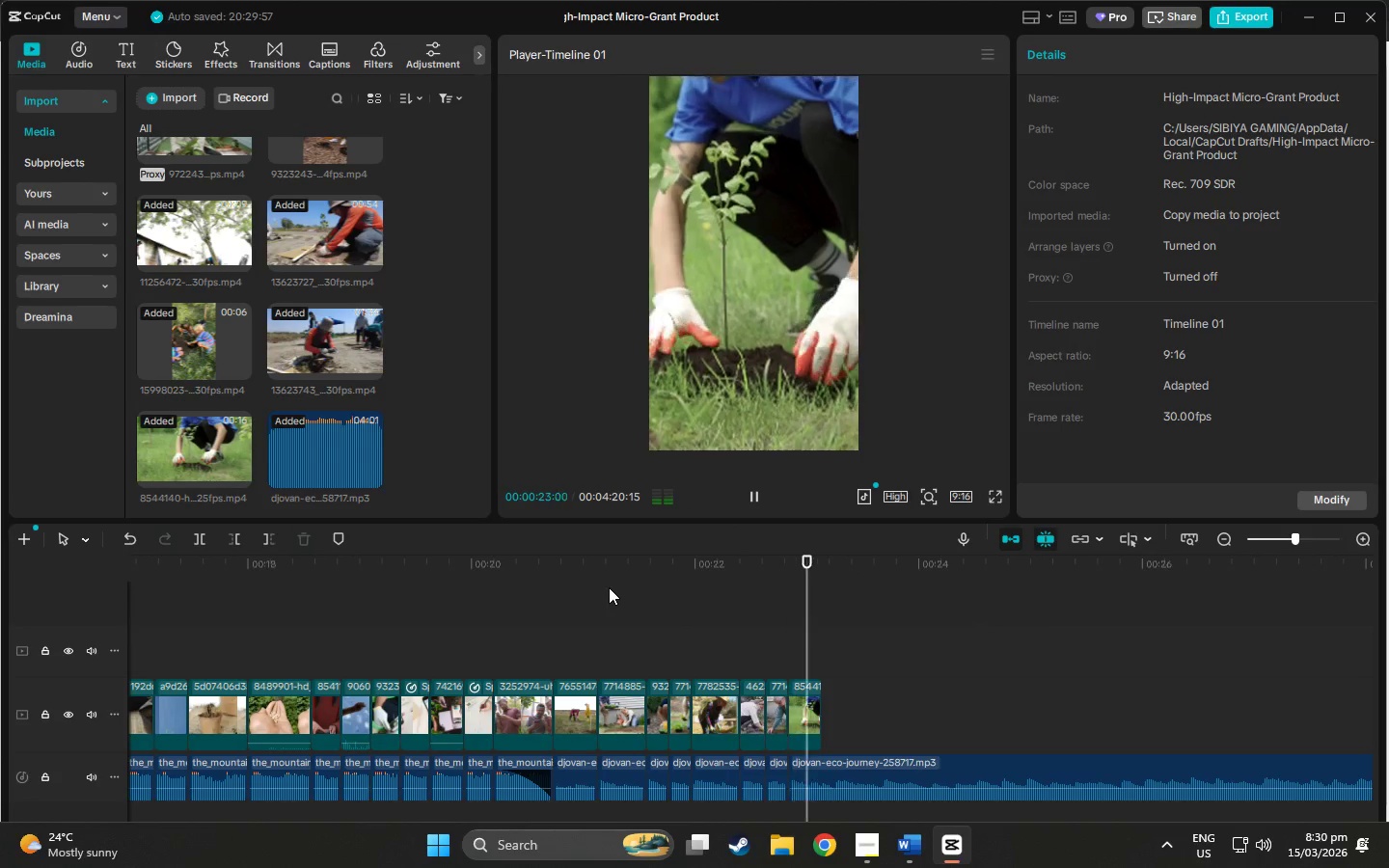 
key(Space)
 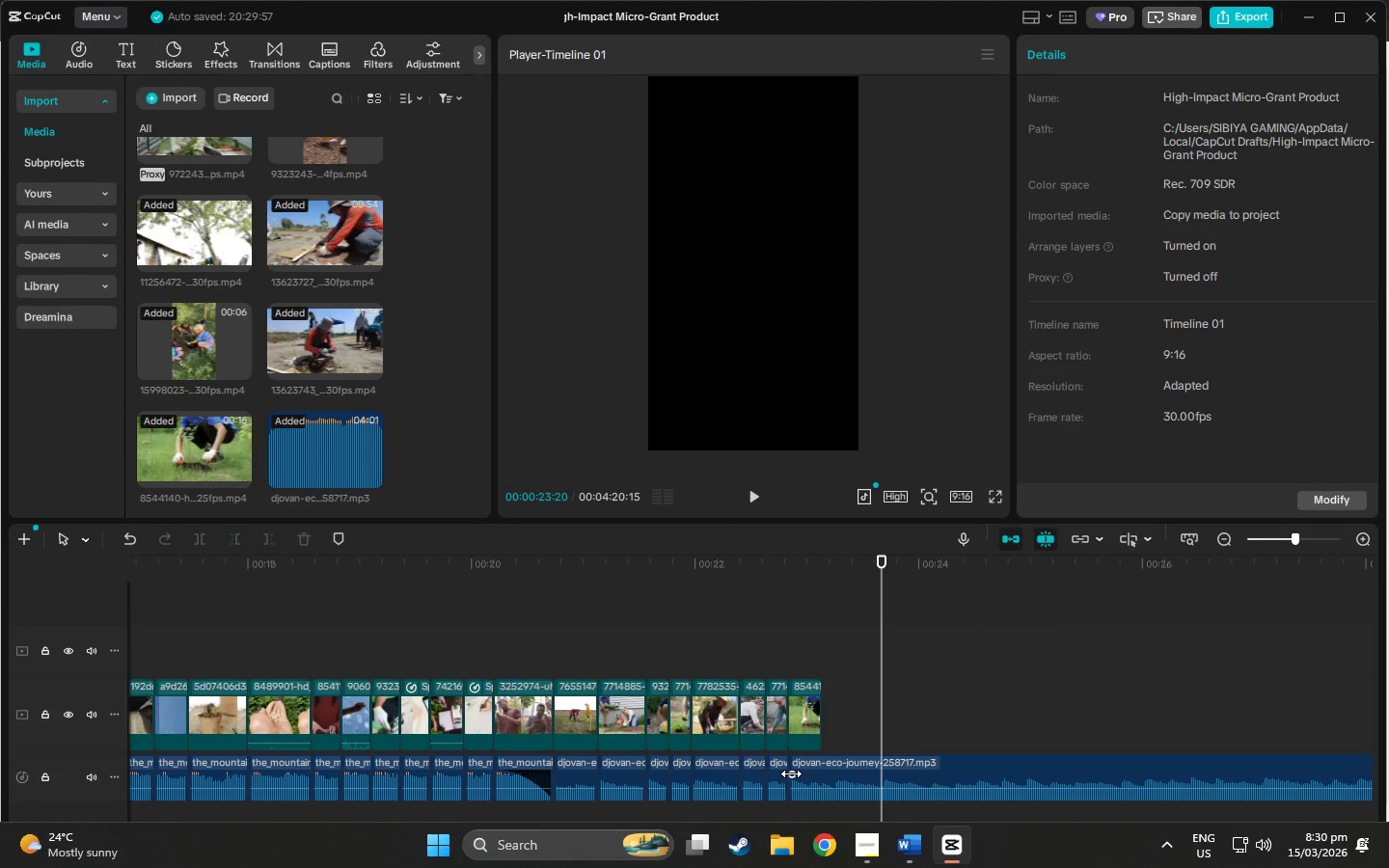 
key(Control+Z)
 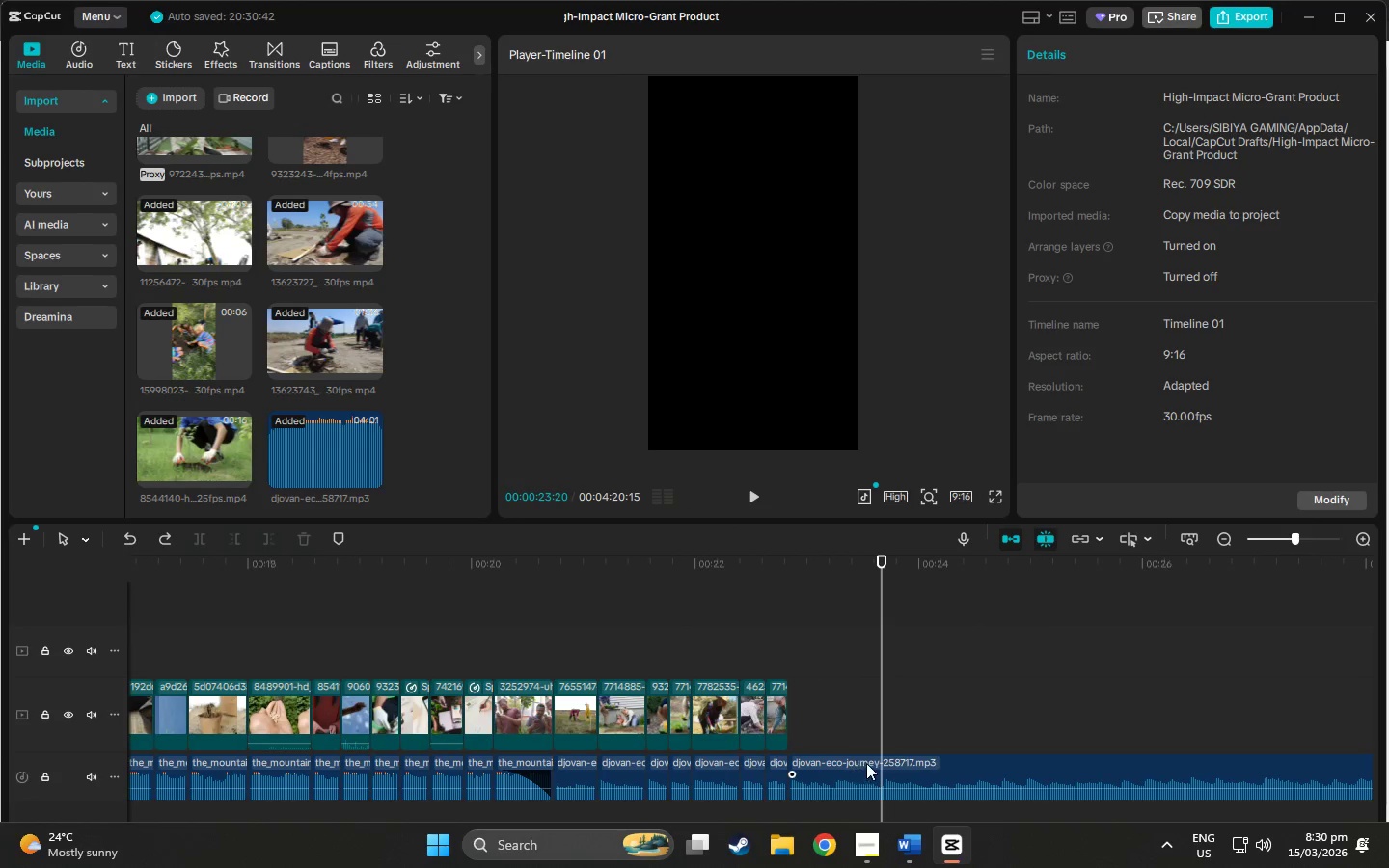 
key(Control+Z)
 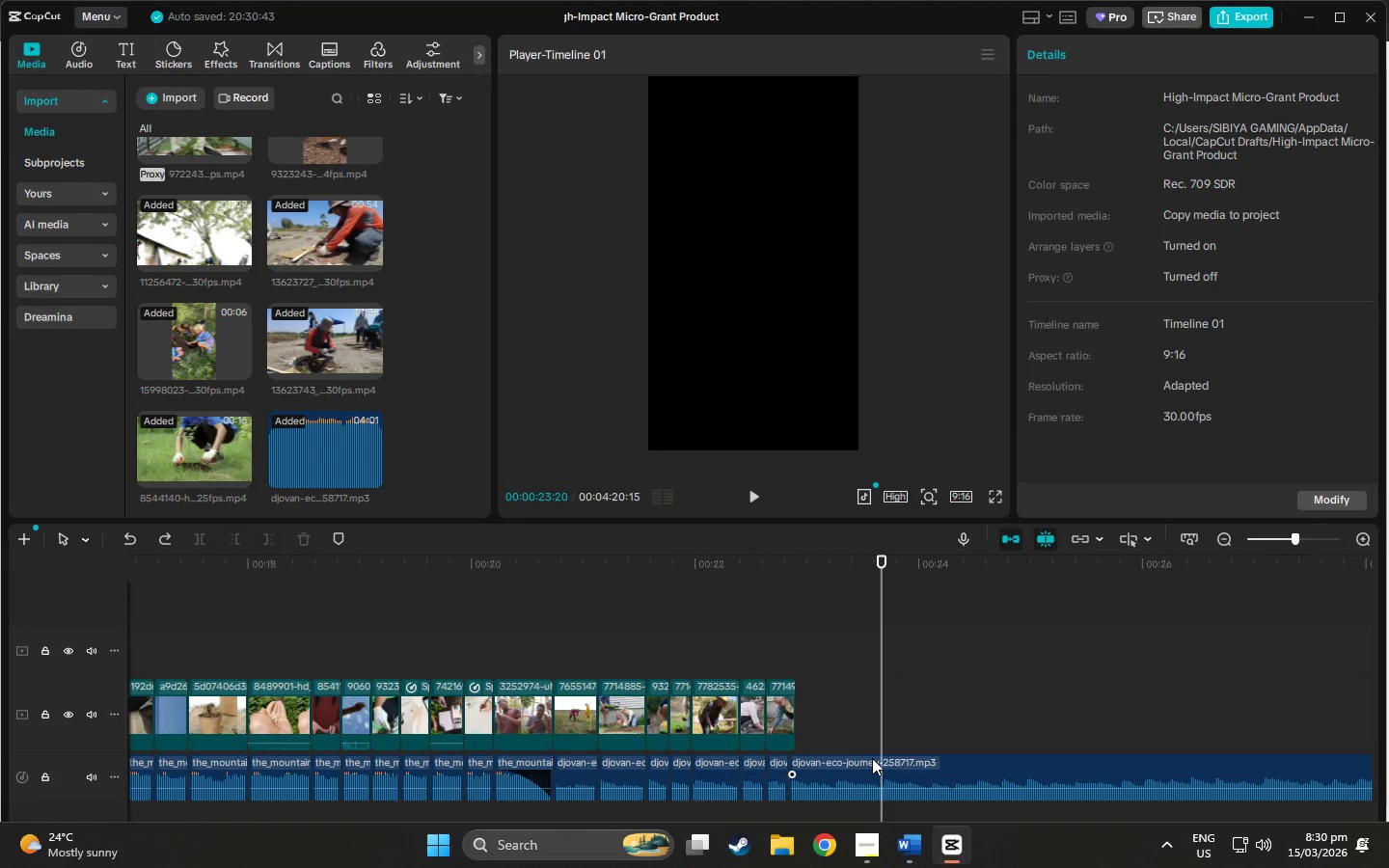 
key(Control+Z)
 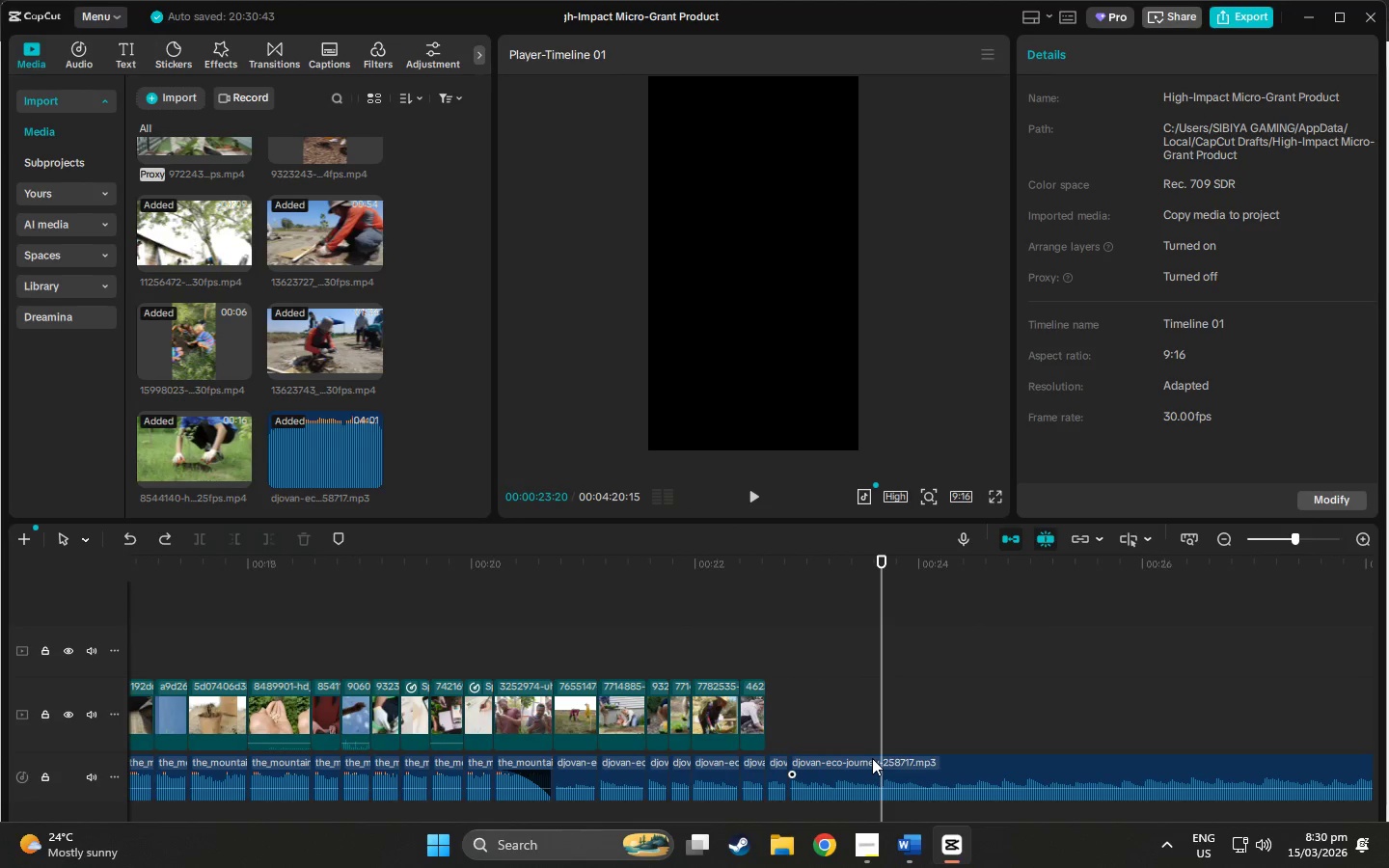 
key(Control+Z)
 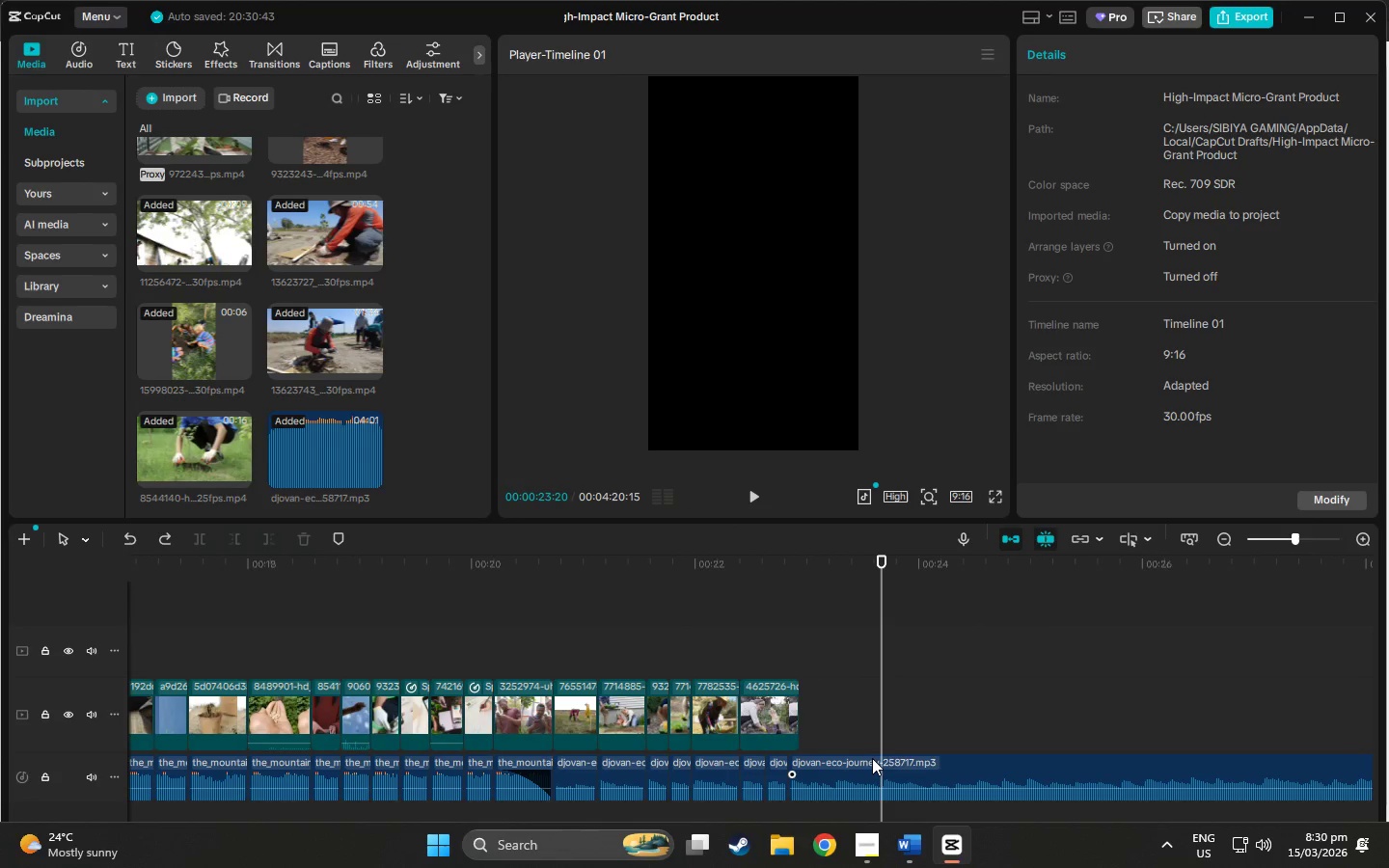 
key(Control+Z)
 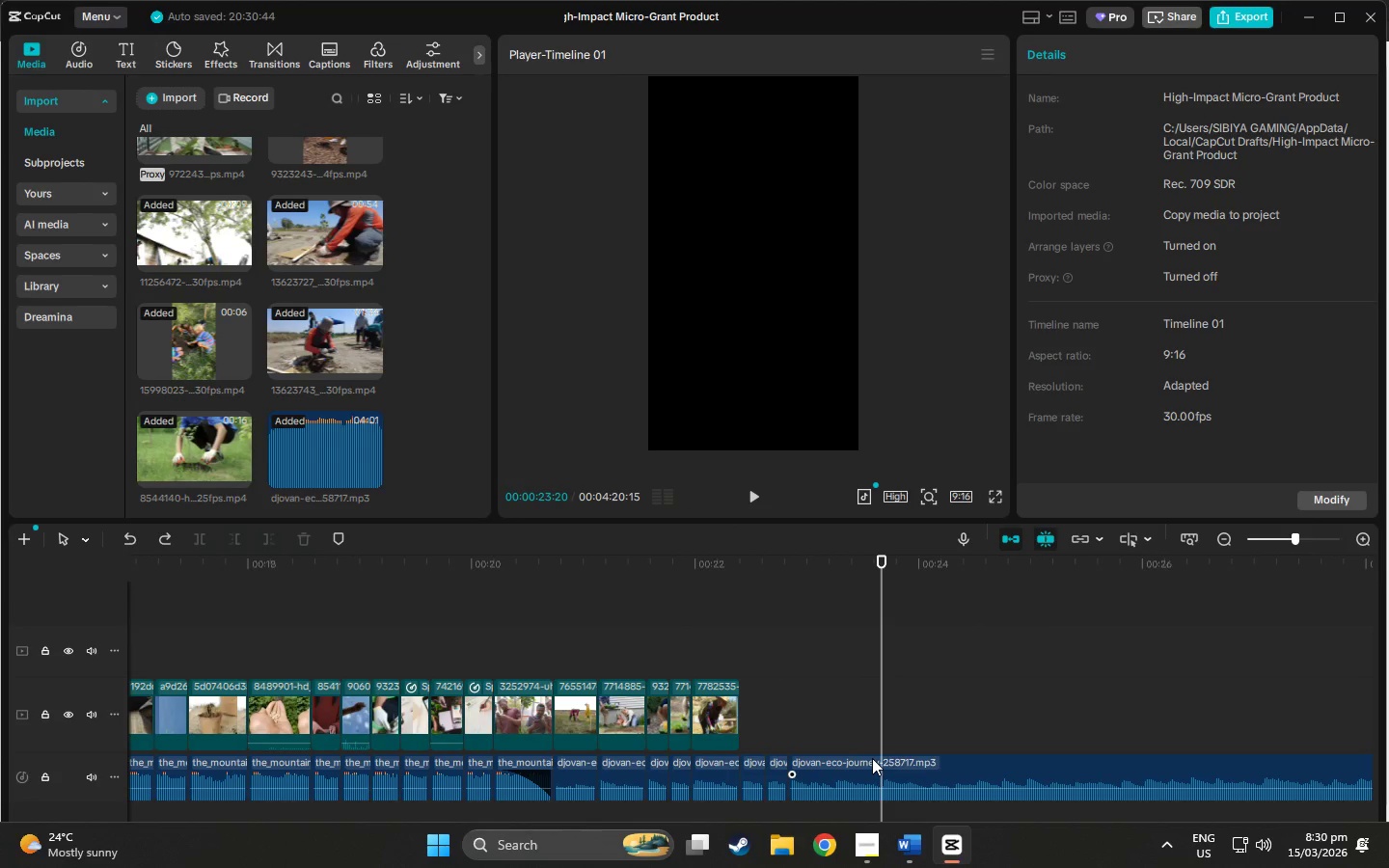 
key(Control+Z)
 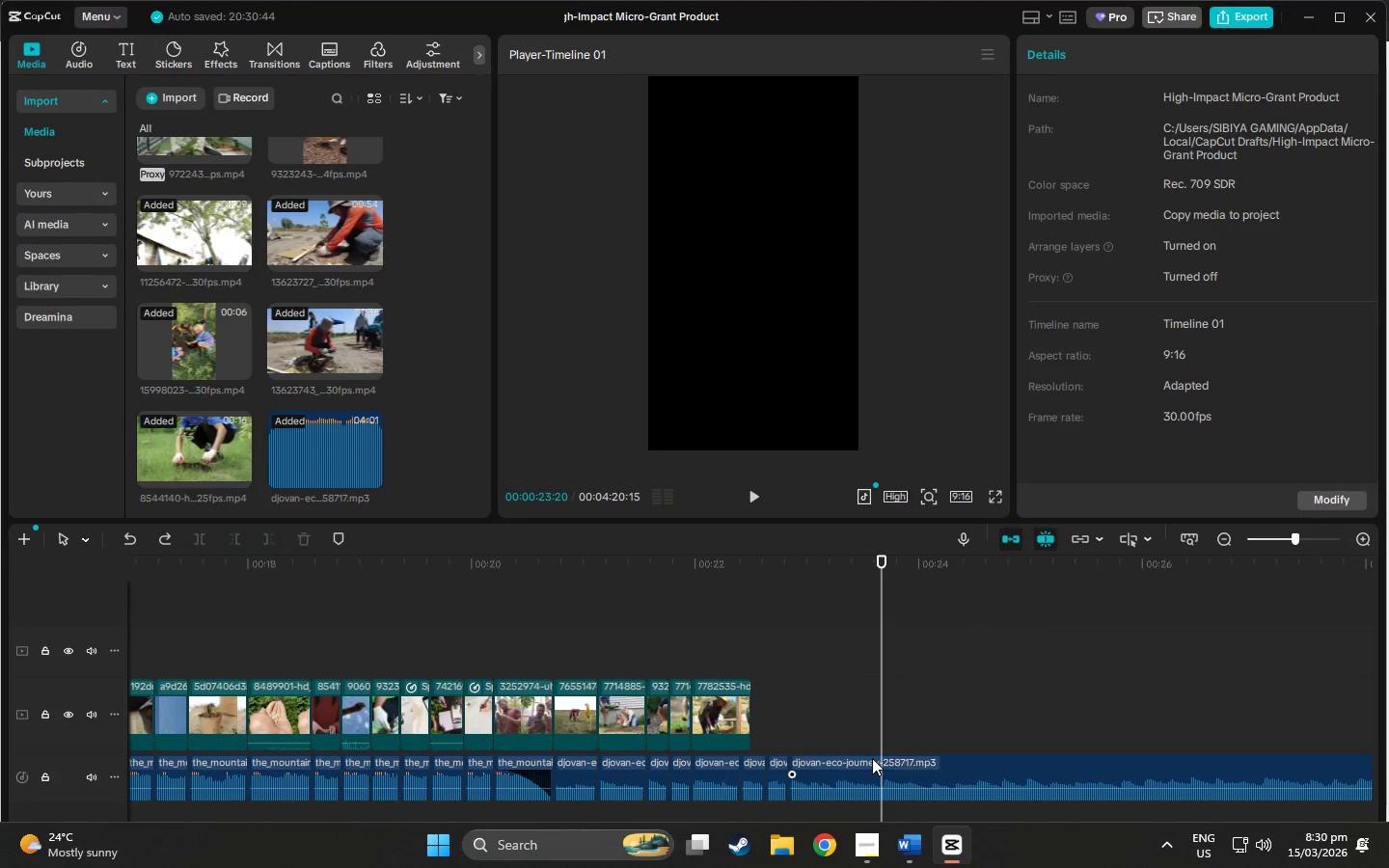 
key(Control+Z)
 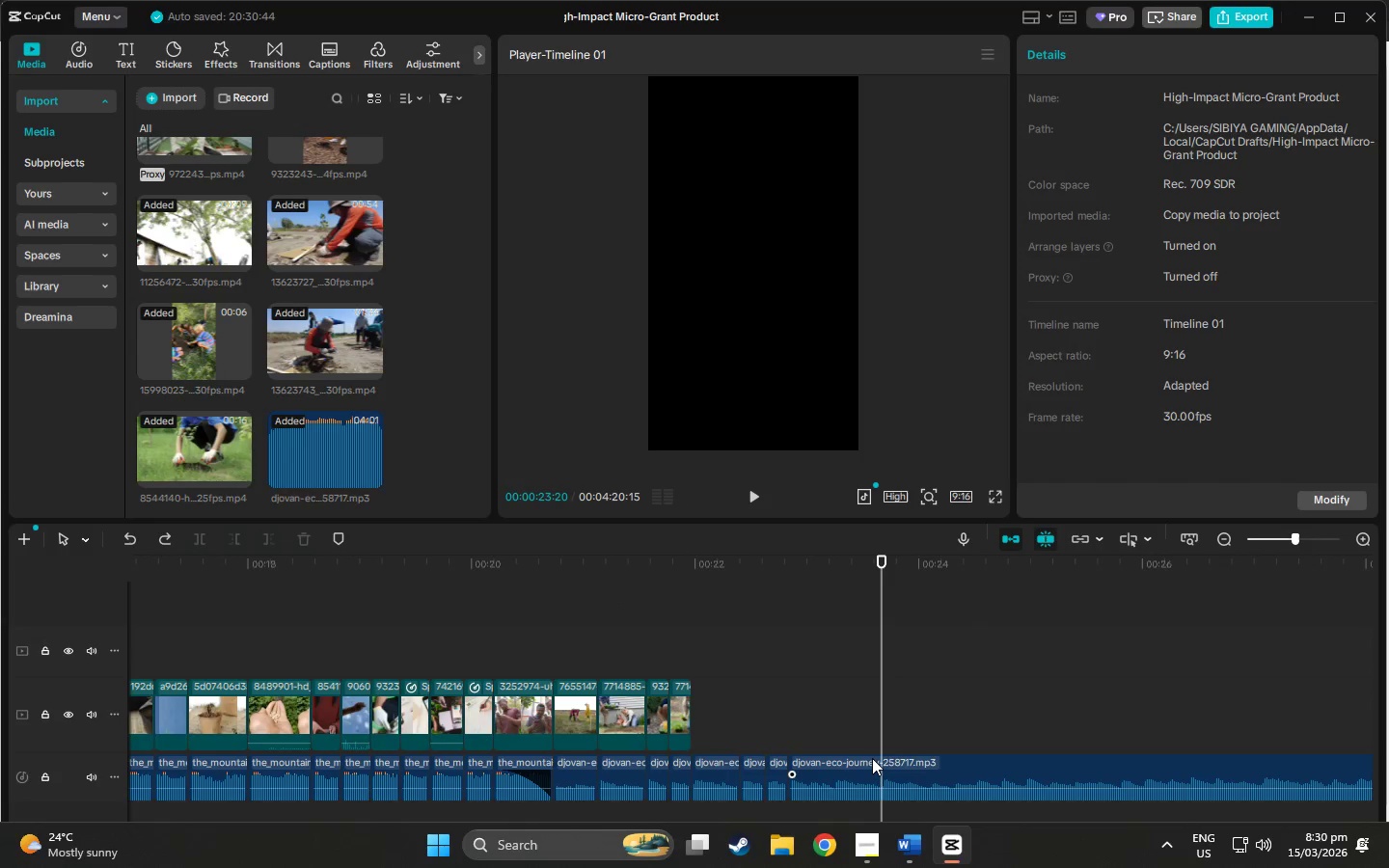 
key(Control+Z)
 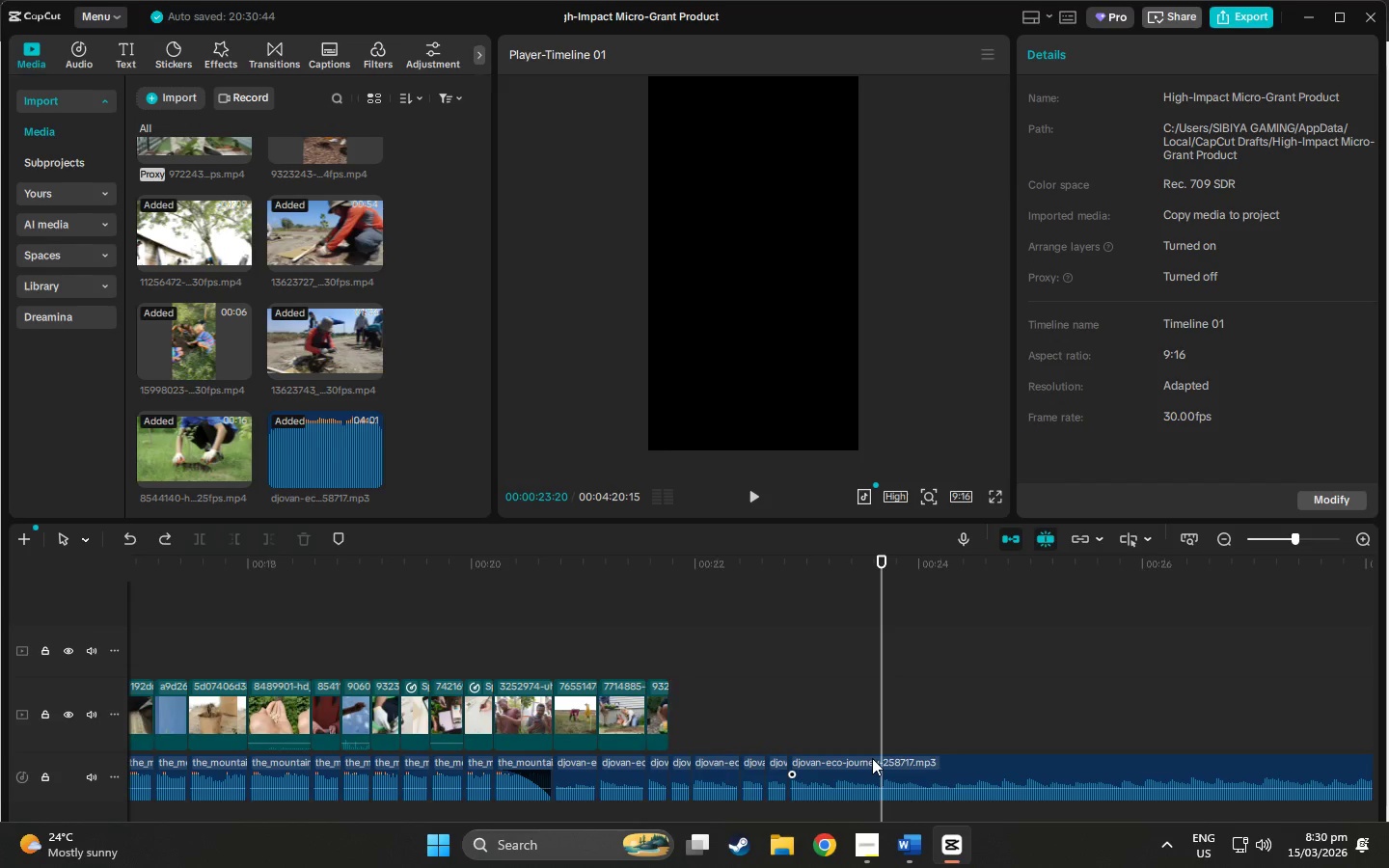 
key(Control+Z)
 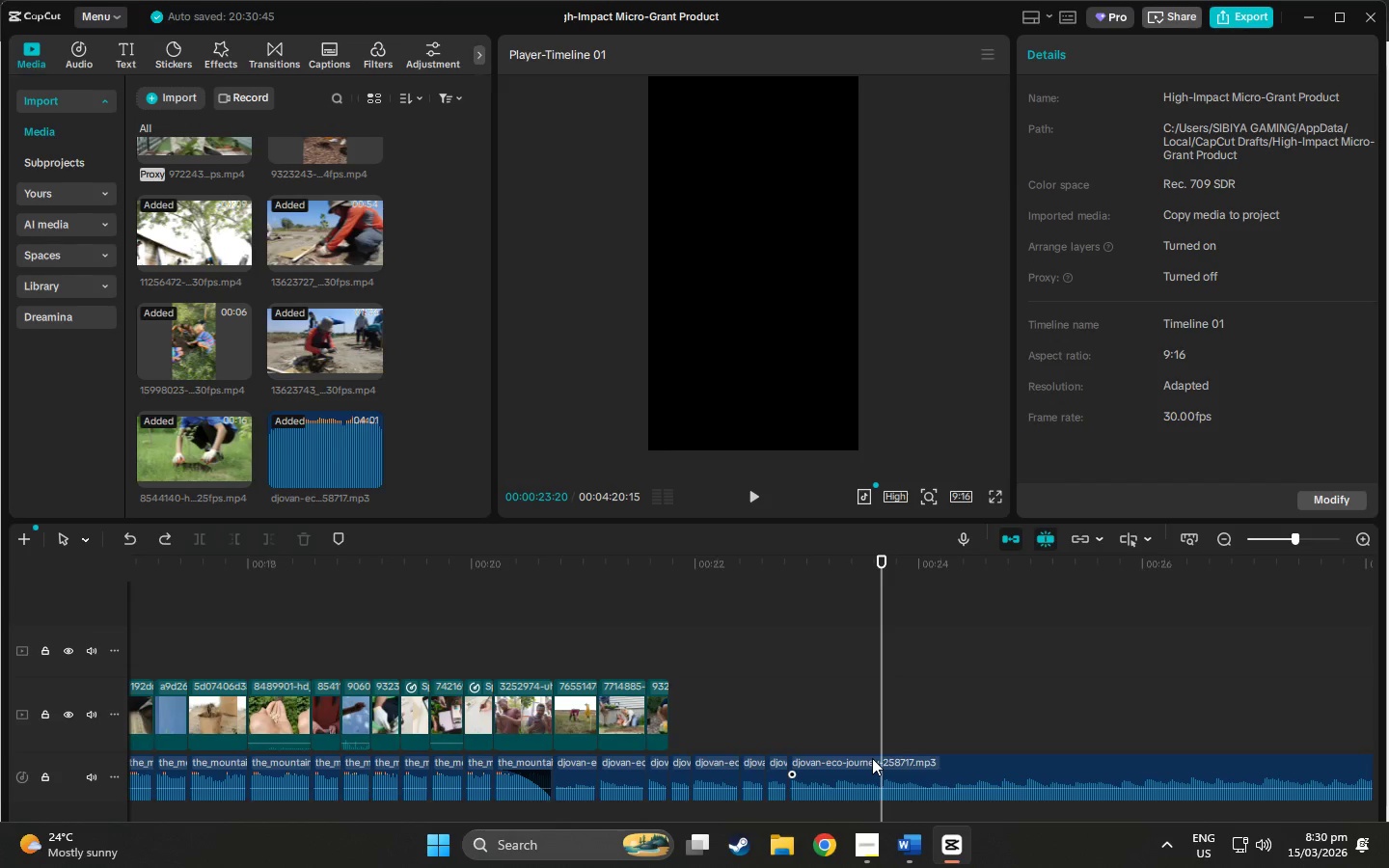 
key(Control+Z)
 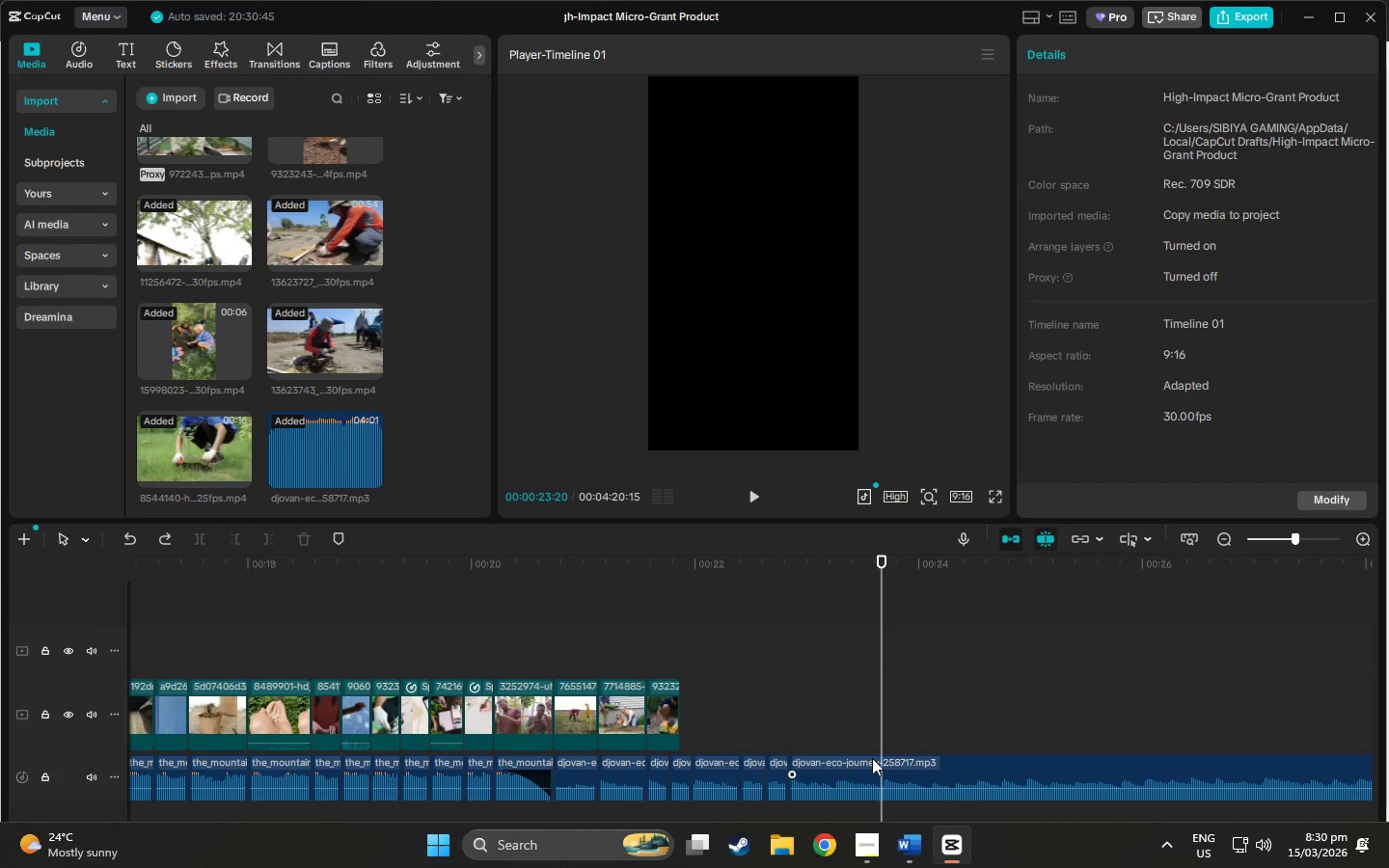 
key(Control+Z)
 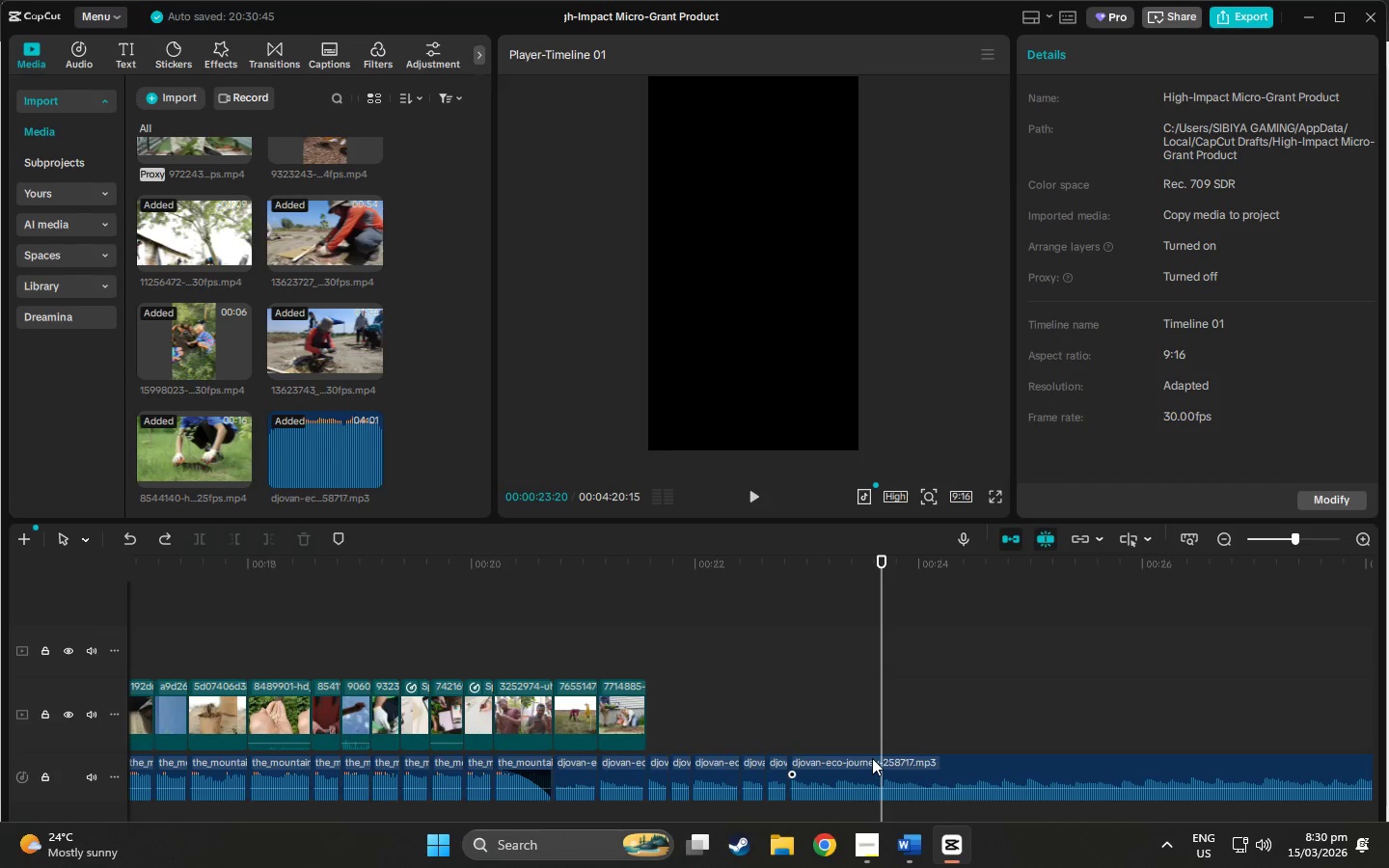 
key(Control+Z)
 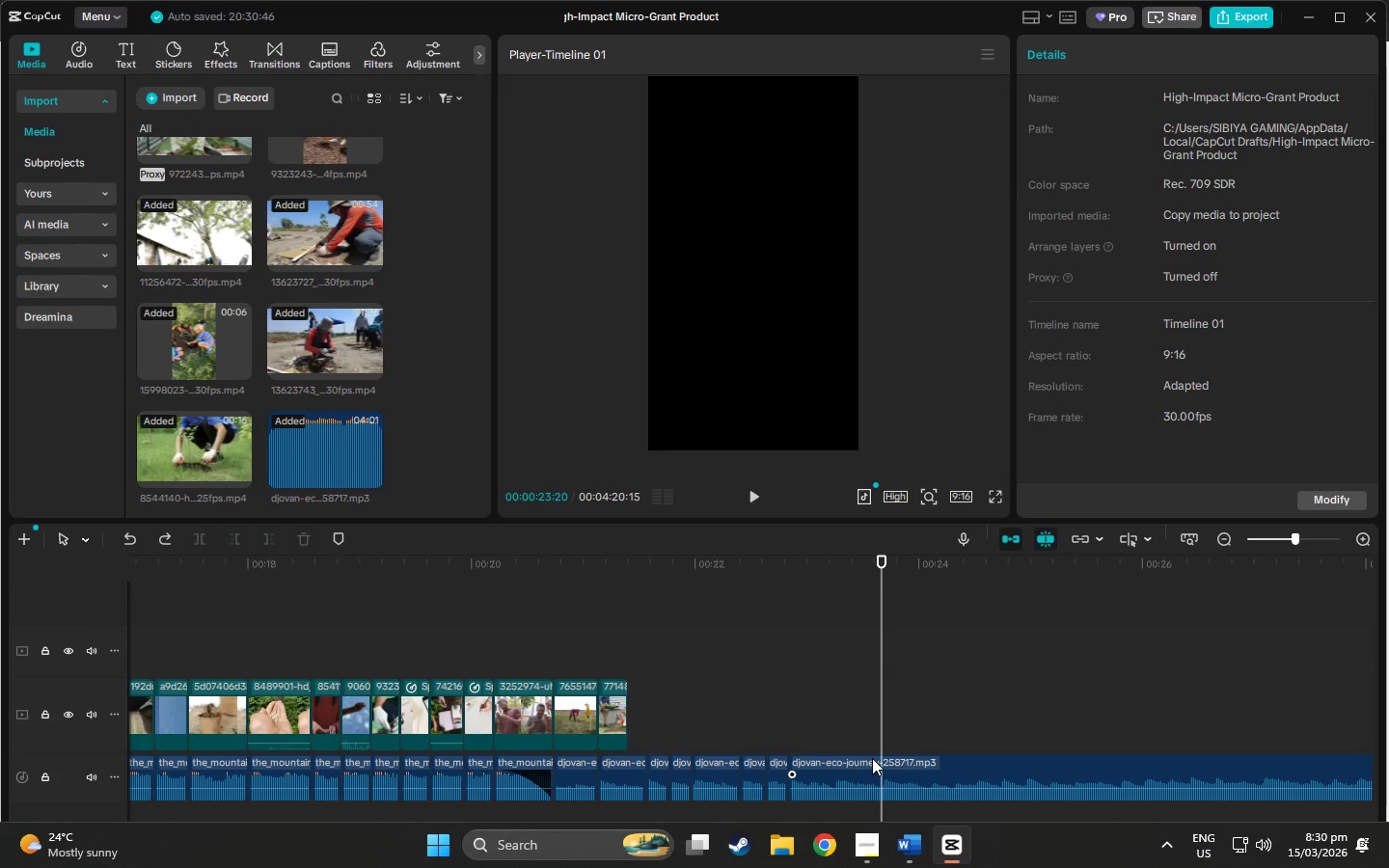 
key(Control+Z)
 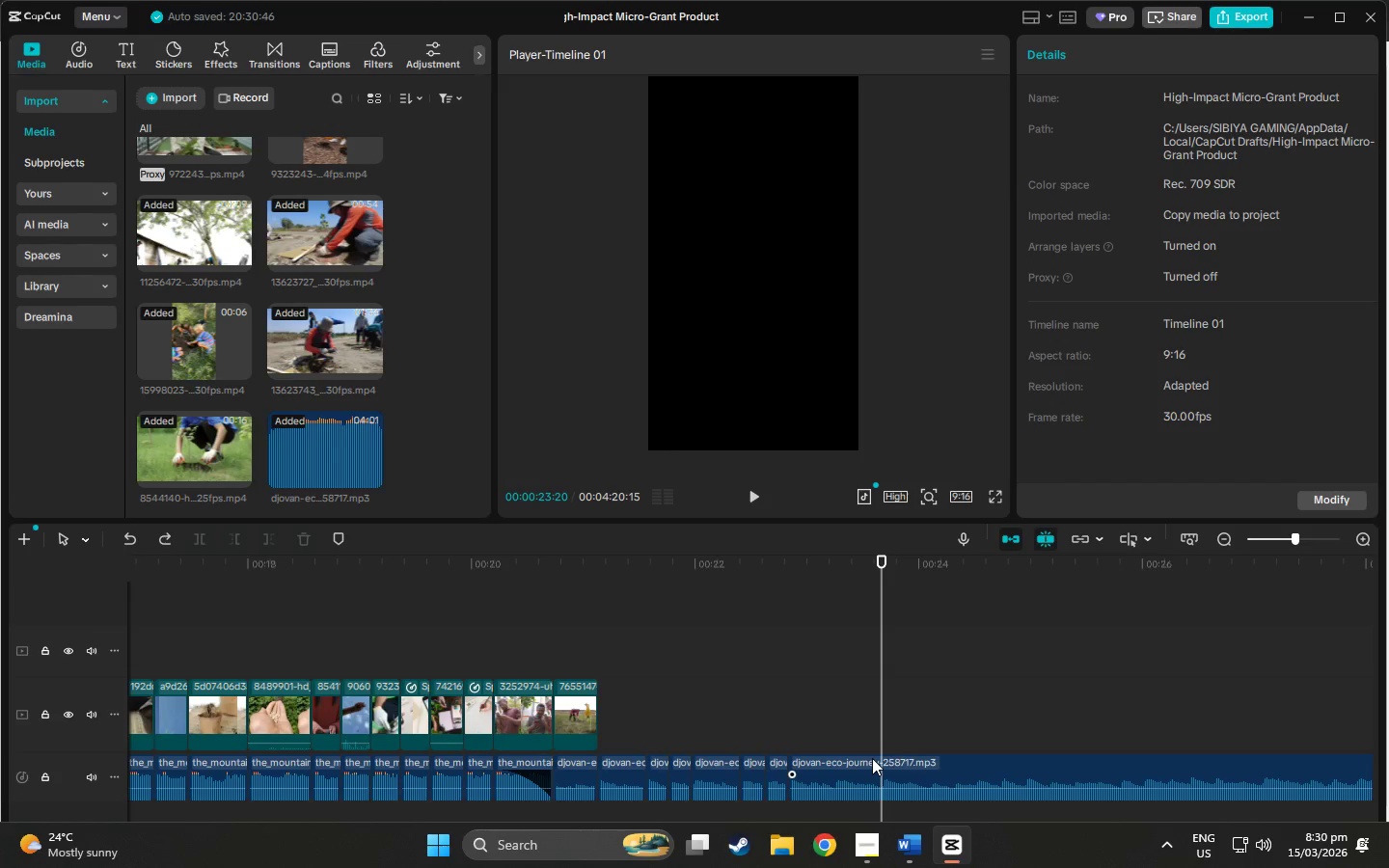 
key(Control+Z)
 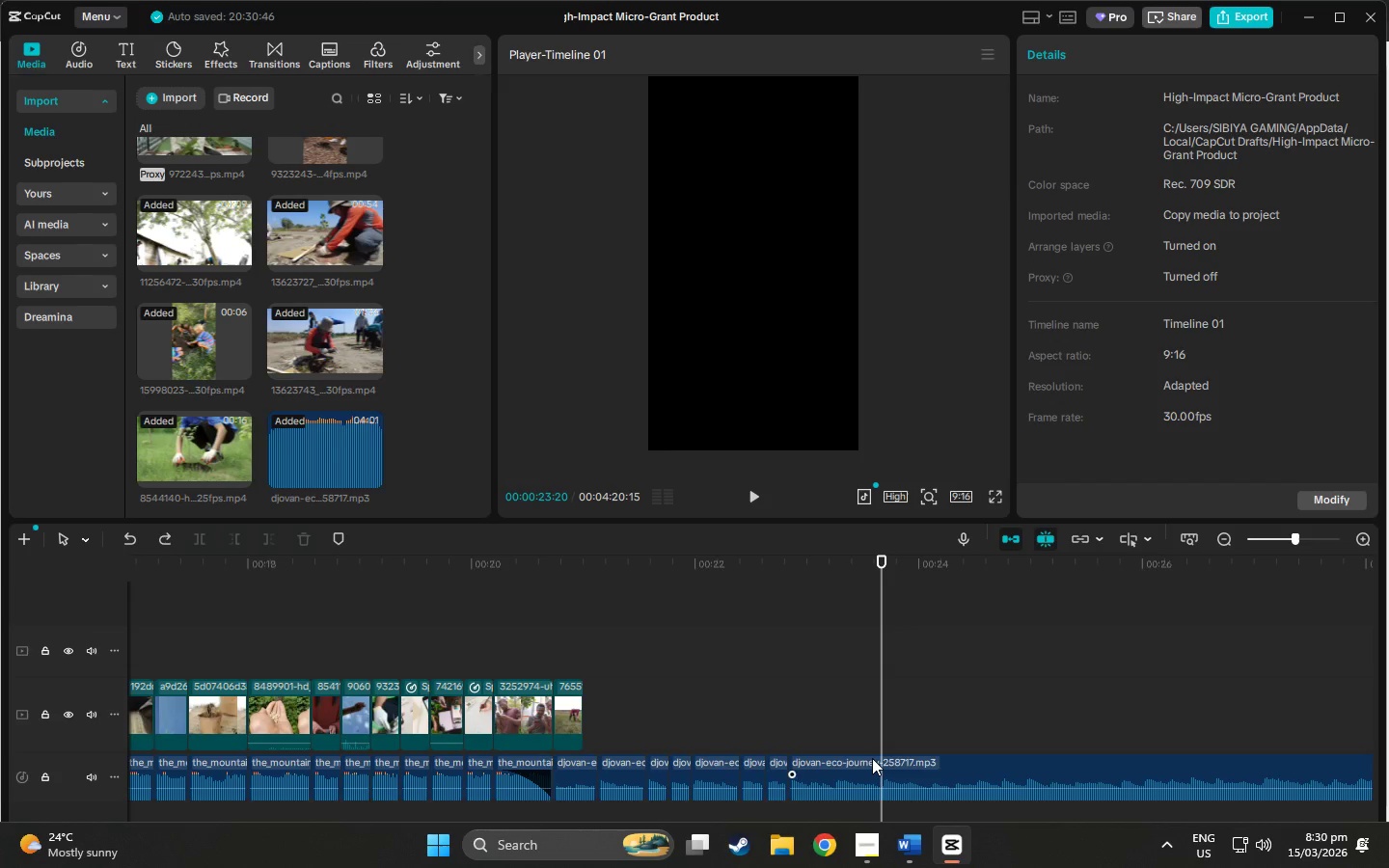 
key(Control+Z)
 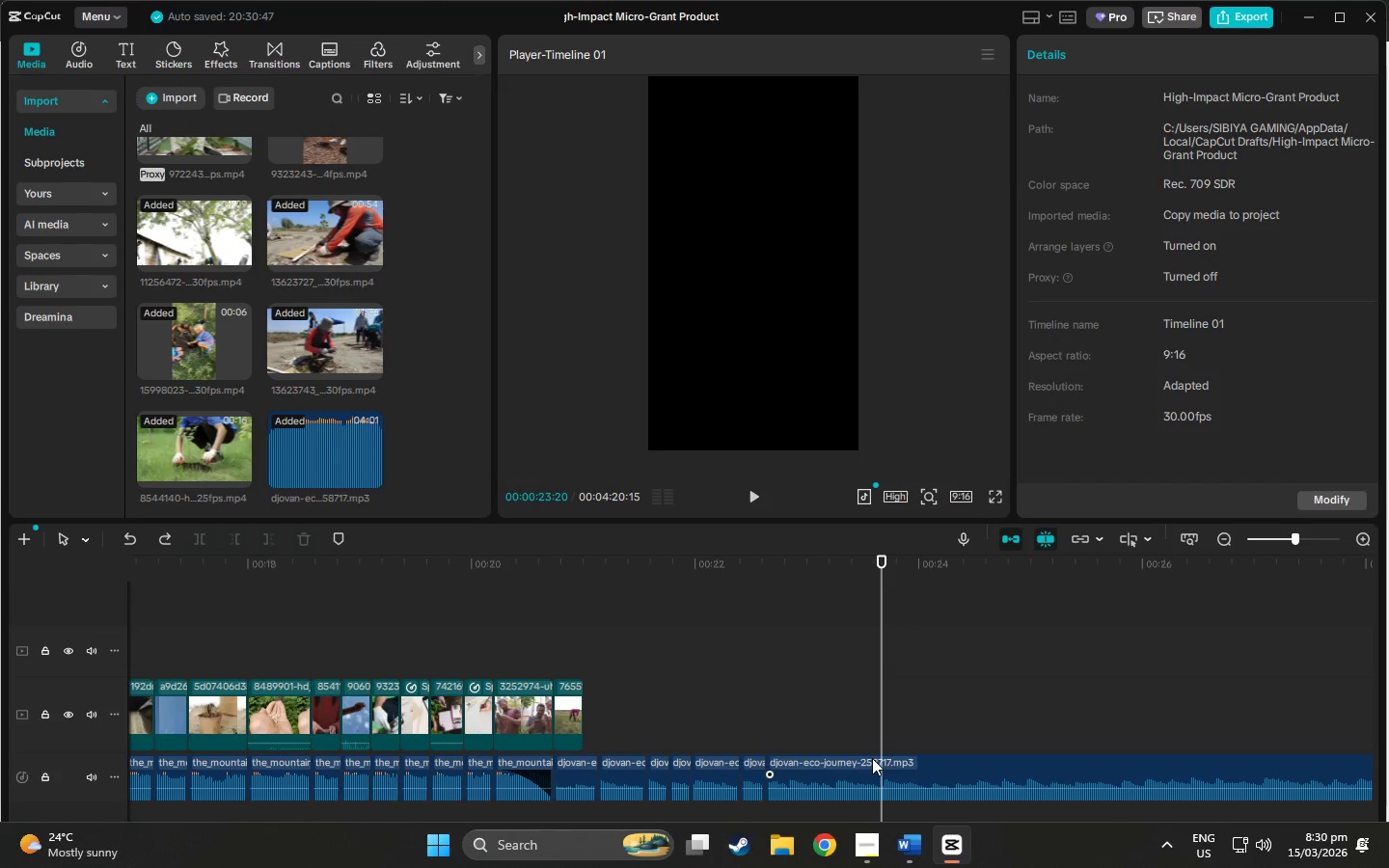 
key(Control+Z)
 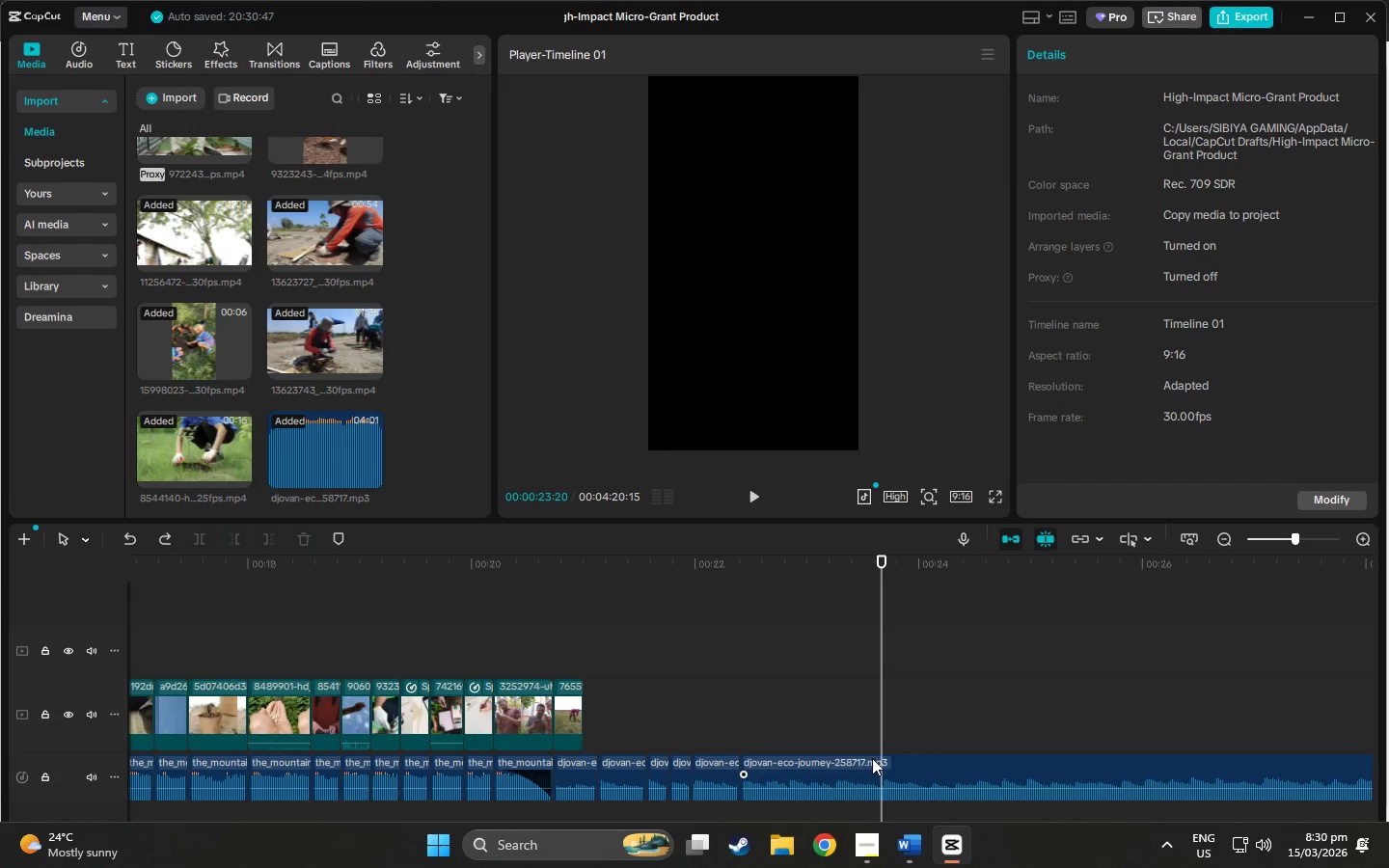 
key(Control+Z)
 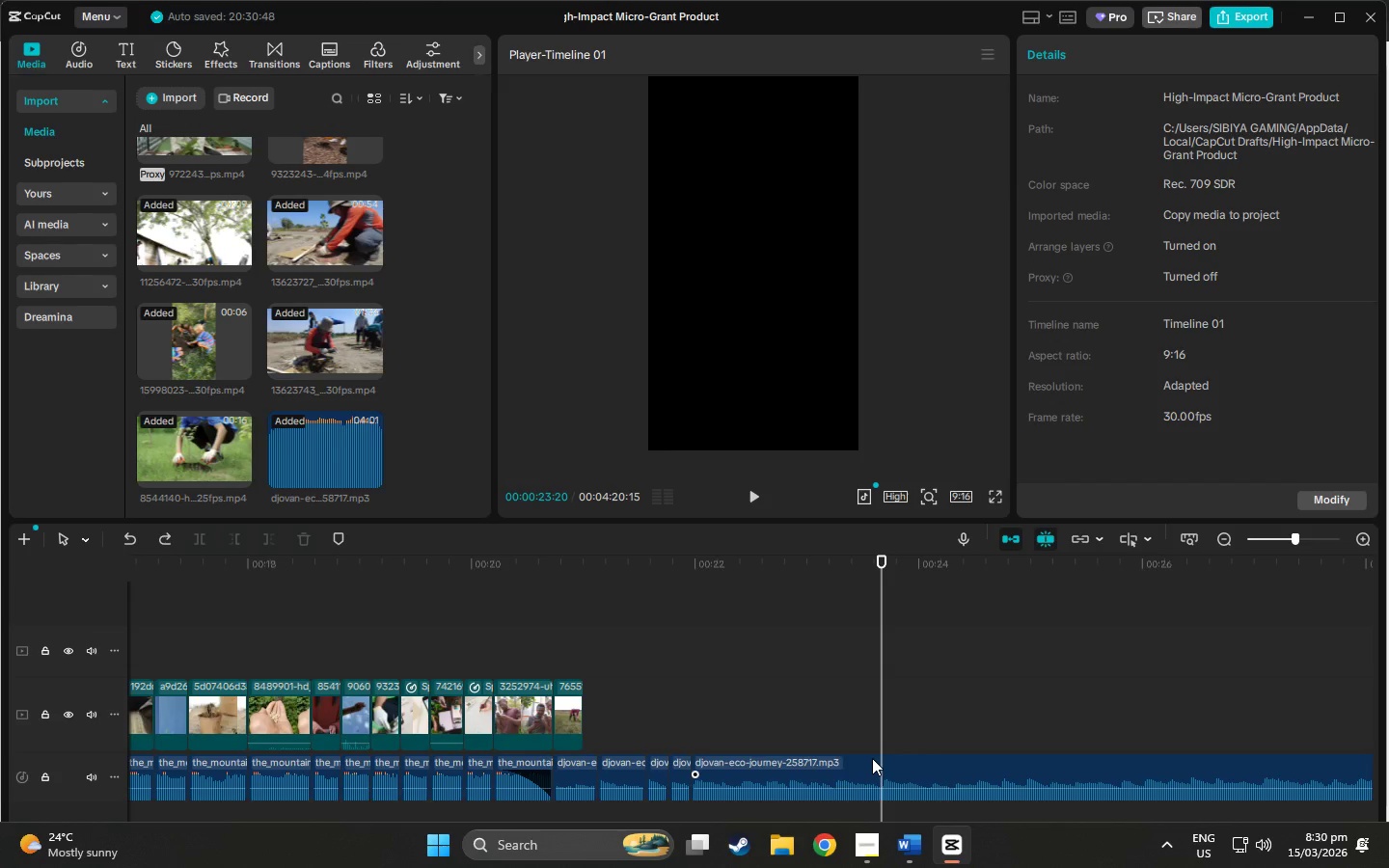 
key(Control+Z)
 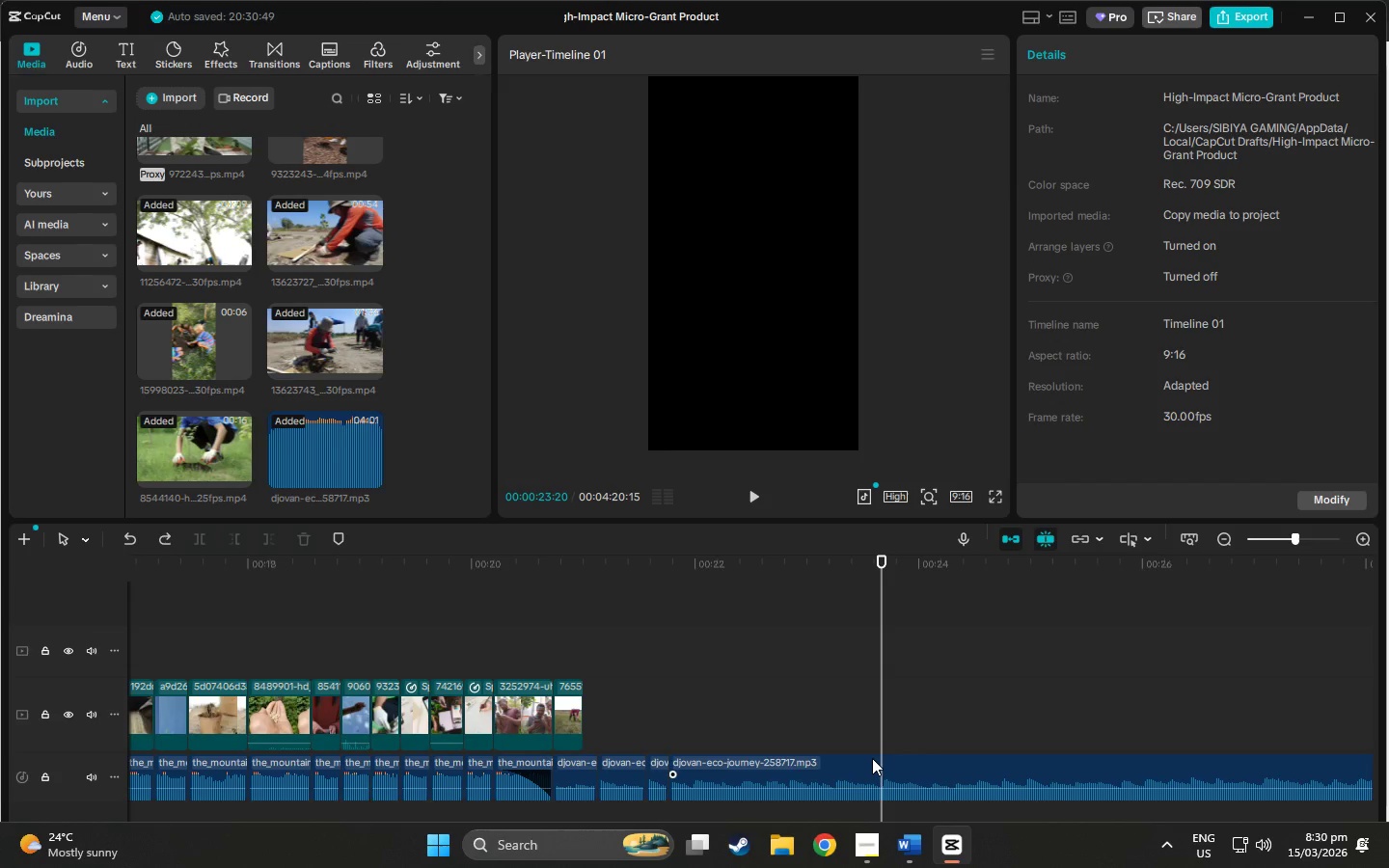 
key(Control+Z)
 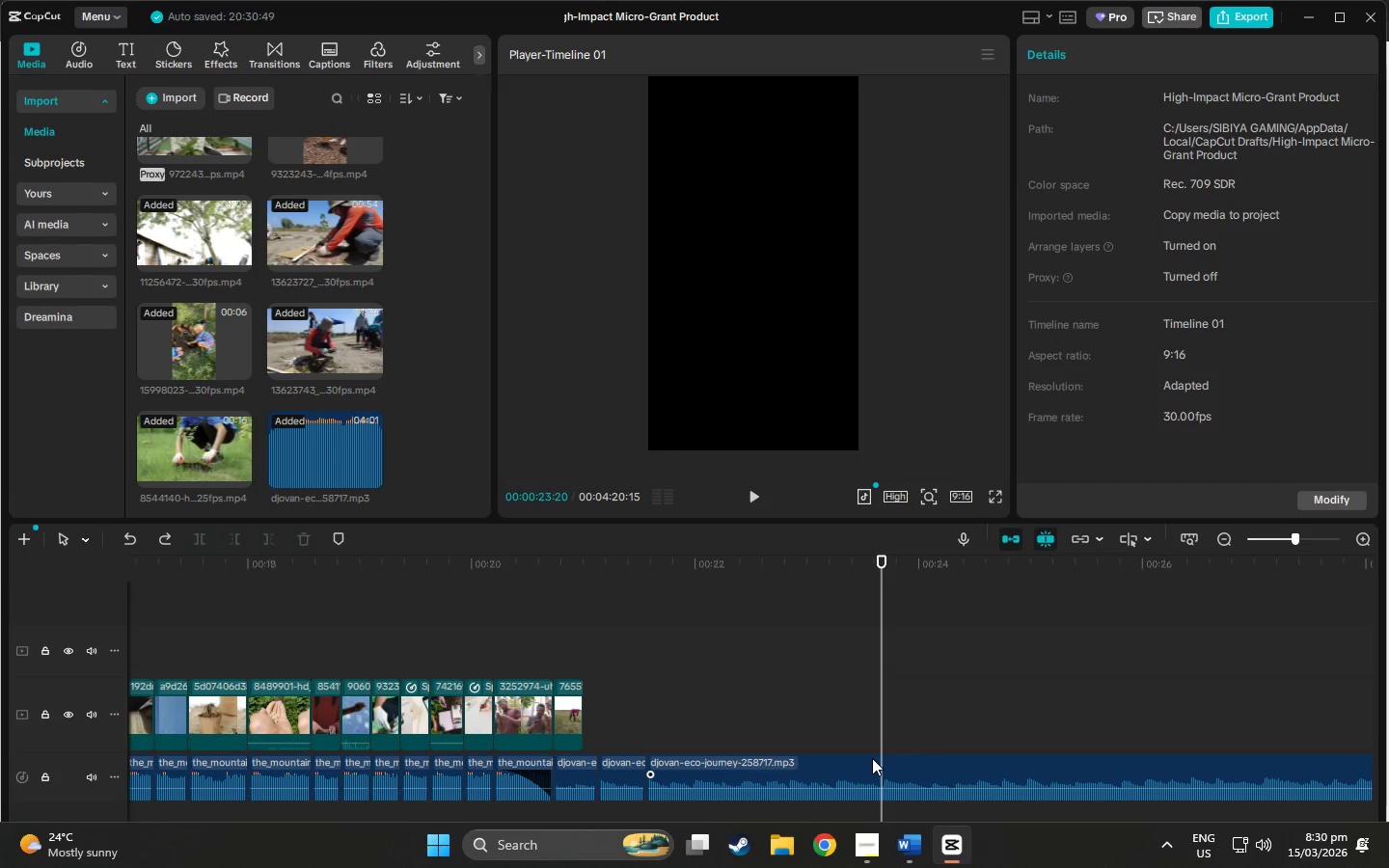 
key(Control+Z)
 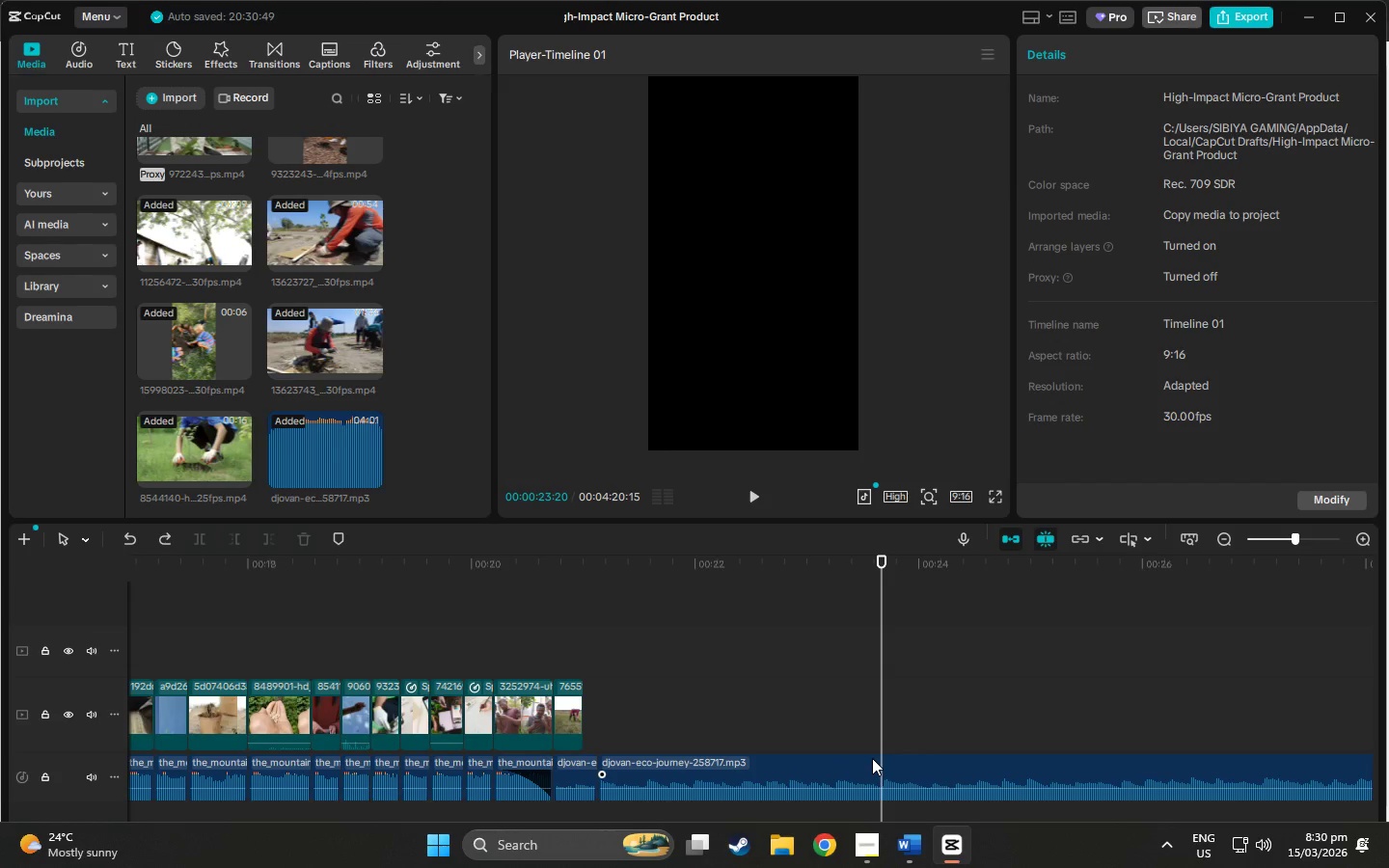 
key(Control+Z)
 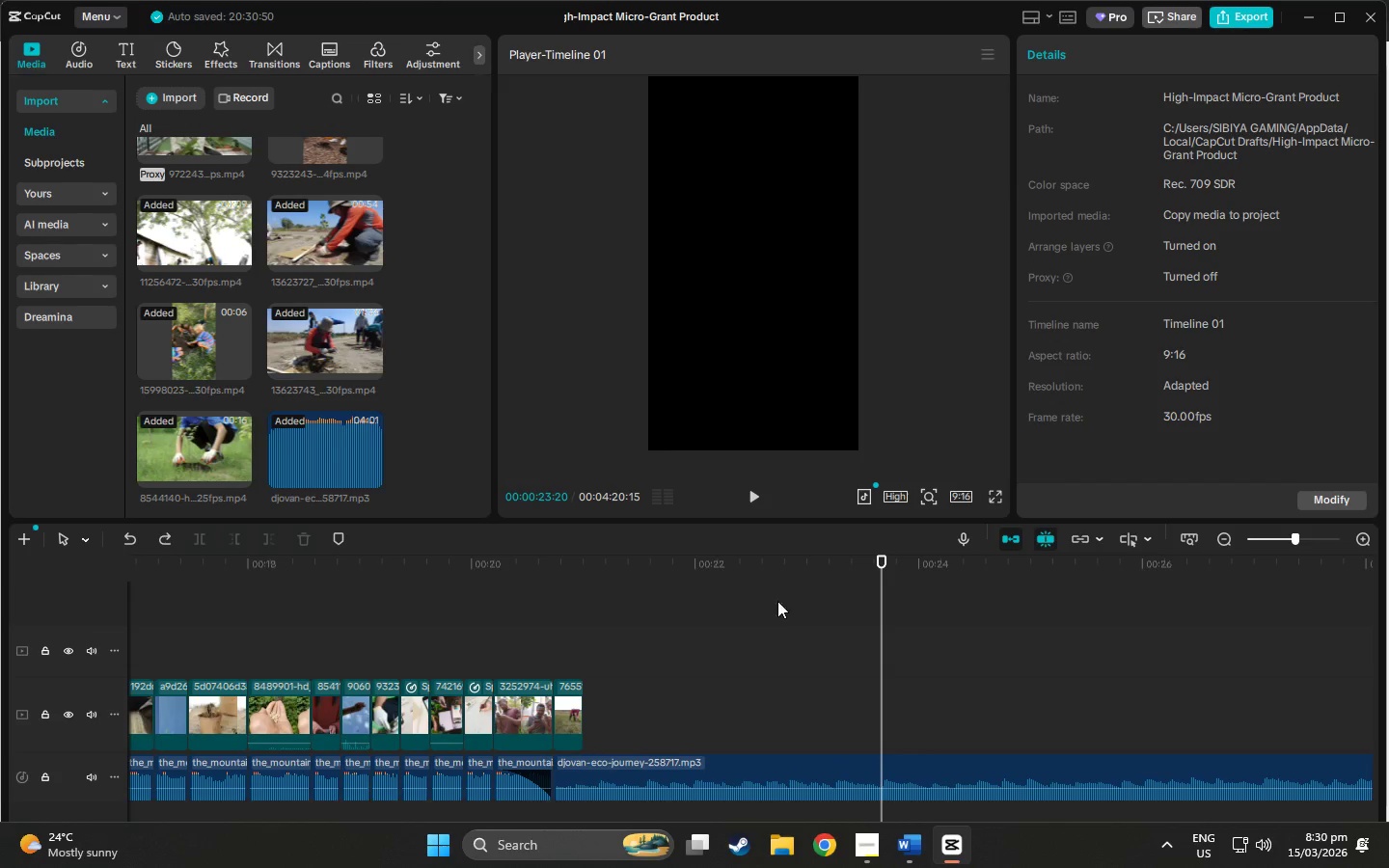 
left_click_drag(start_coordinate=[877, 556], to_coordinate=[527, 571])
 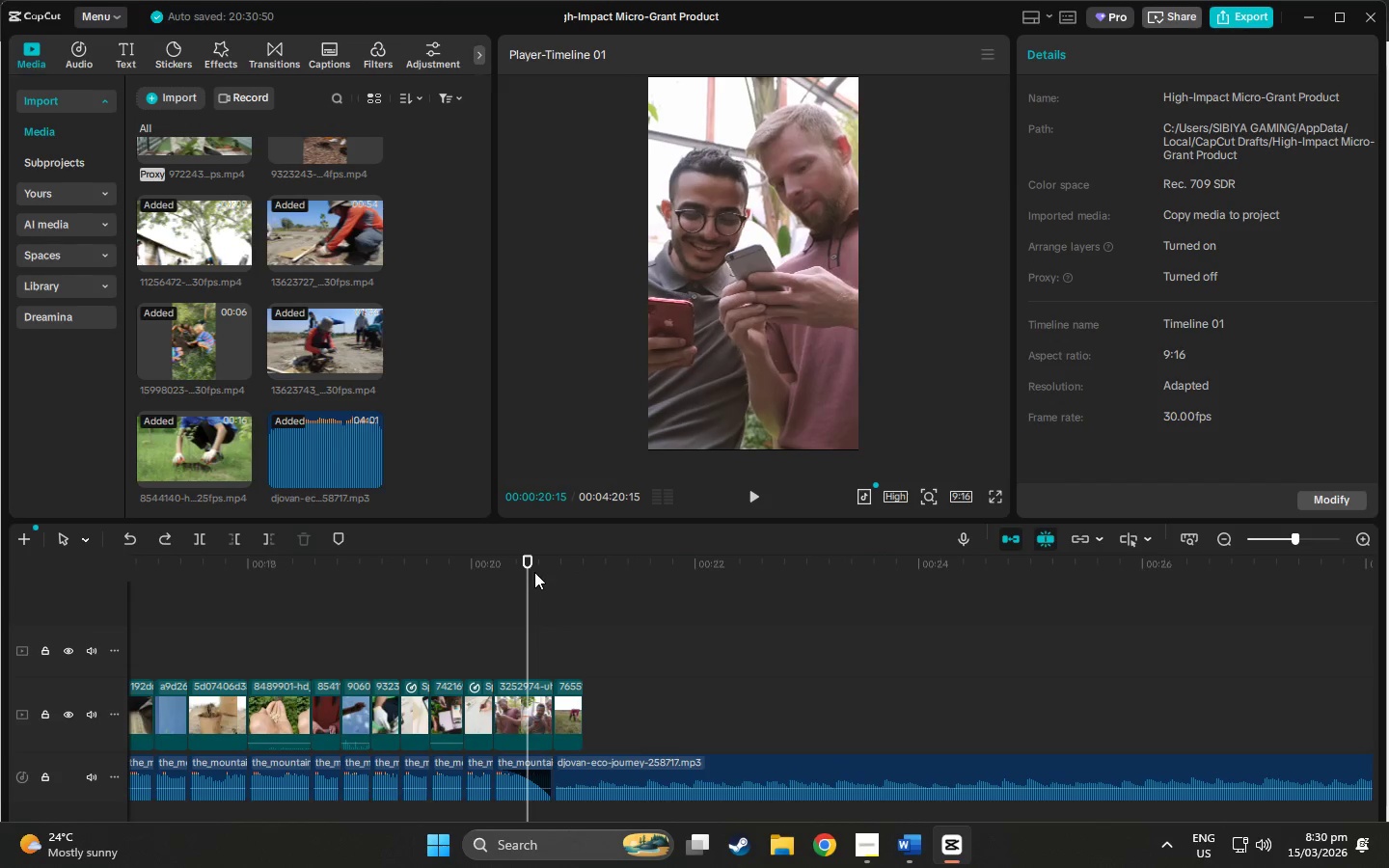 
key(Space)
 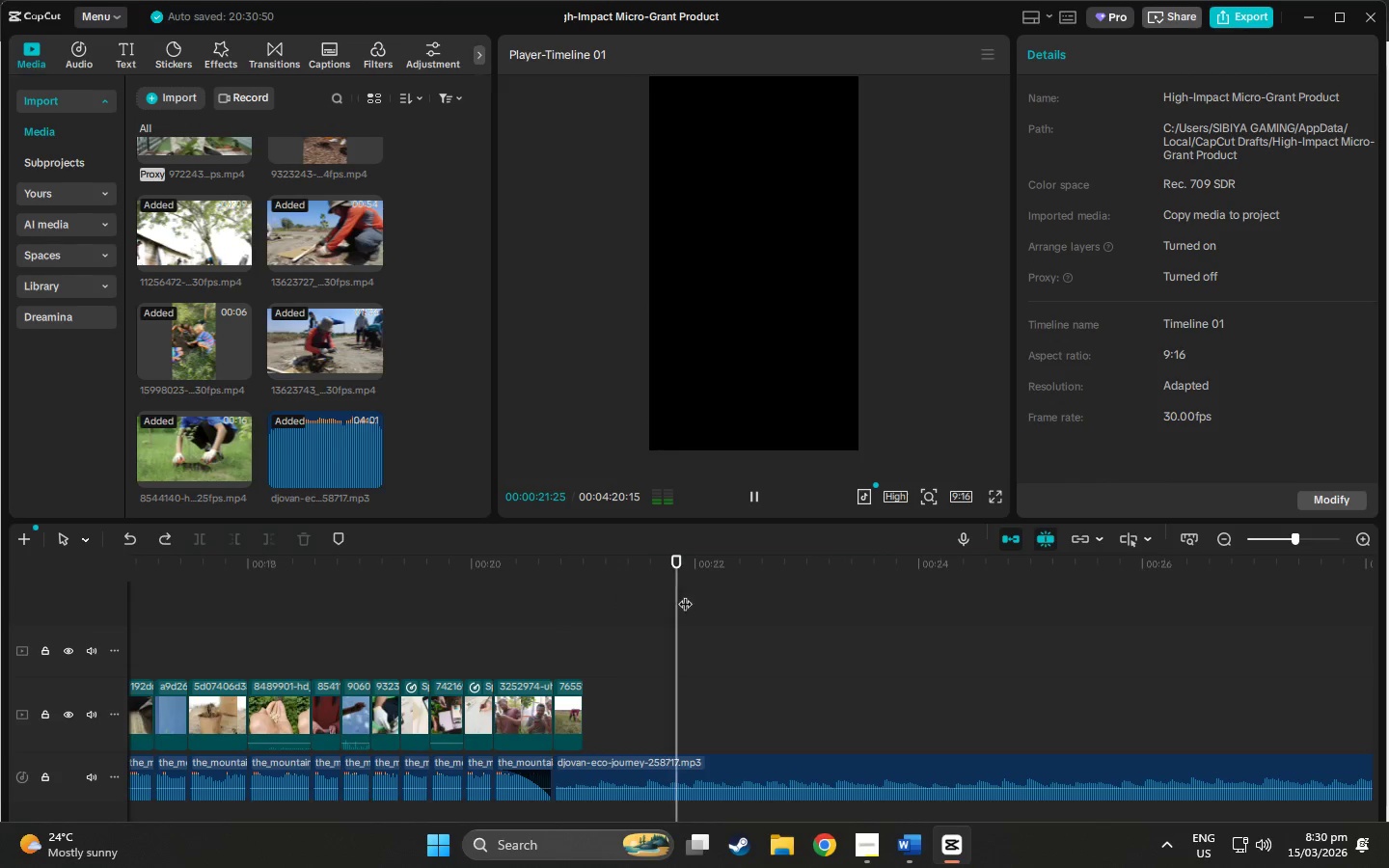 
key(Space)
 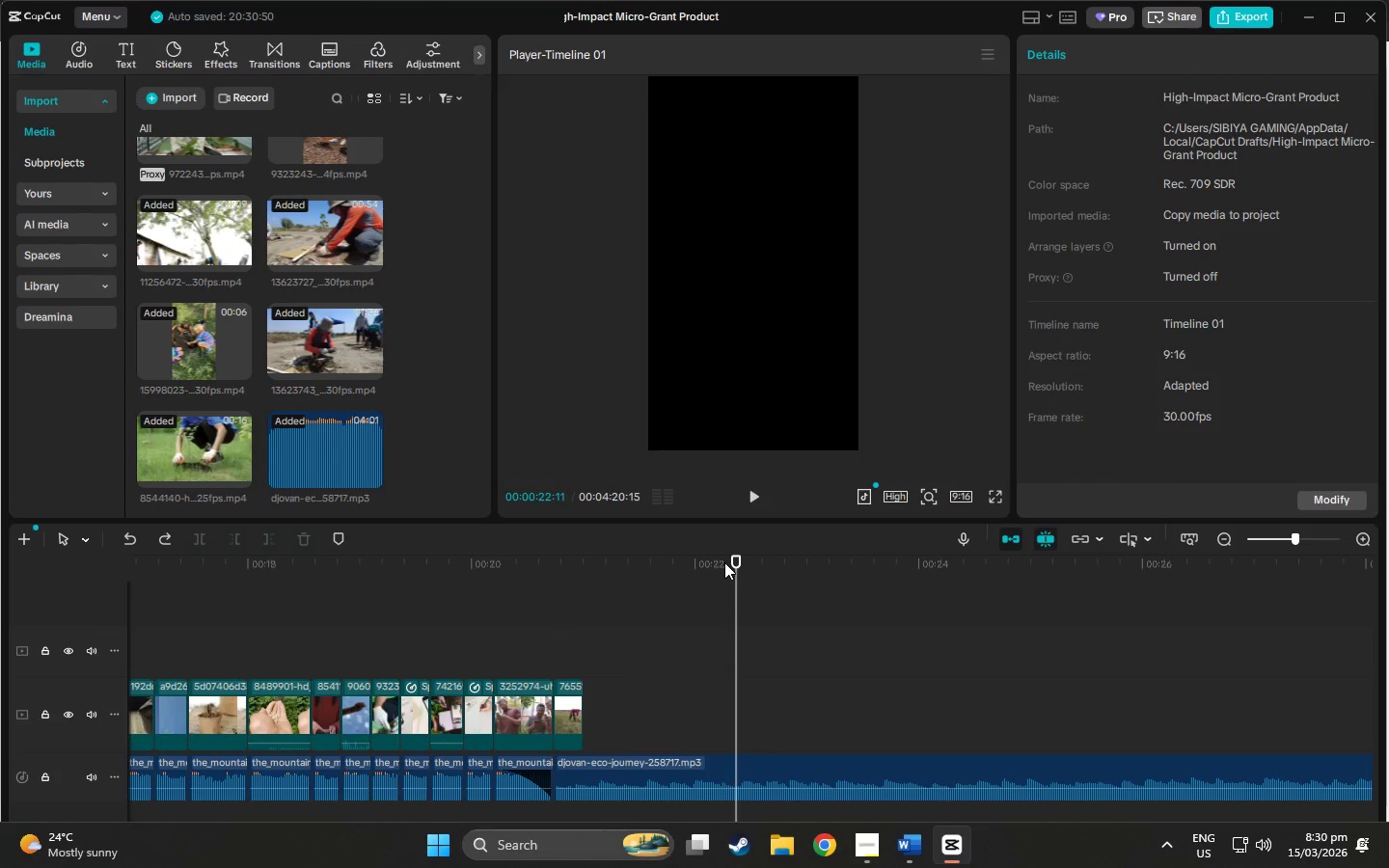 
left_click_drag(start_coordinate=[724, 559], to_coordinate=[694, 561])
 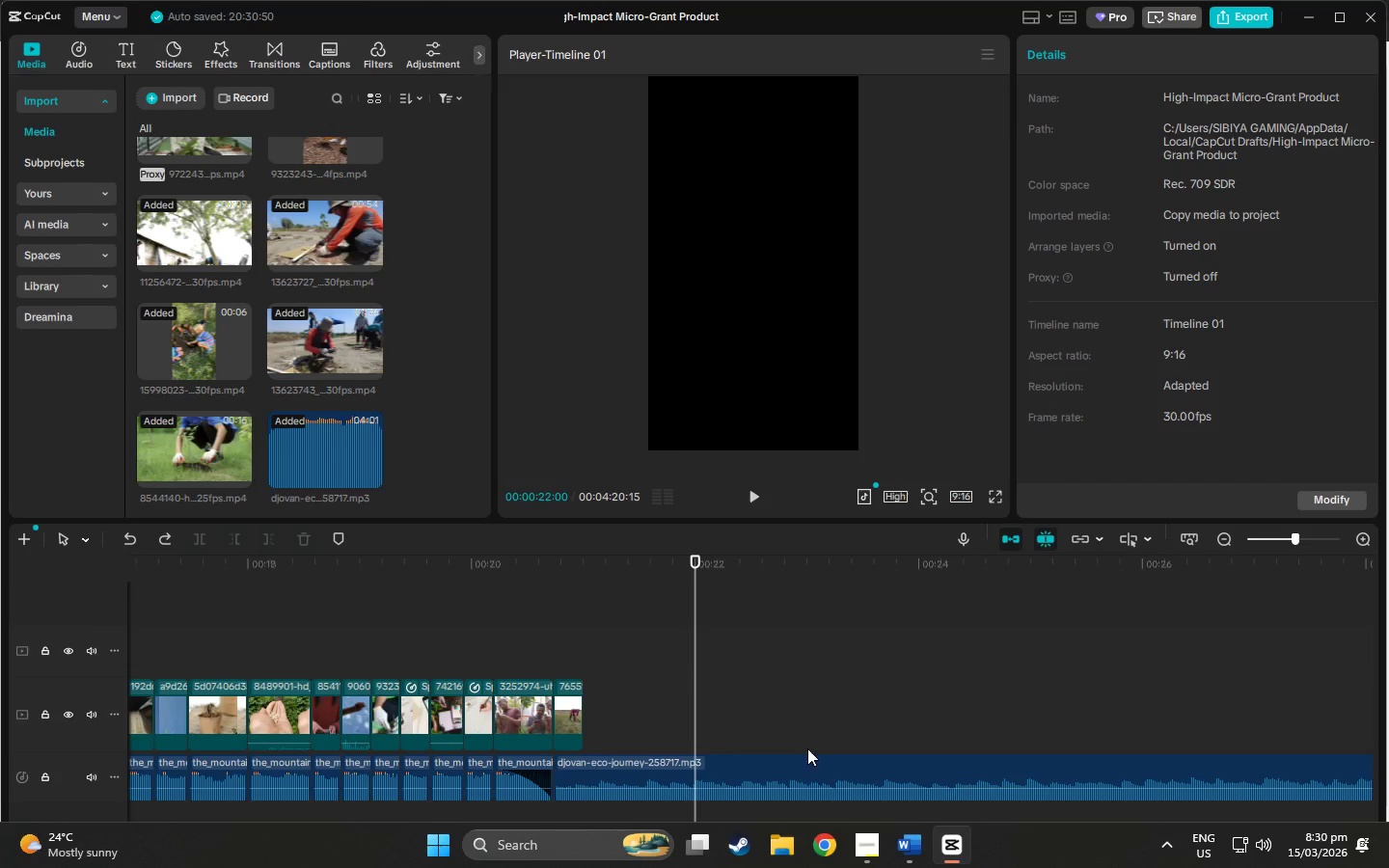 
left_click([696, 784])
 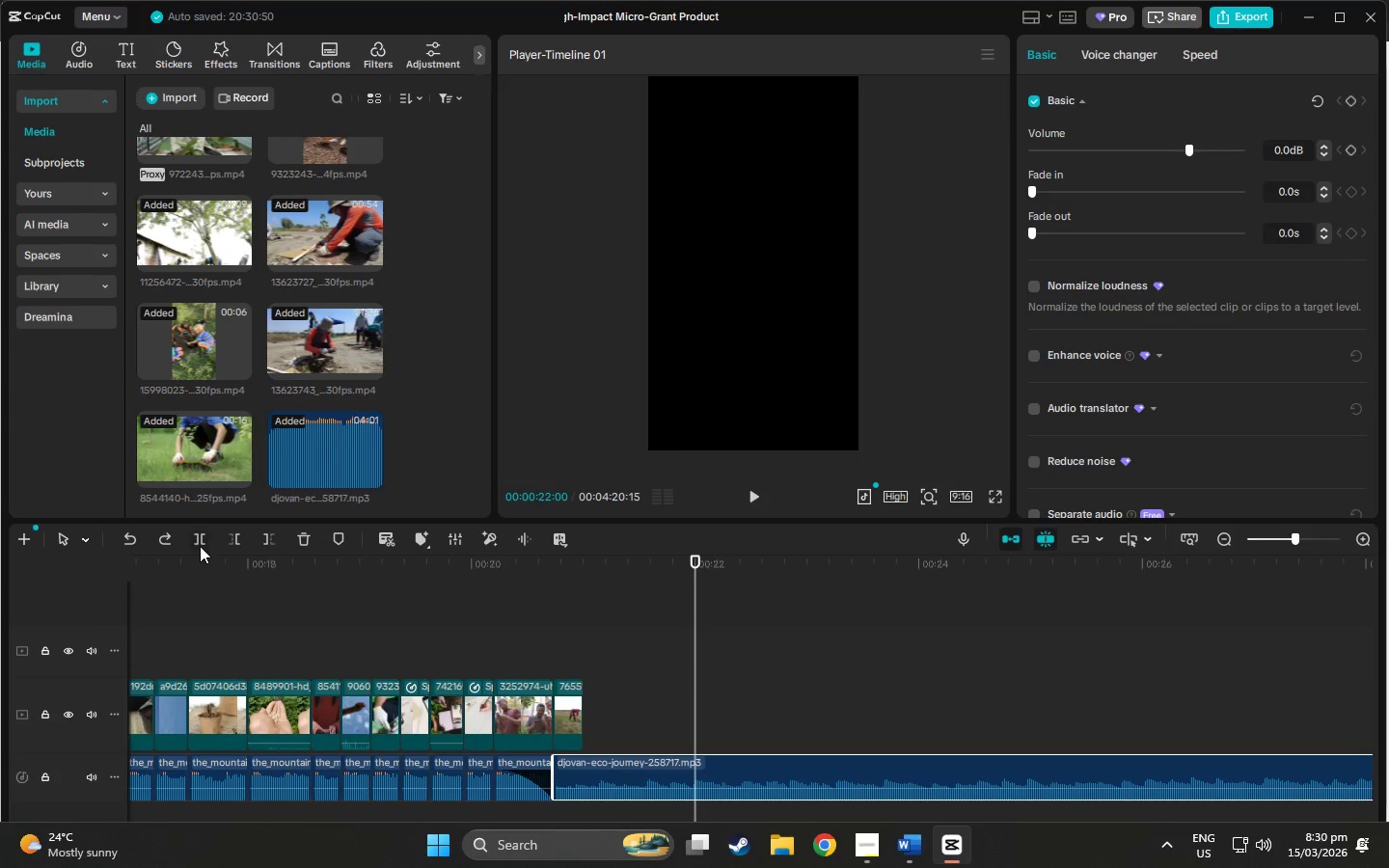 
left_click([198, 543])
 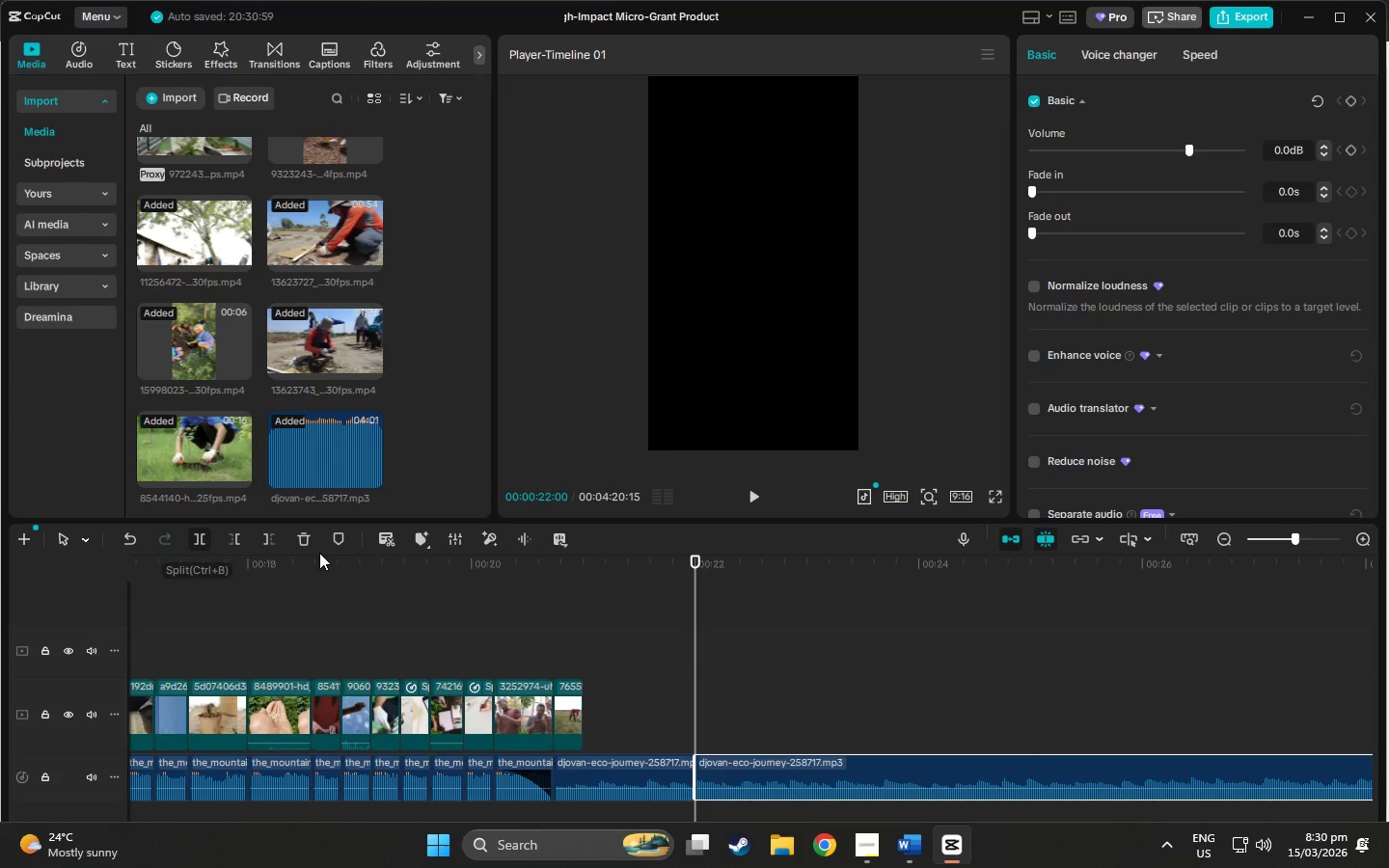 
key(Space)
 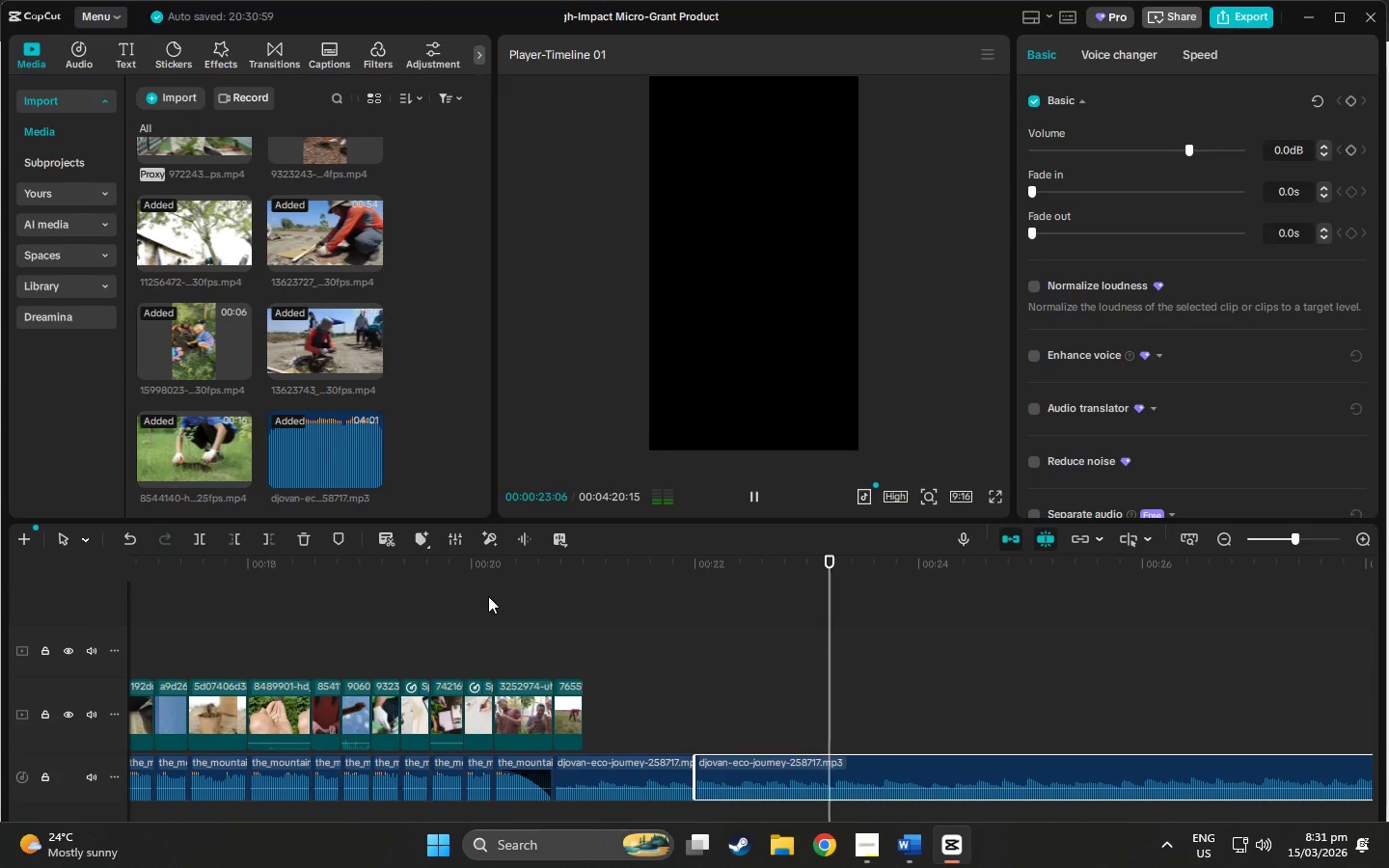 
key(Space)
 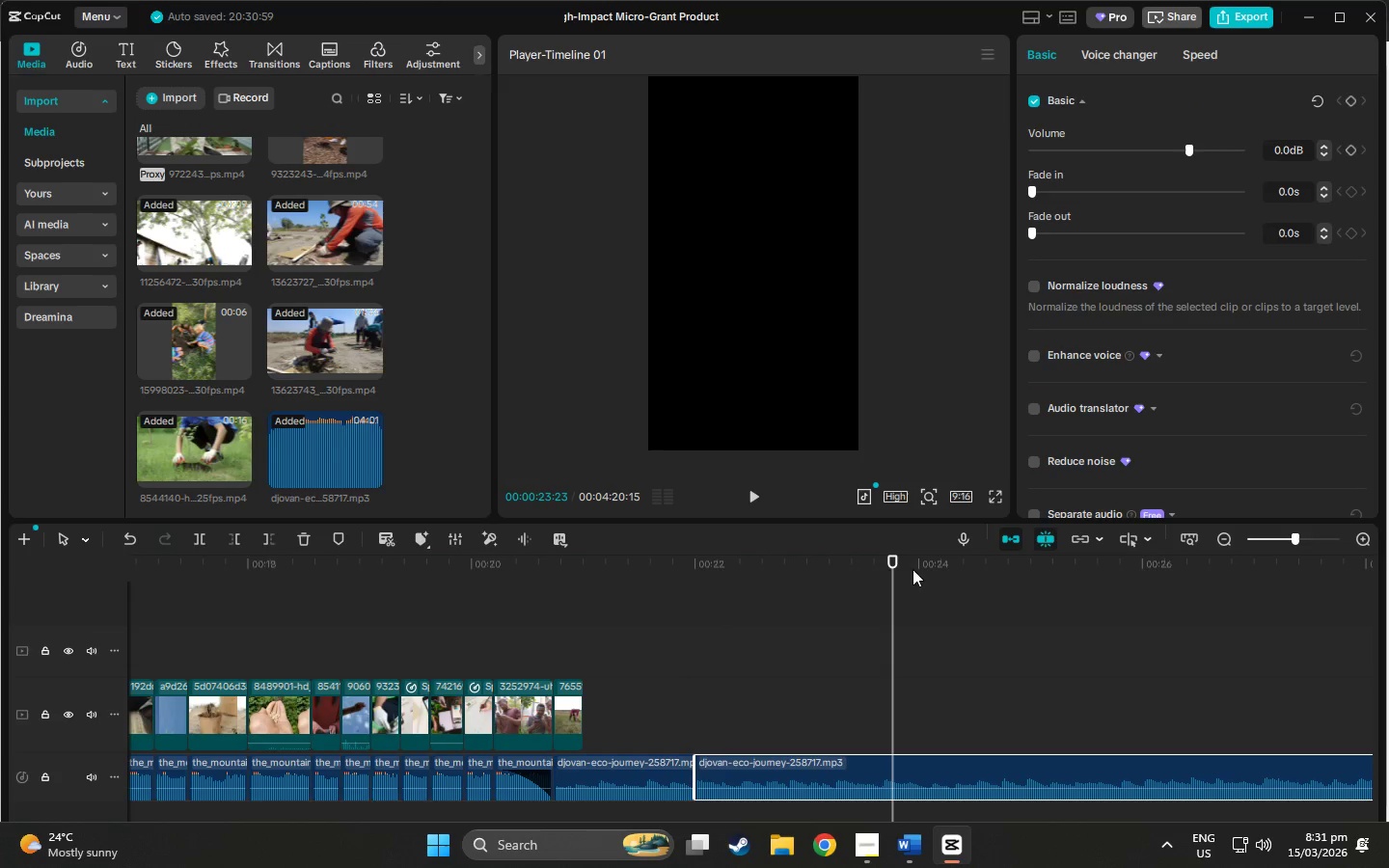 
left_click_drag(start_coordinate=[886, 556], to_coordinate=[882, 558])
 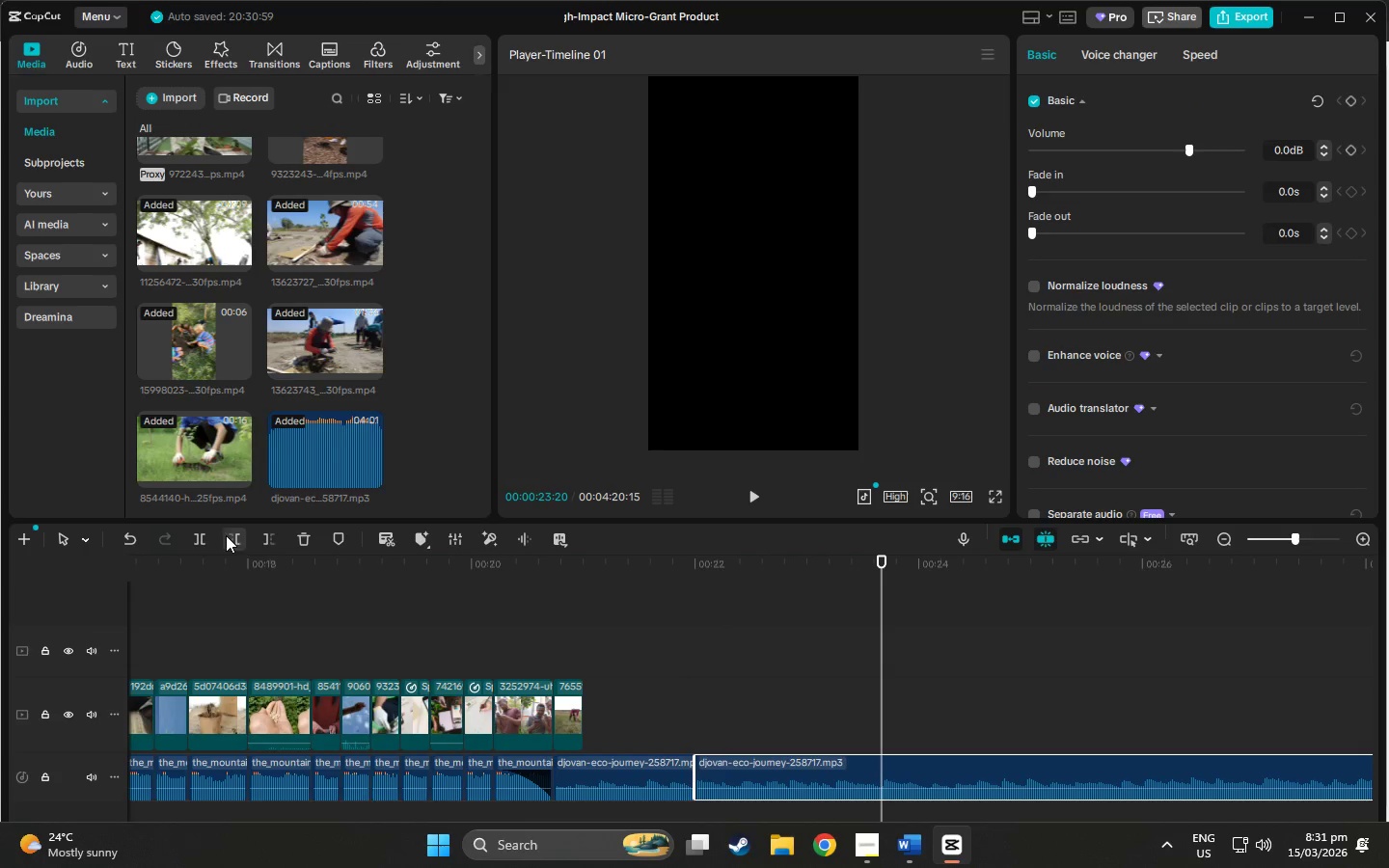 
left_click([195, 534])
 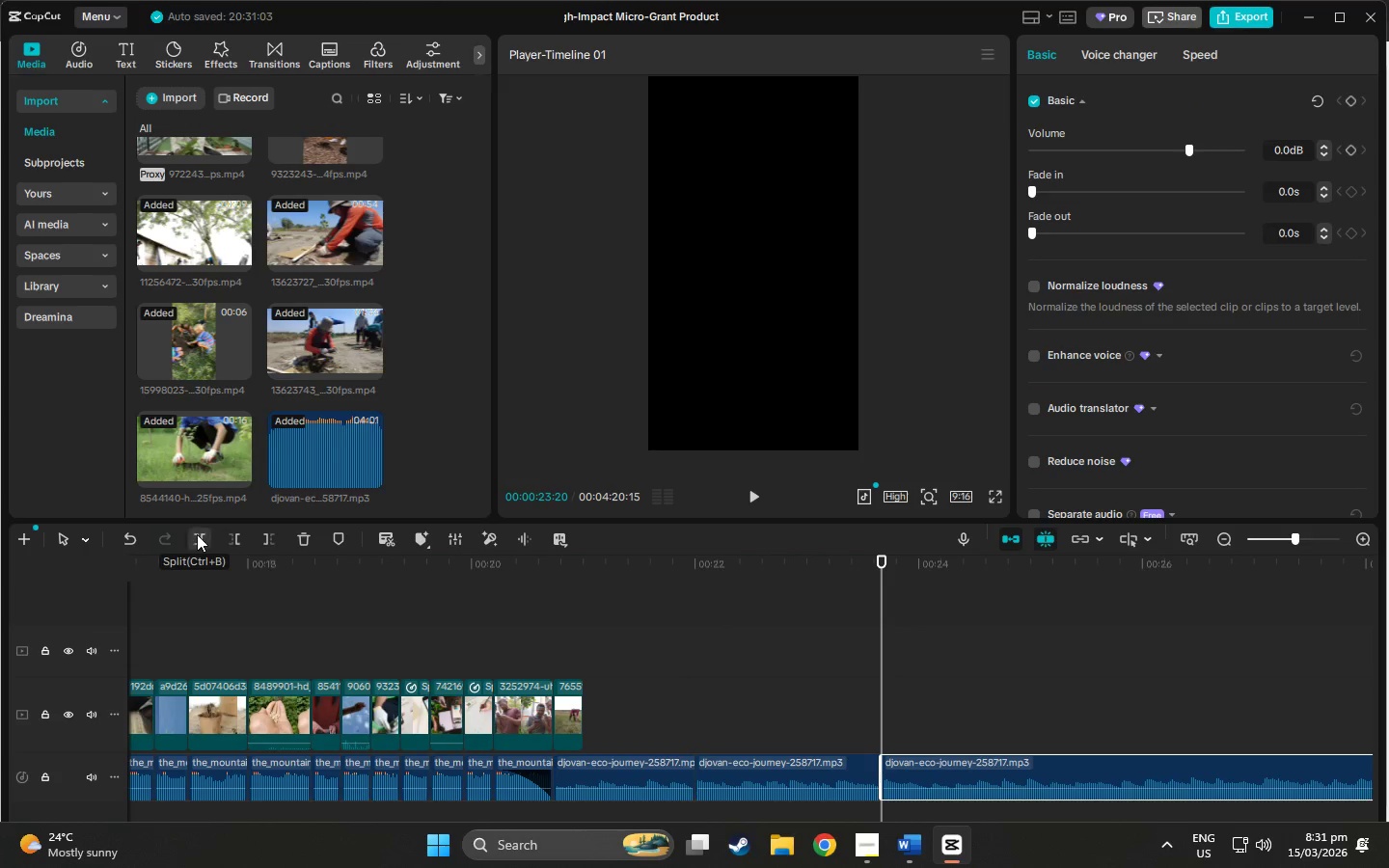 
key(Space)
 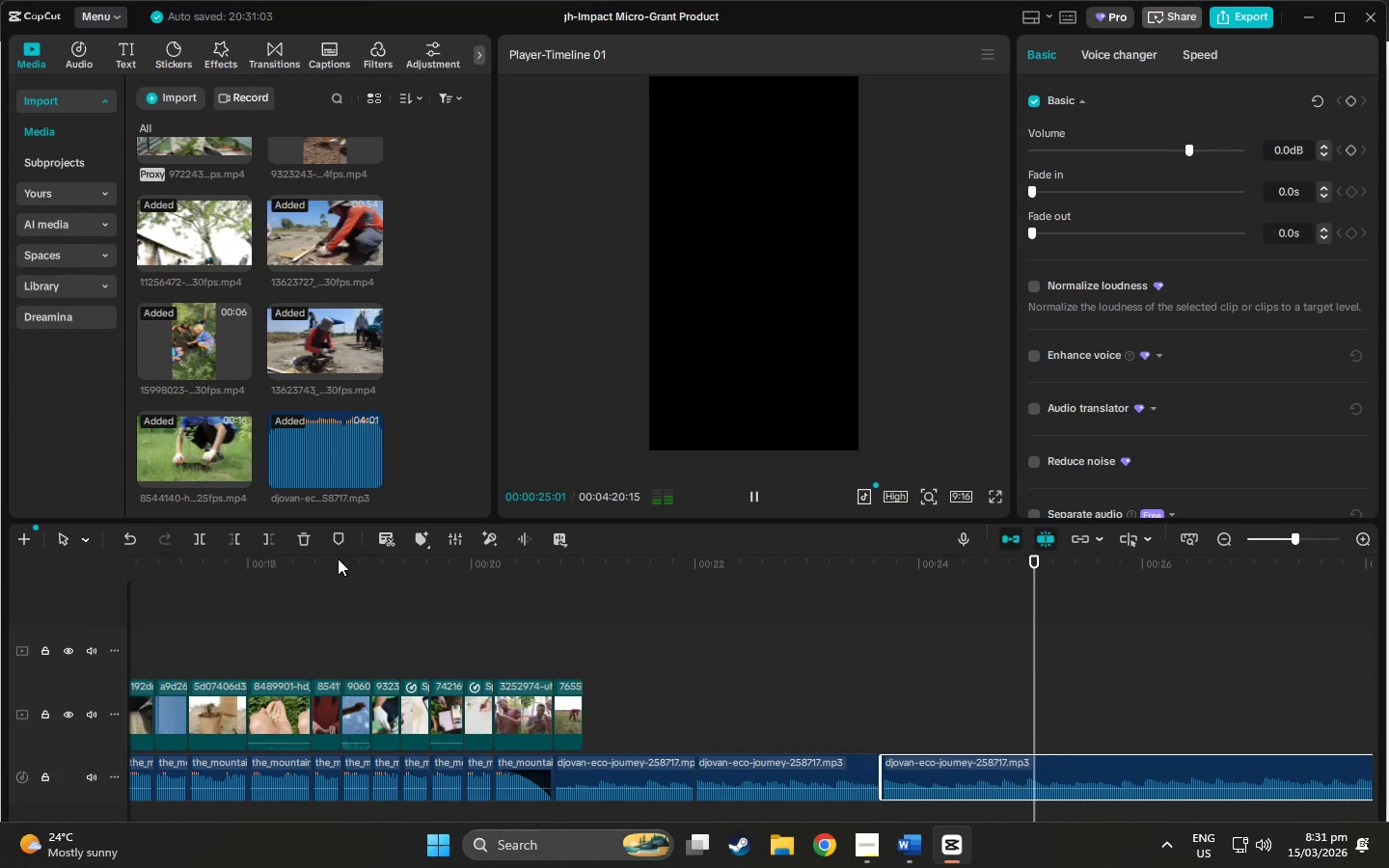 
key(Space)
 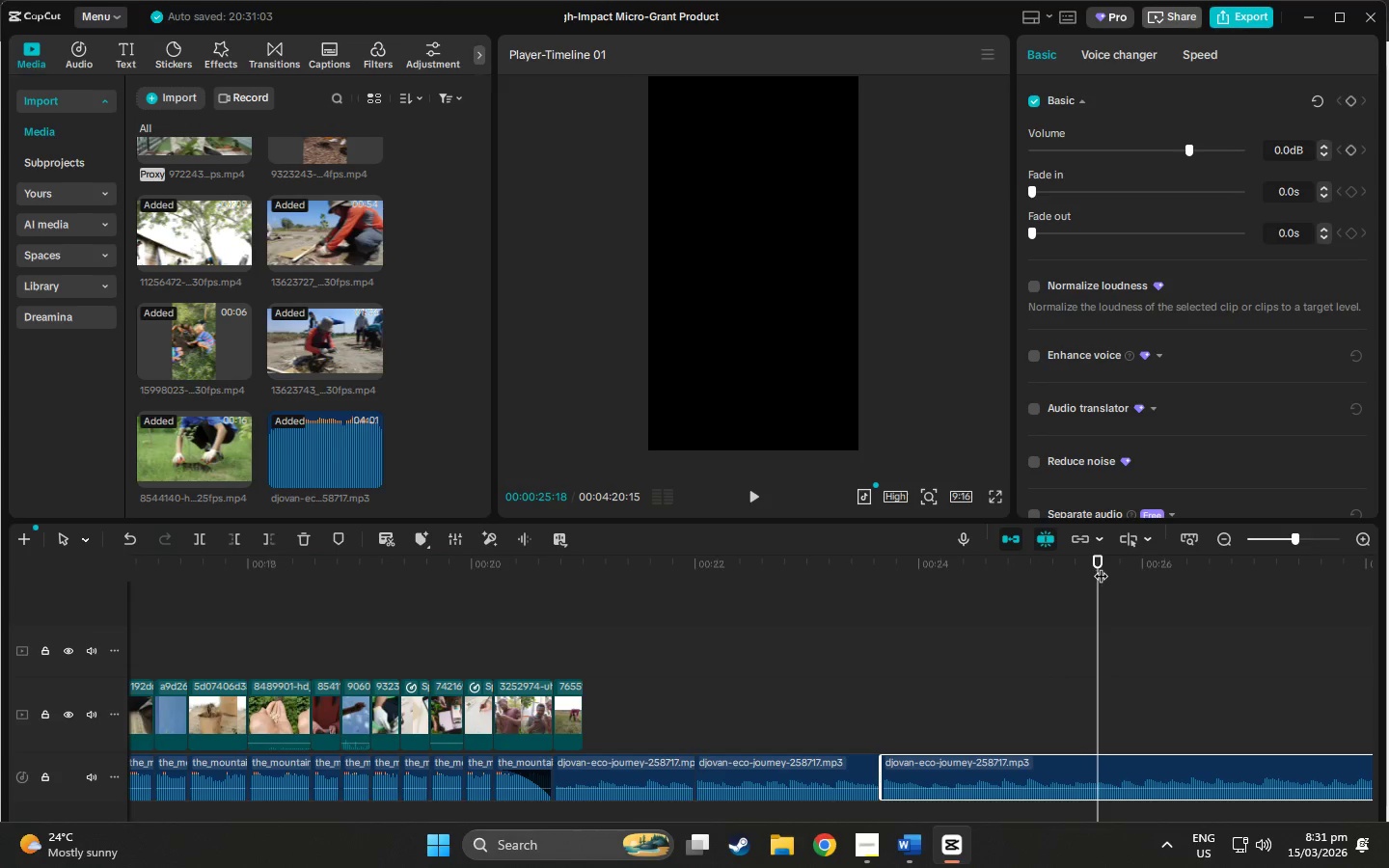 
left_click_drag(start_coordinate=[1101, 566], to_coordinate=[1075, 564])
 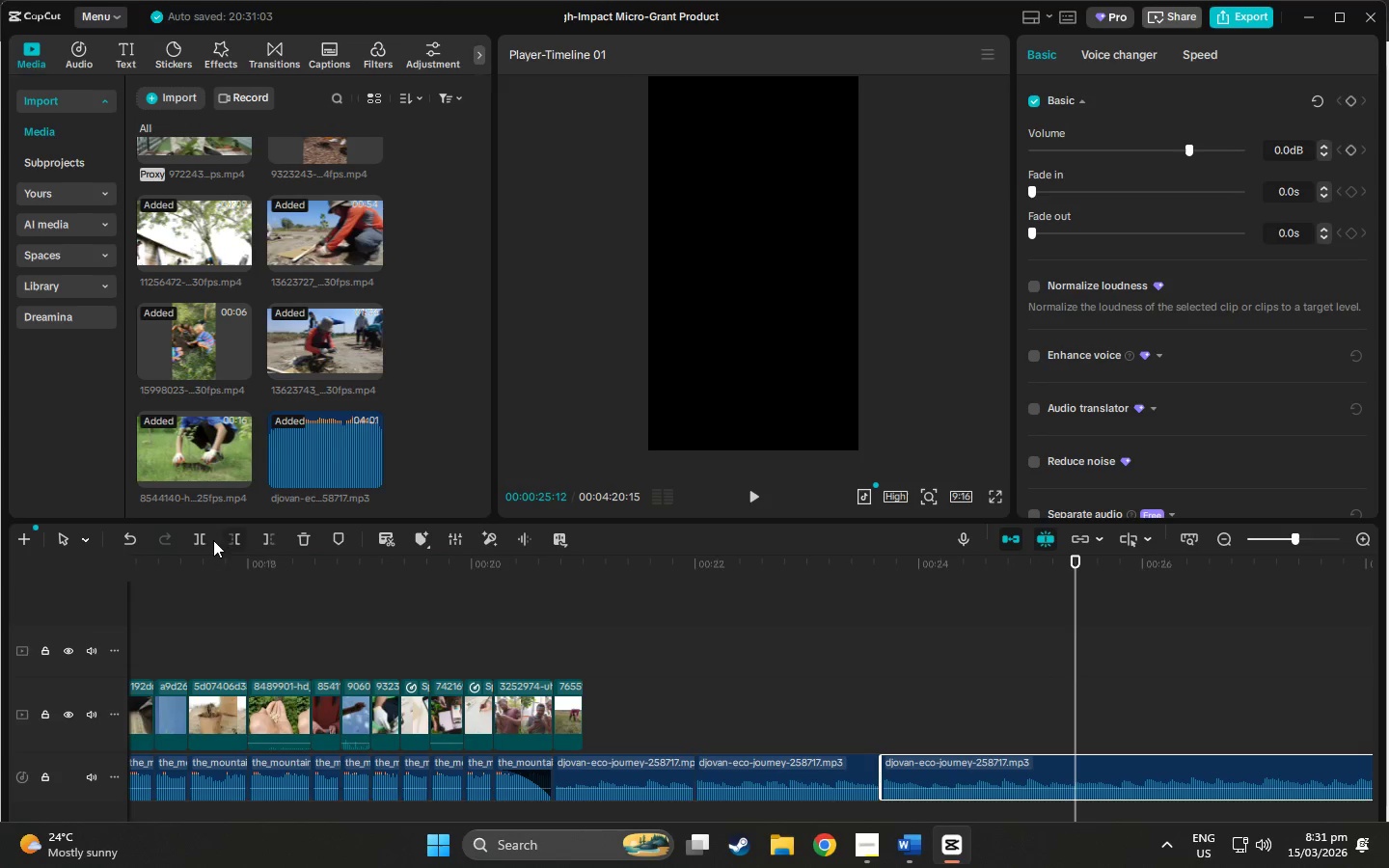 
left_click([204, 540])
 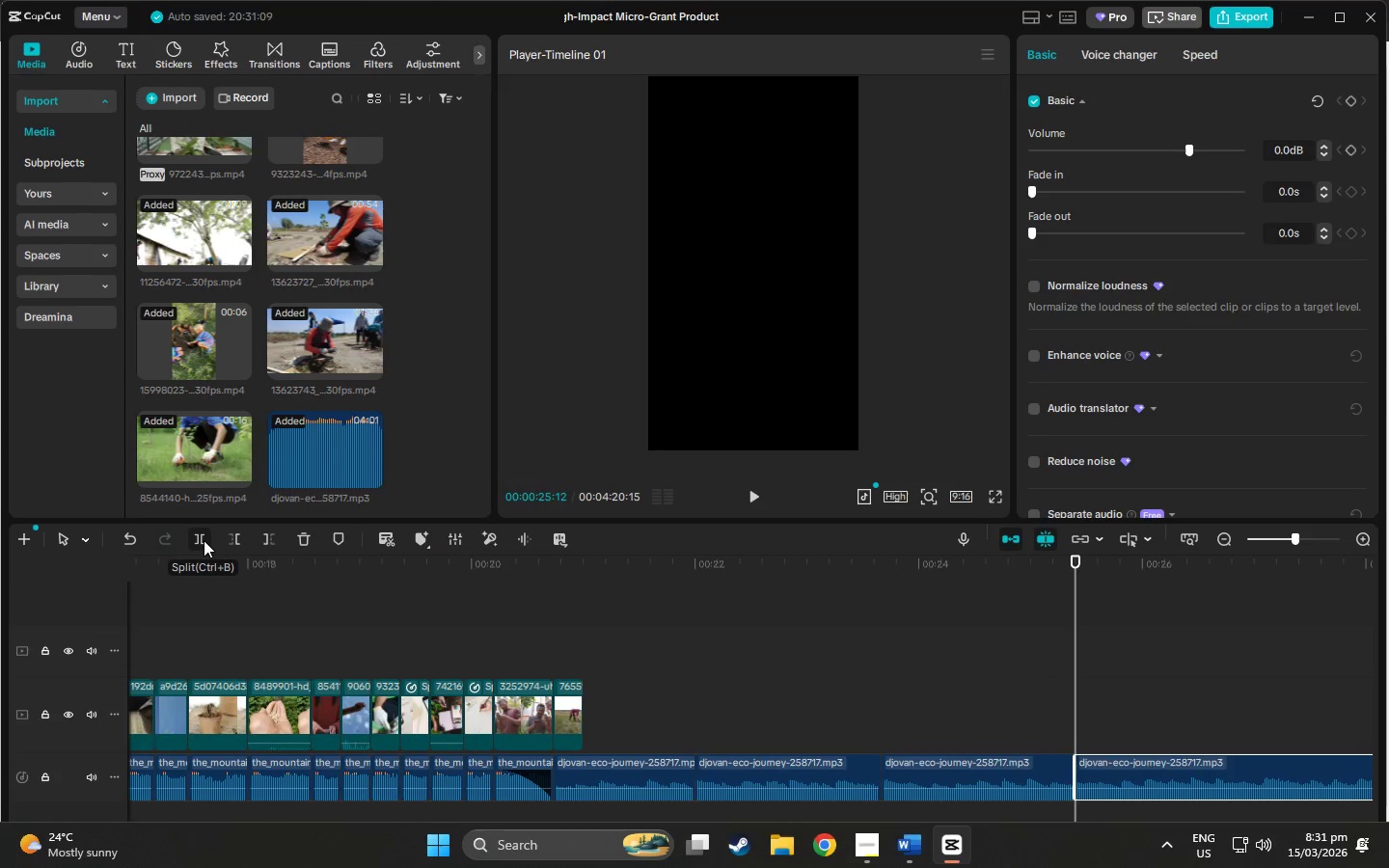 
key(Space)
 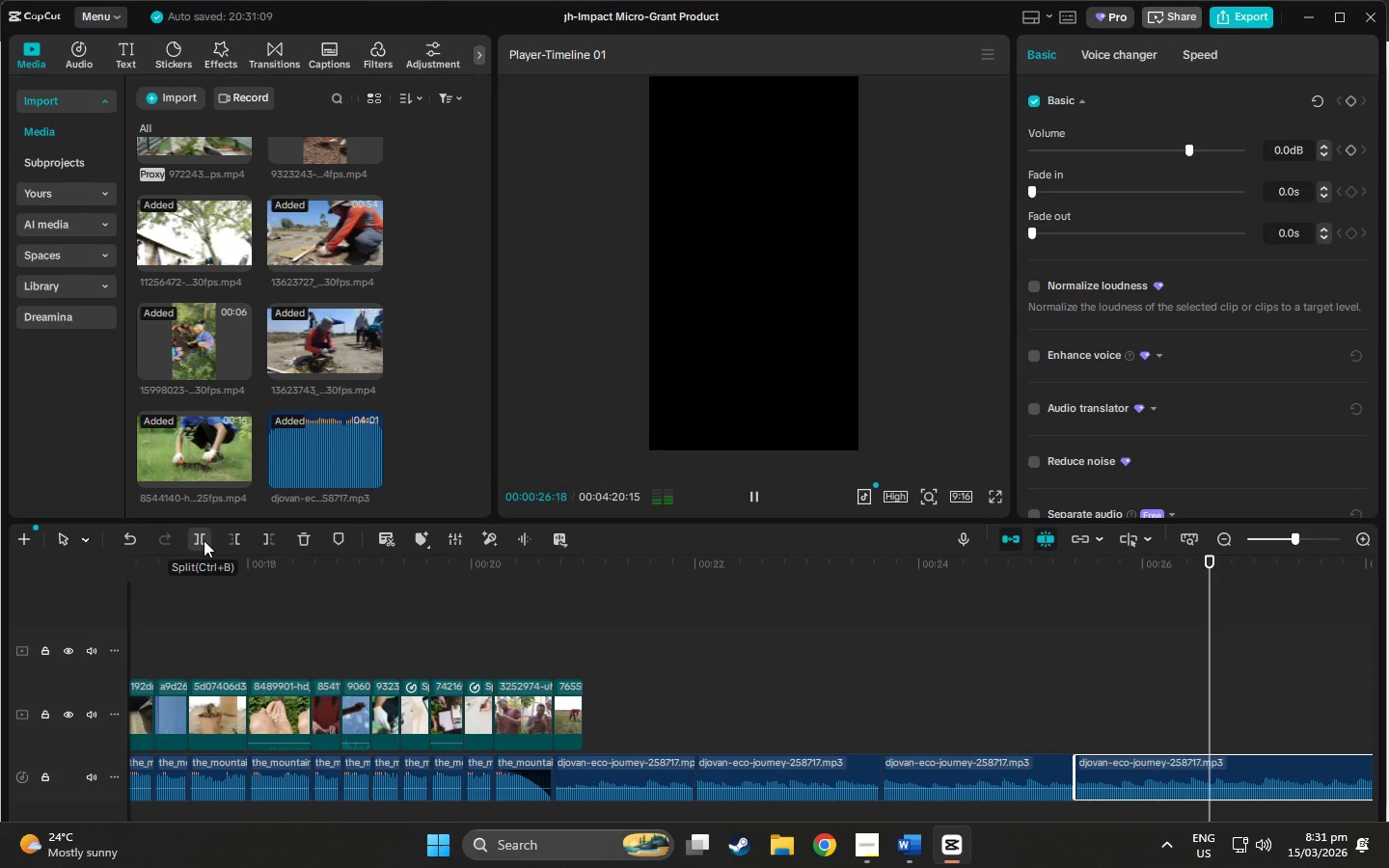 
key(Space)
 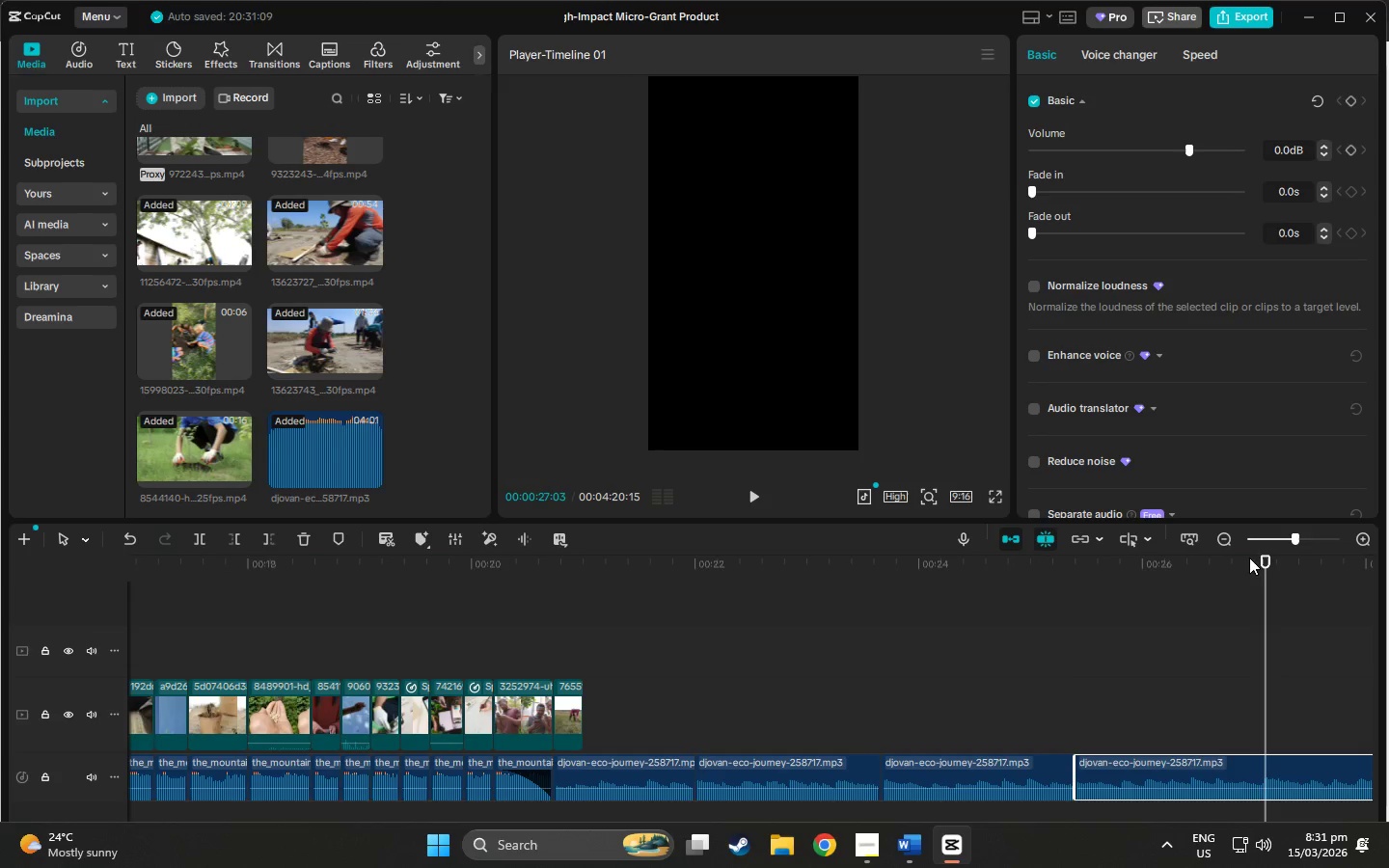 
key(Space)
 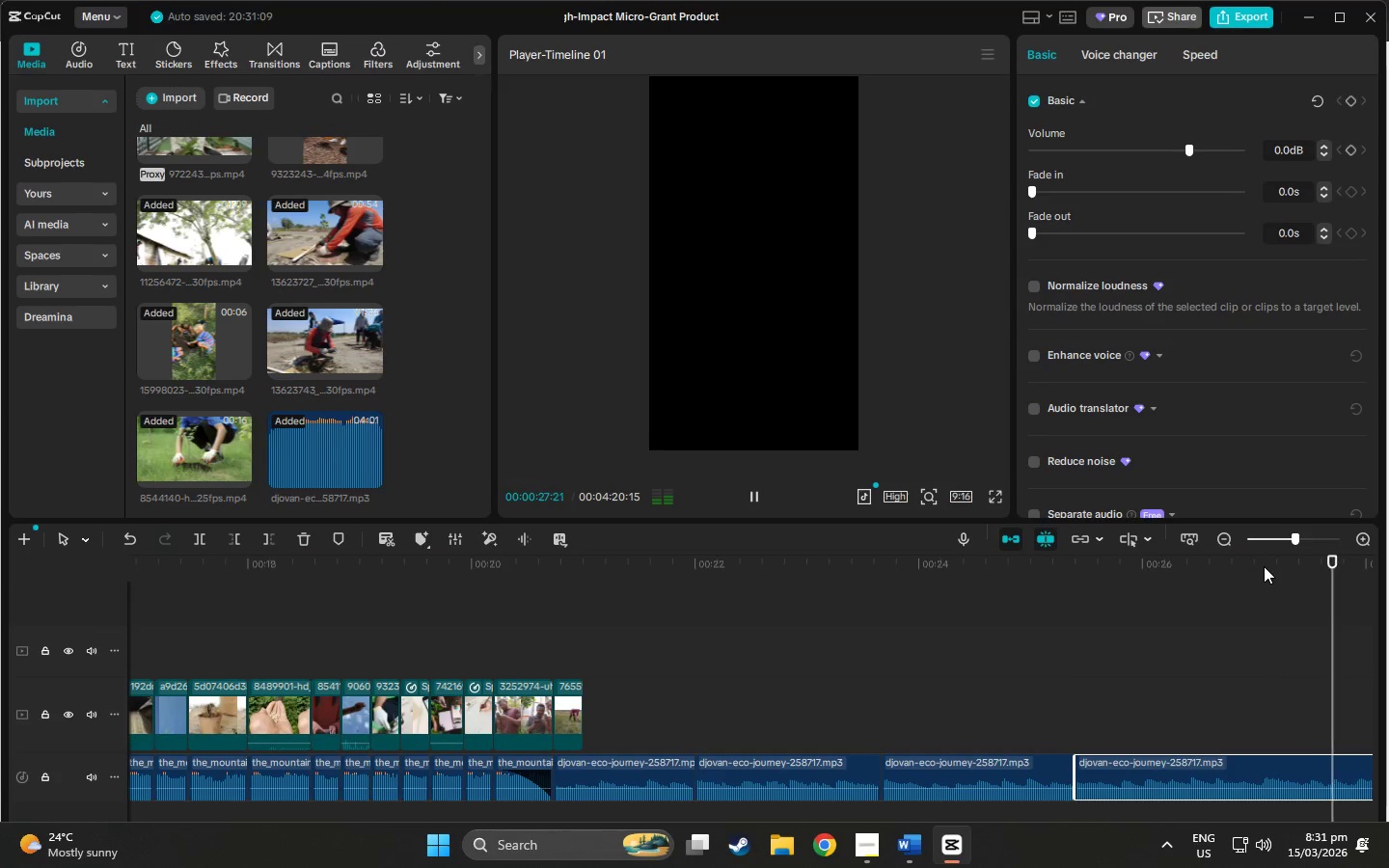 
key(Space)
 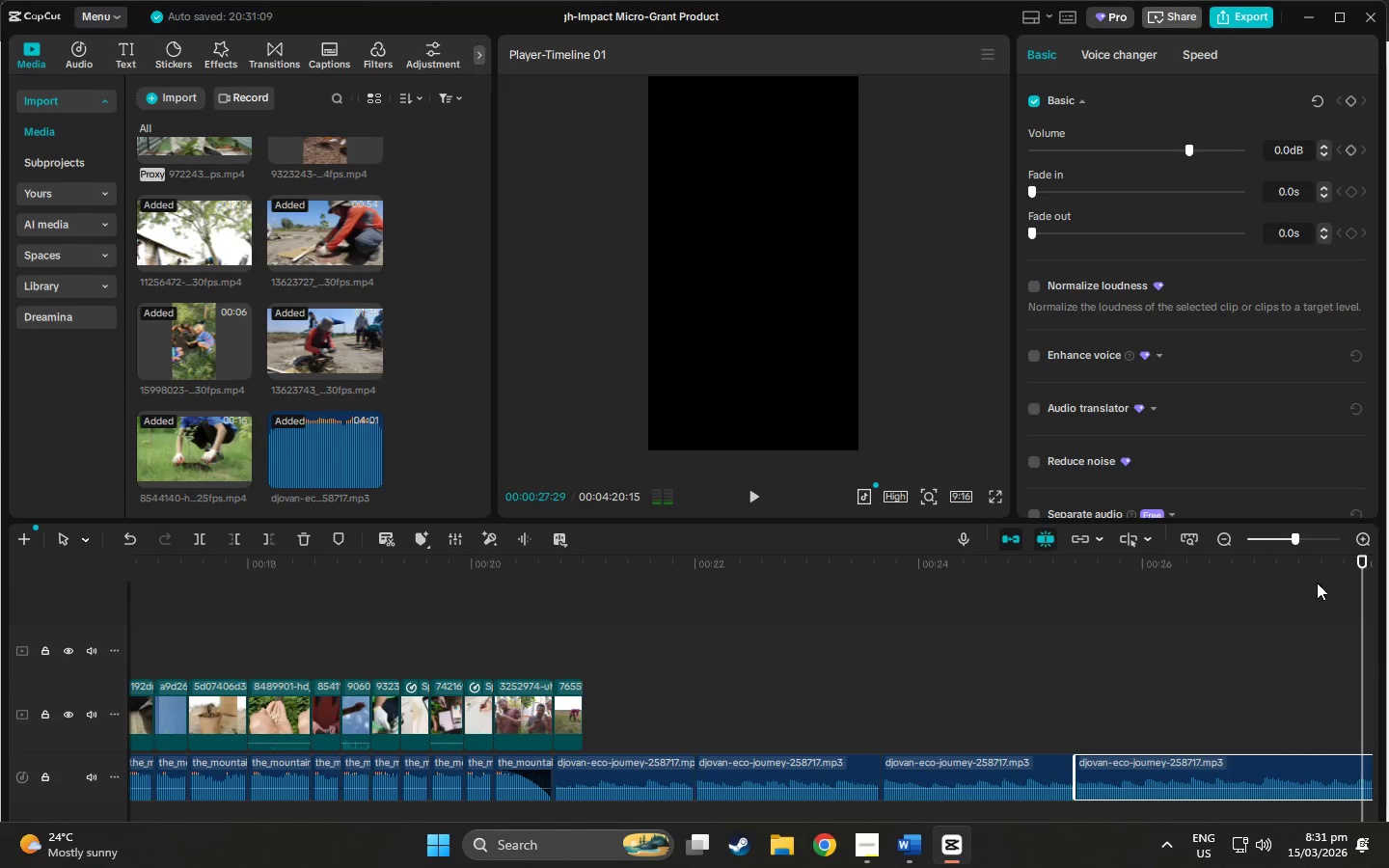 
left_click_drag(start_coordinate=[1319, 583], to_coordinate=[1314, 583])
 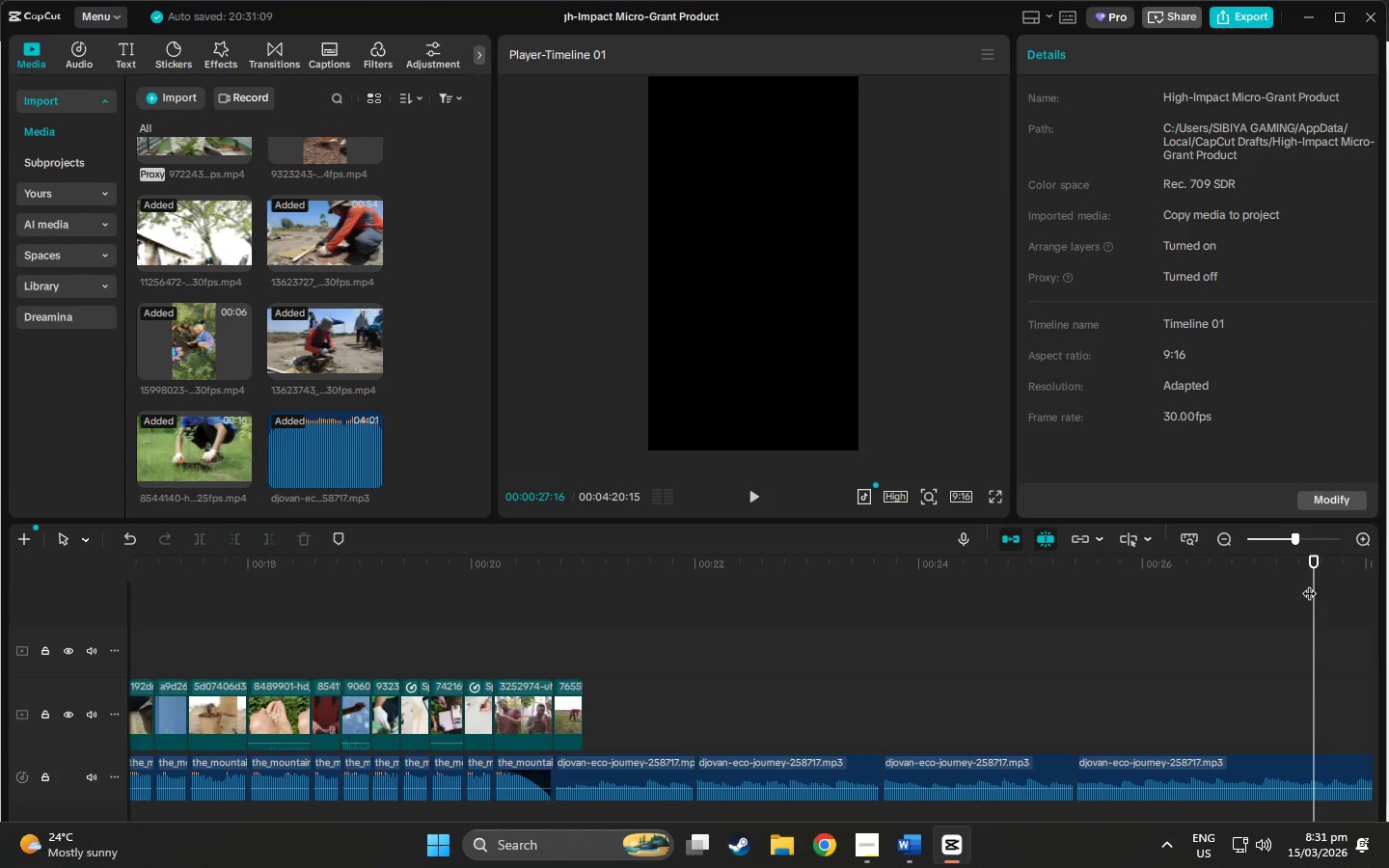 
left_click_drag(start_coordinate=[1311, 583], to_coordinate=[1305, 583])
 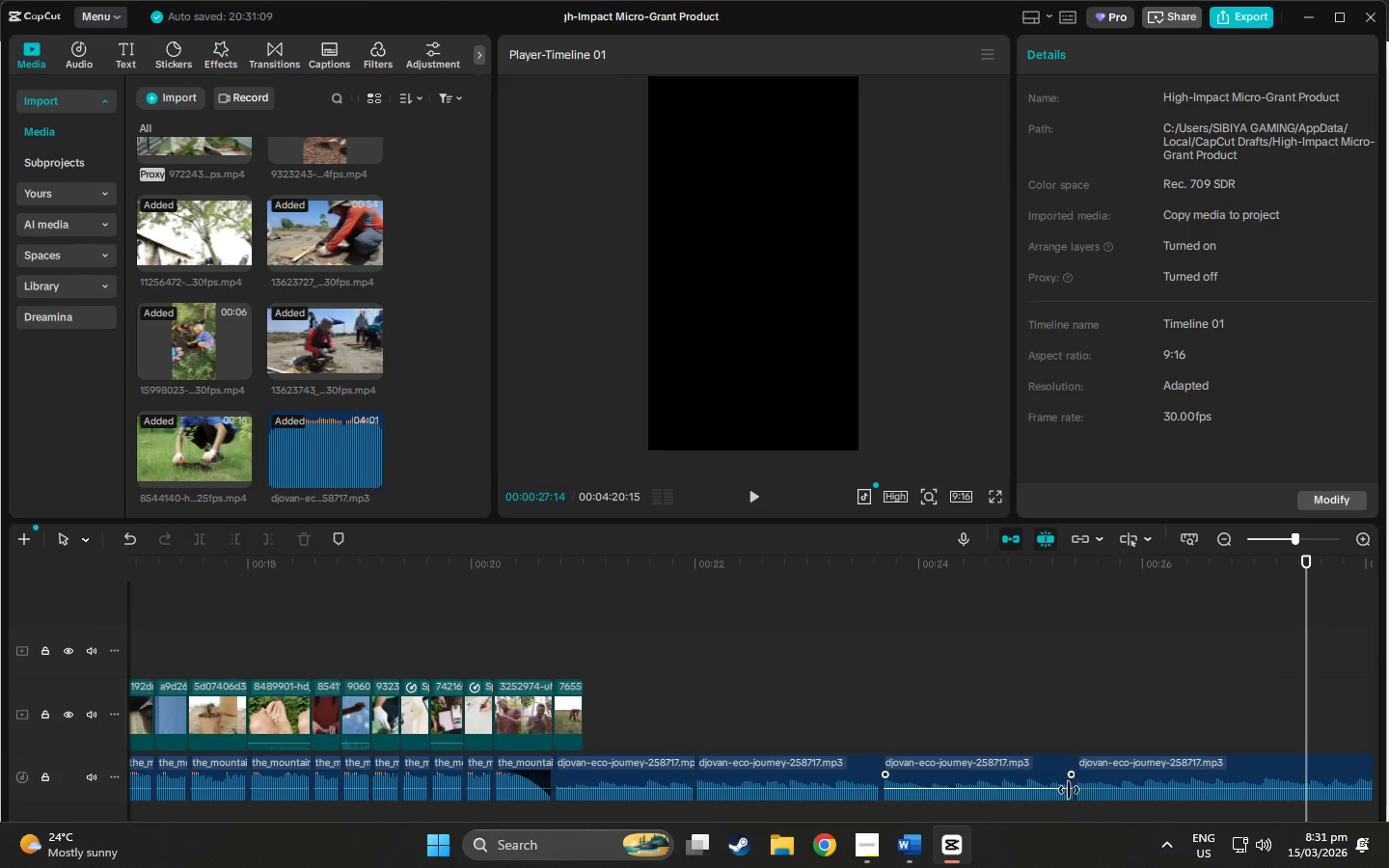 
left_click([1185, 790])
 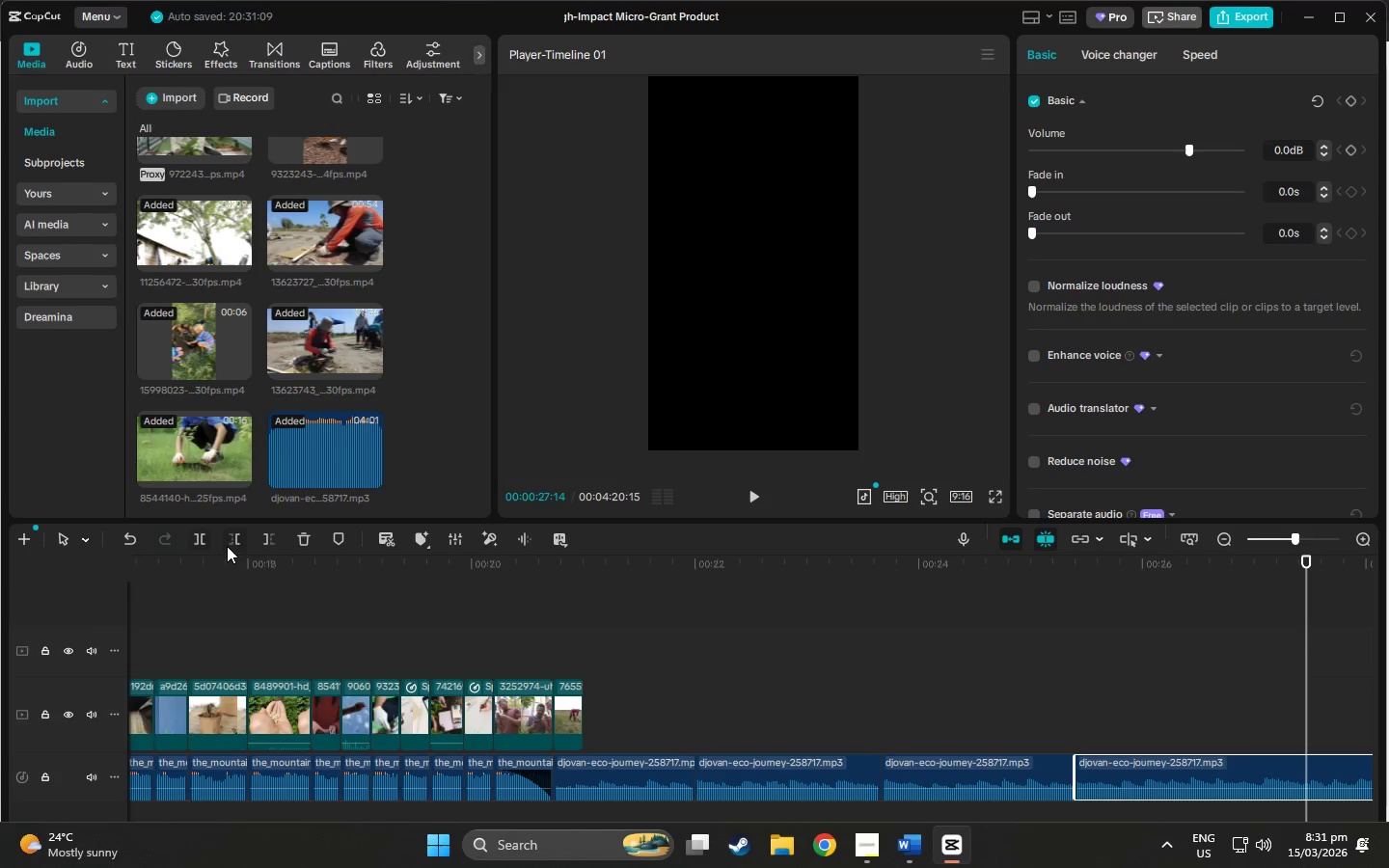 
left_click([200, 537])
 